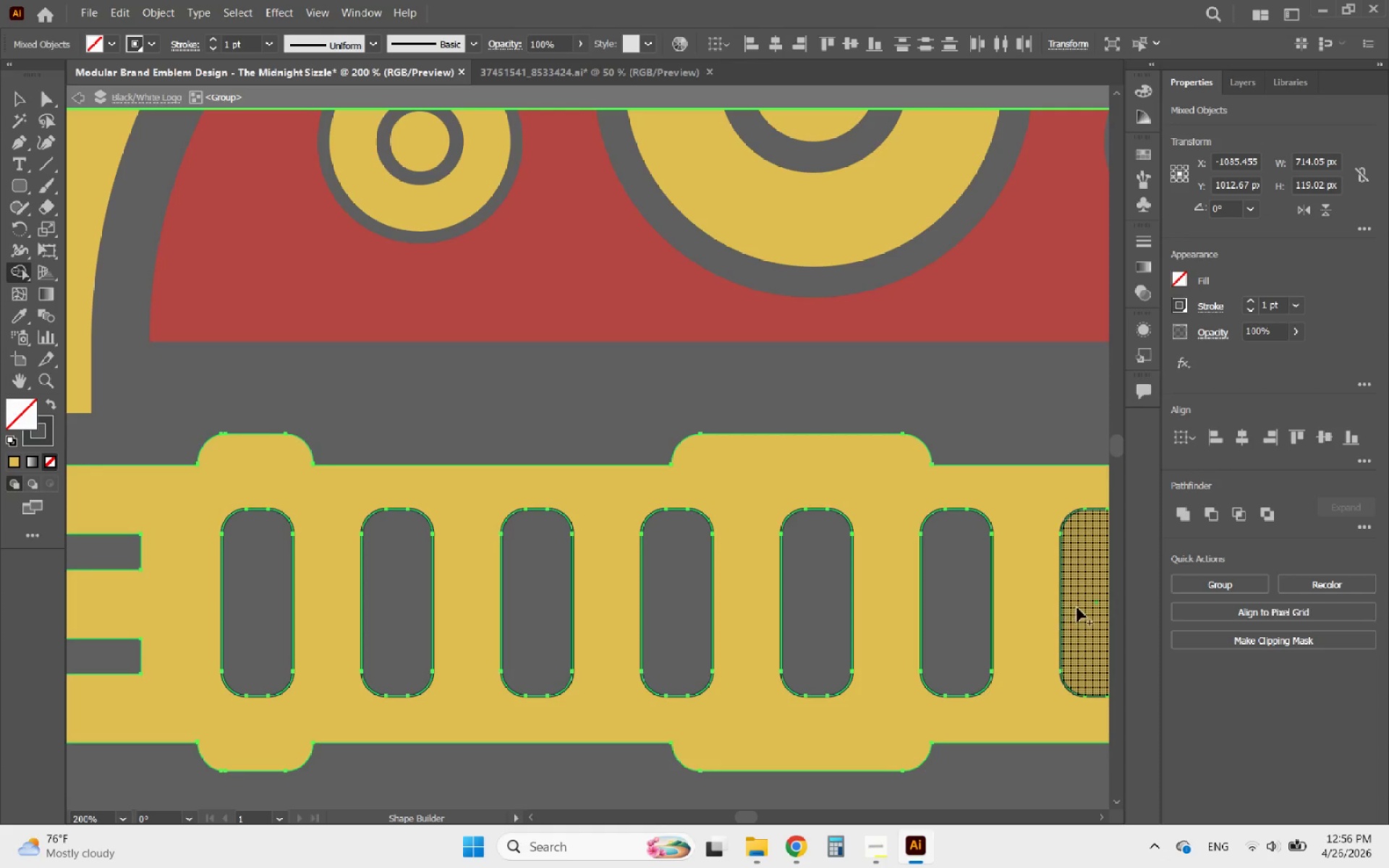 
left_click_drag(start_coordinate=[1077, 608], to_coordinate=[1071, 571])
 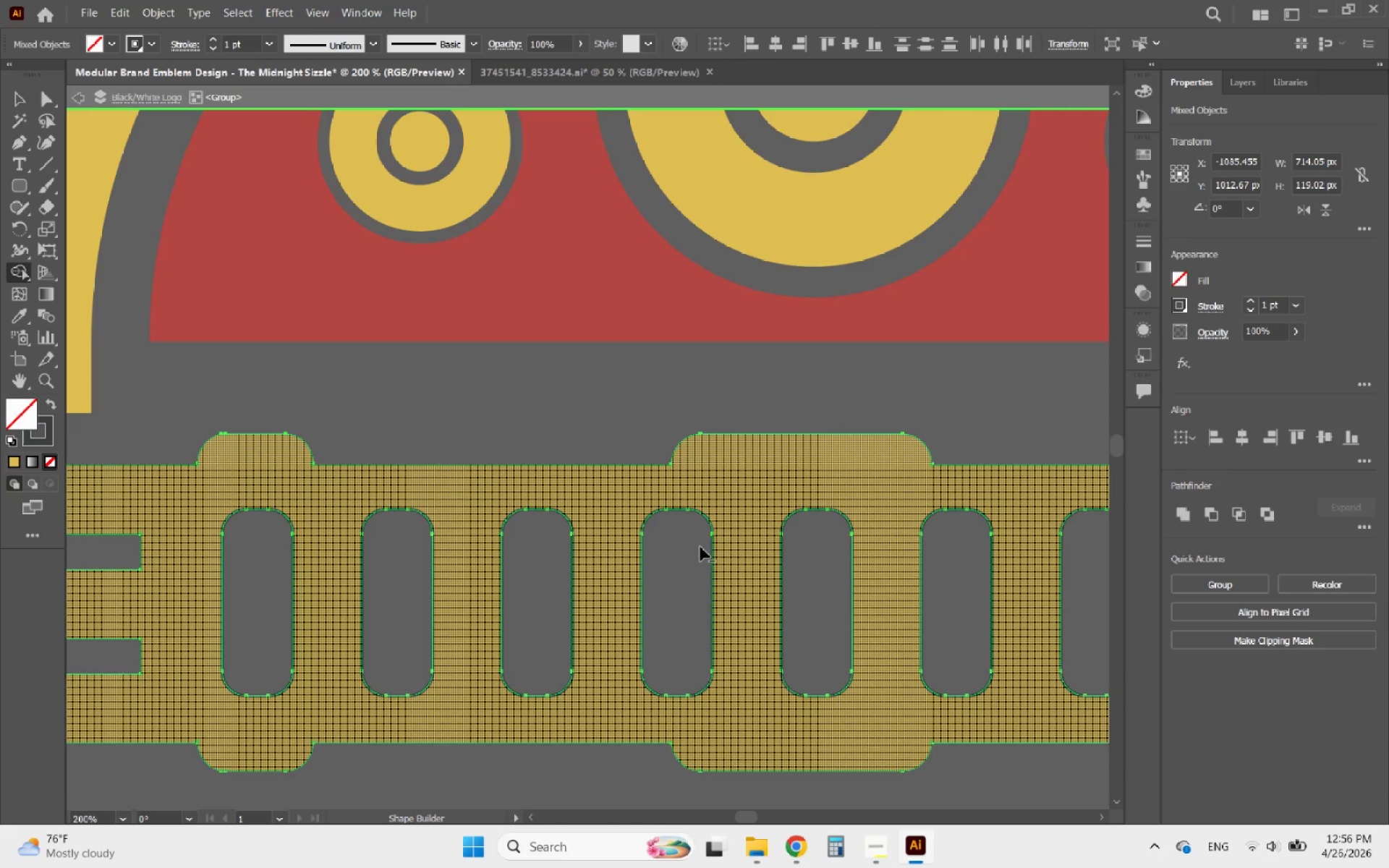 
hold_key(key=AltLeft, duration=1.45)
scroll: coordinate [577, 521], scroll_direction: down, amount: 2.0
 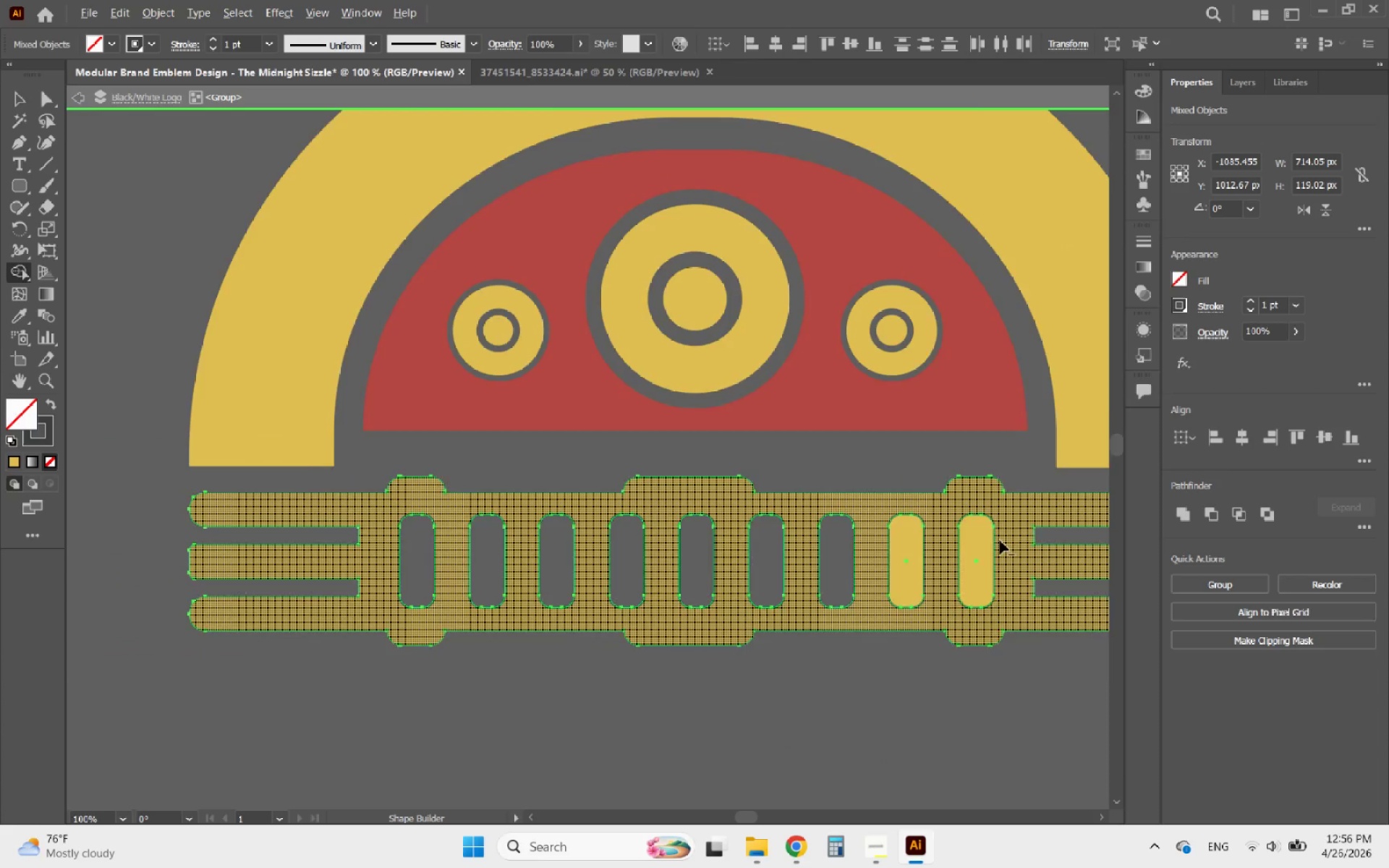 
left_click_drag(start_coordinate=[954, 563], to_coordinate=[954, 608])
 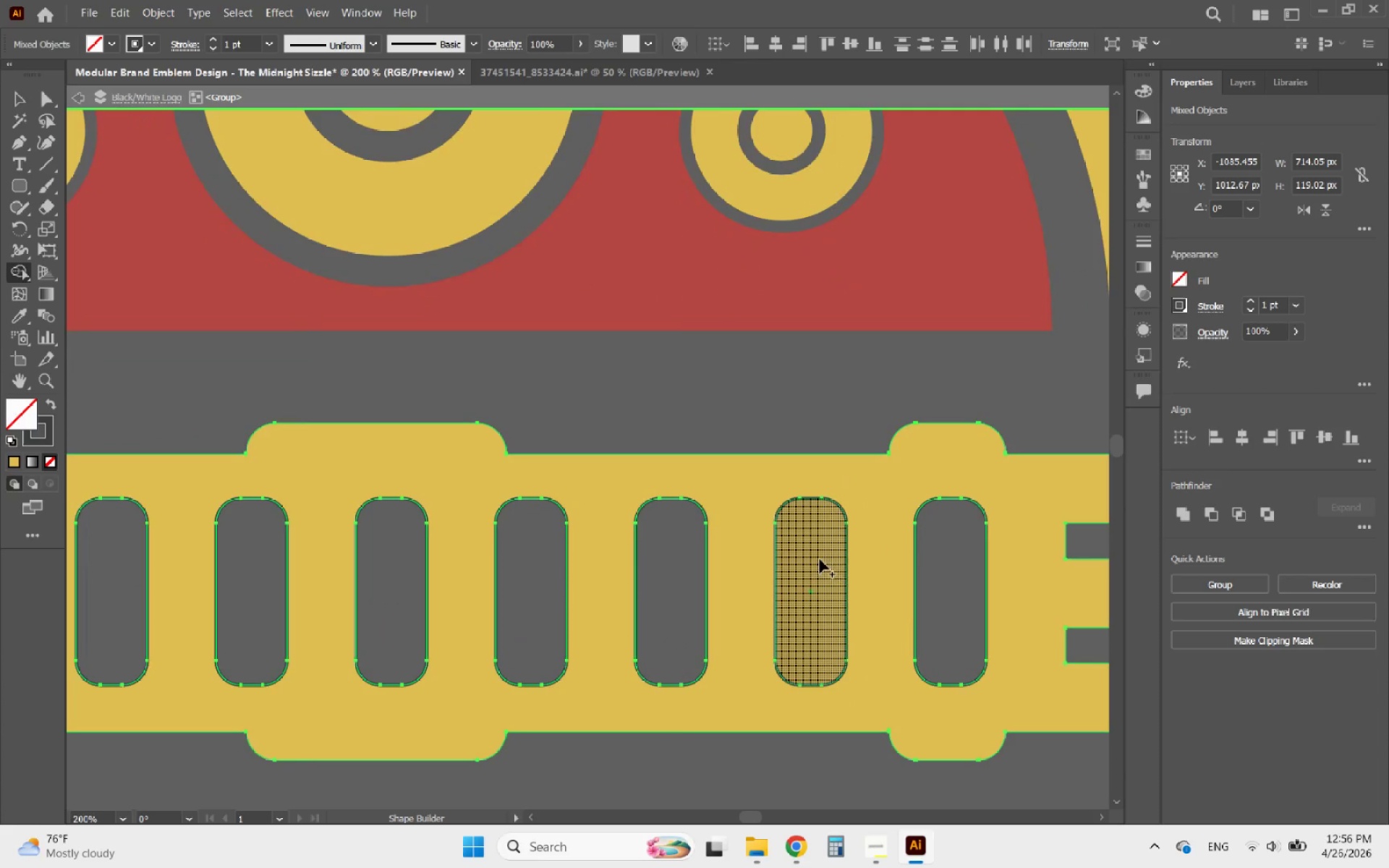 
scroll: coordinate [1001, 532], scroll_direction: up, amount: 2.0
 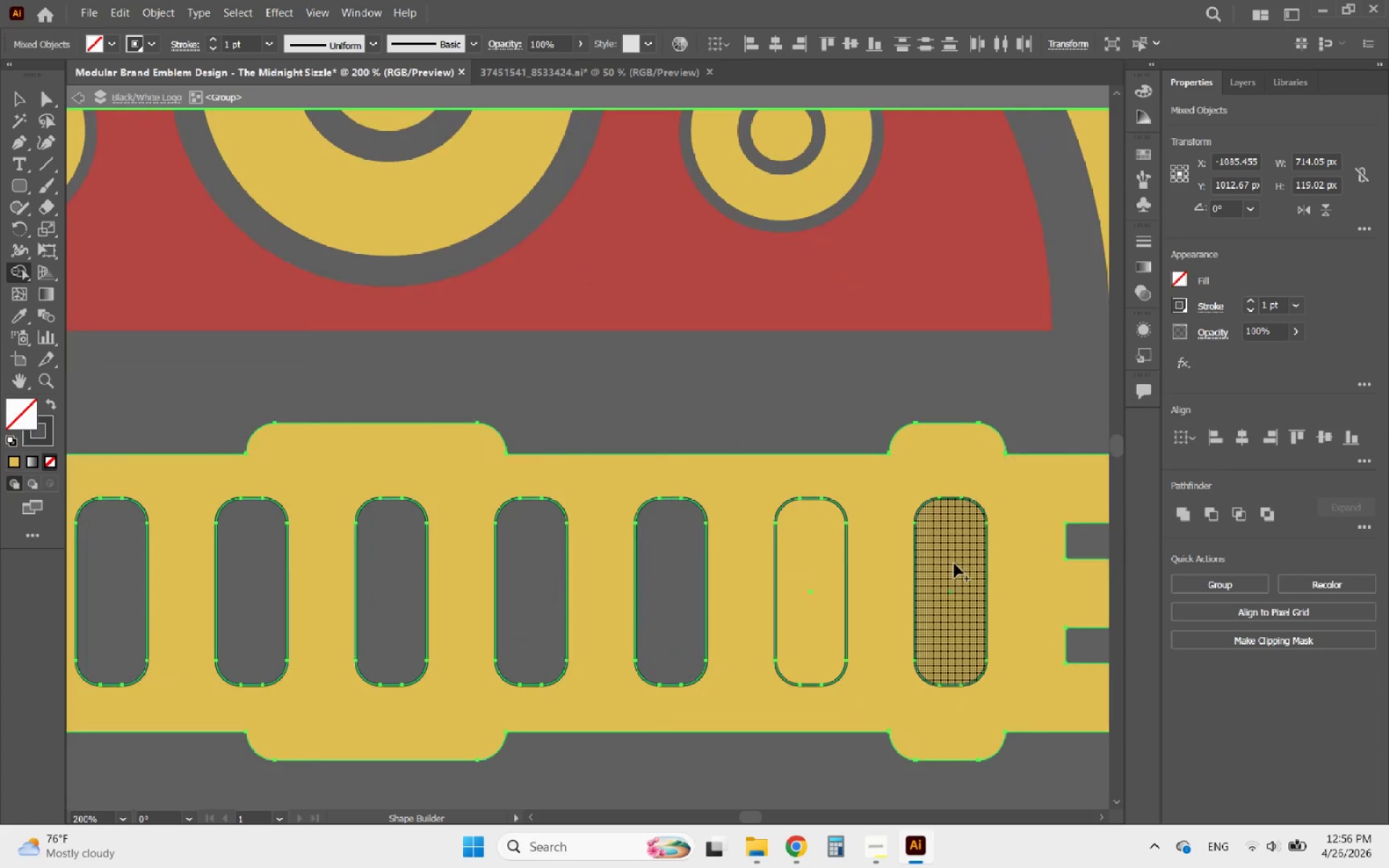 
left_click_drag(start_coordinate=[820, 559], to_coordinate=[817, 602])
 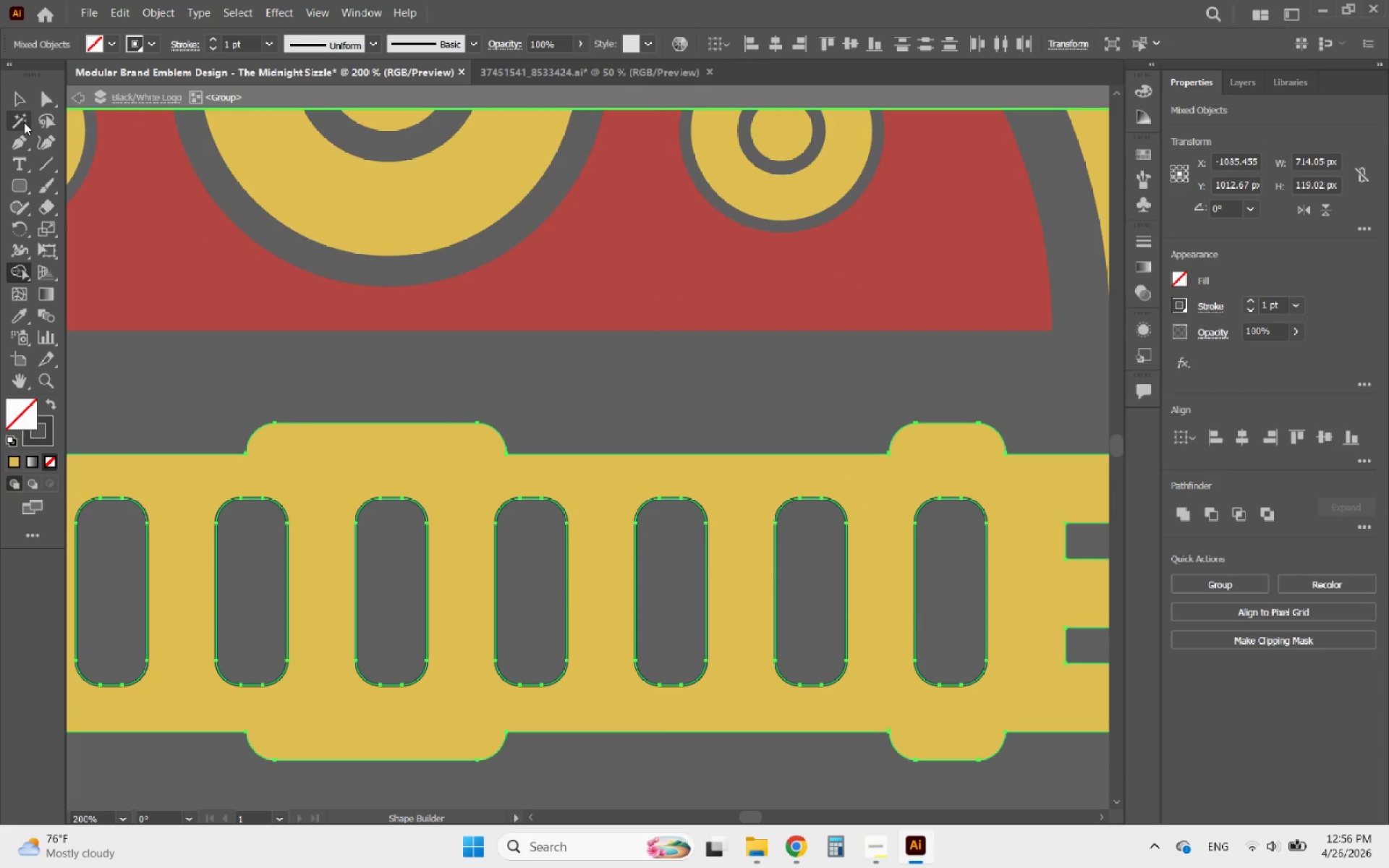 
left_click([20, 90])
 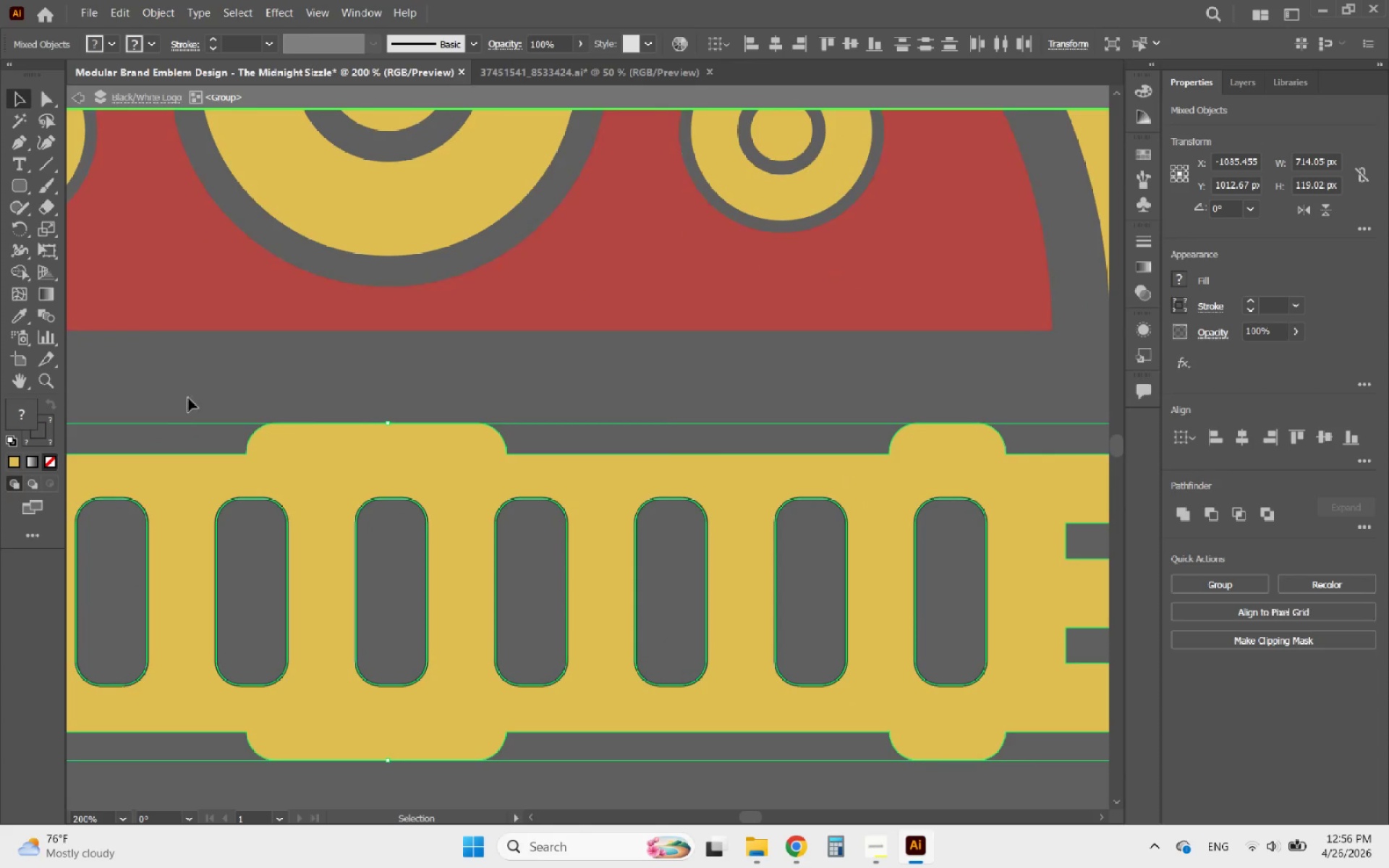 
left_click([190, 401])
 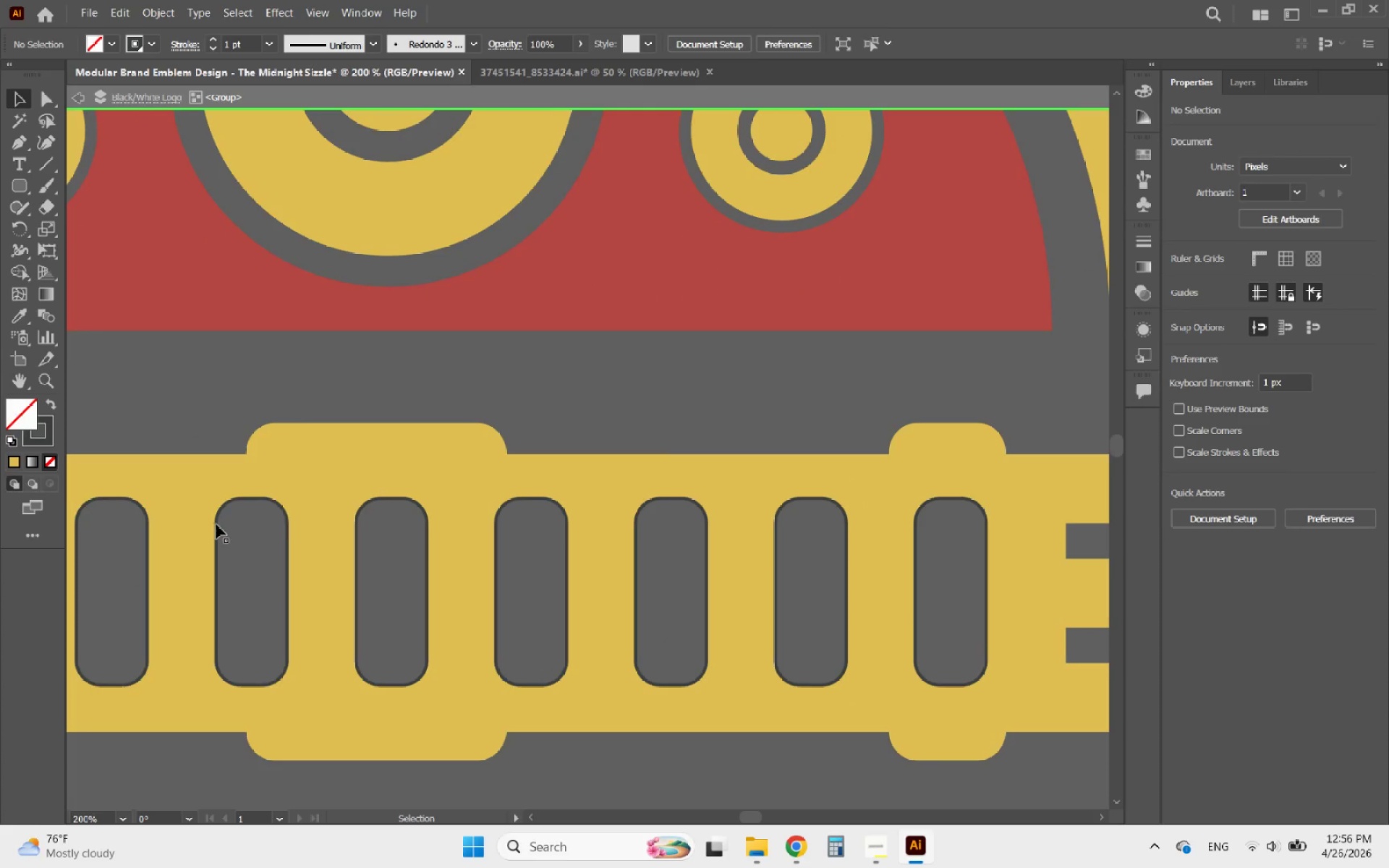 
left_click([215, 524])
 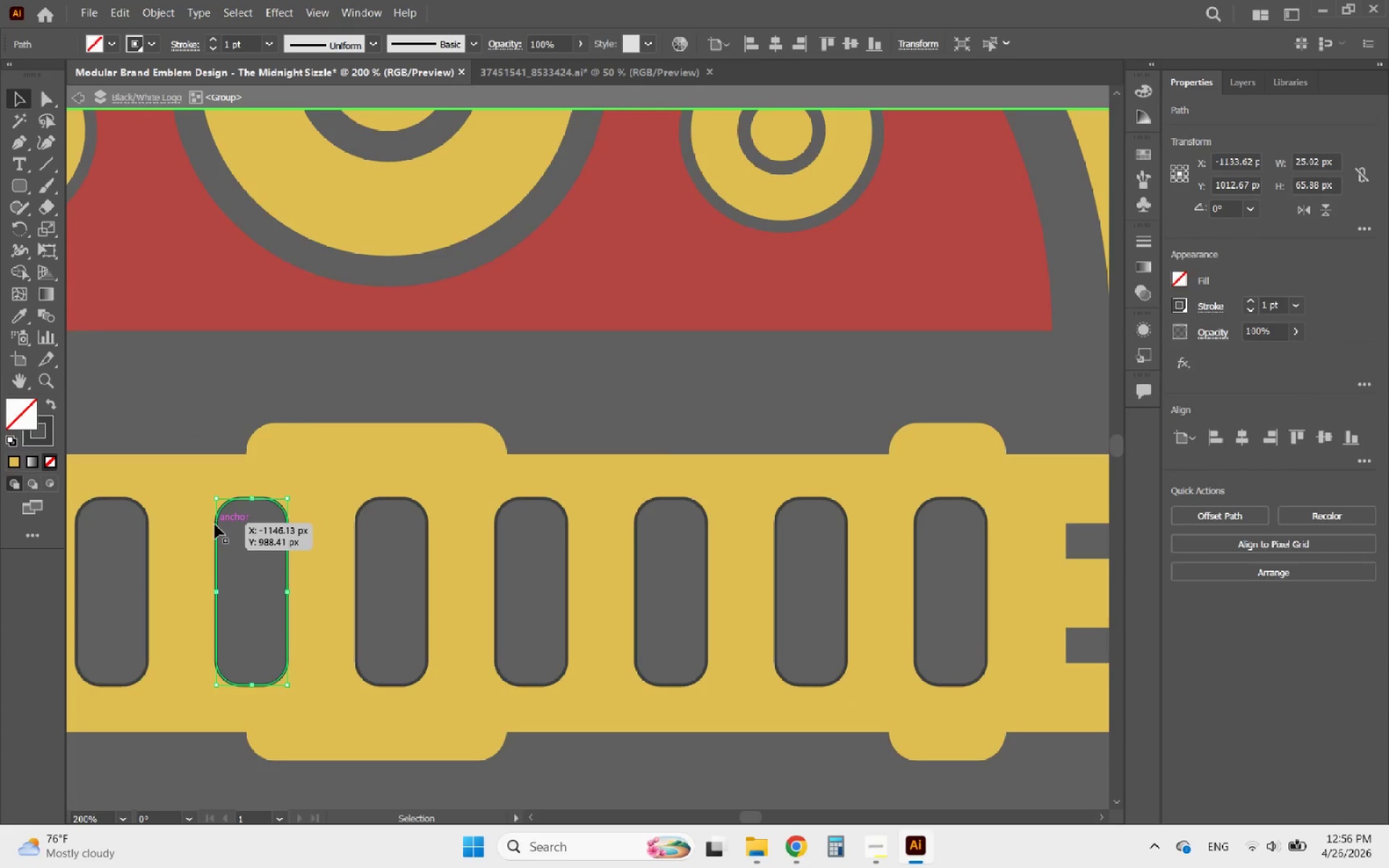 
key(Delete)
 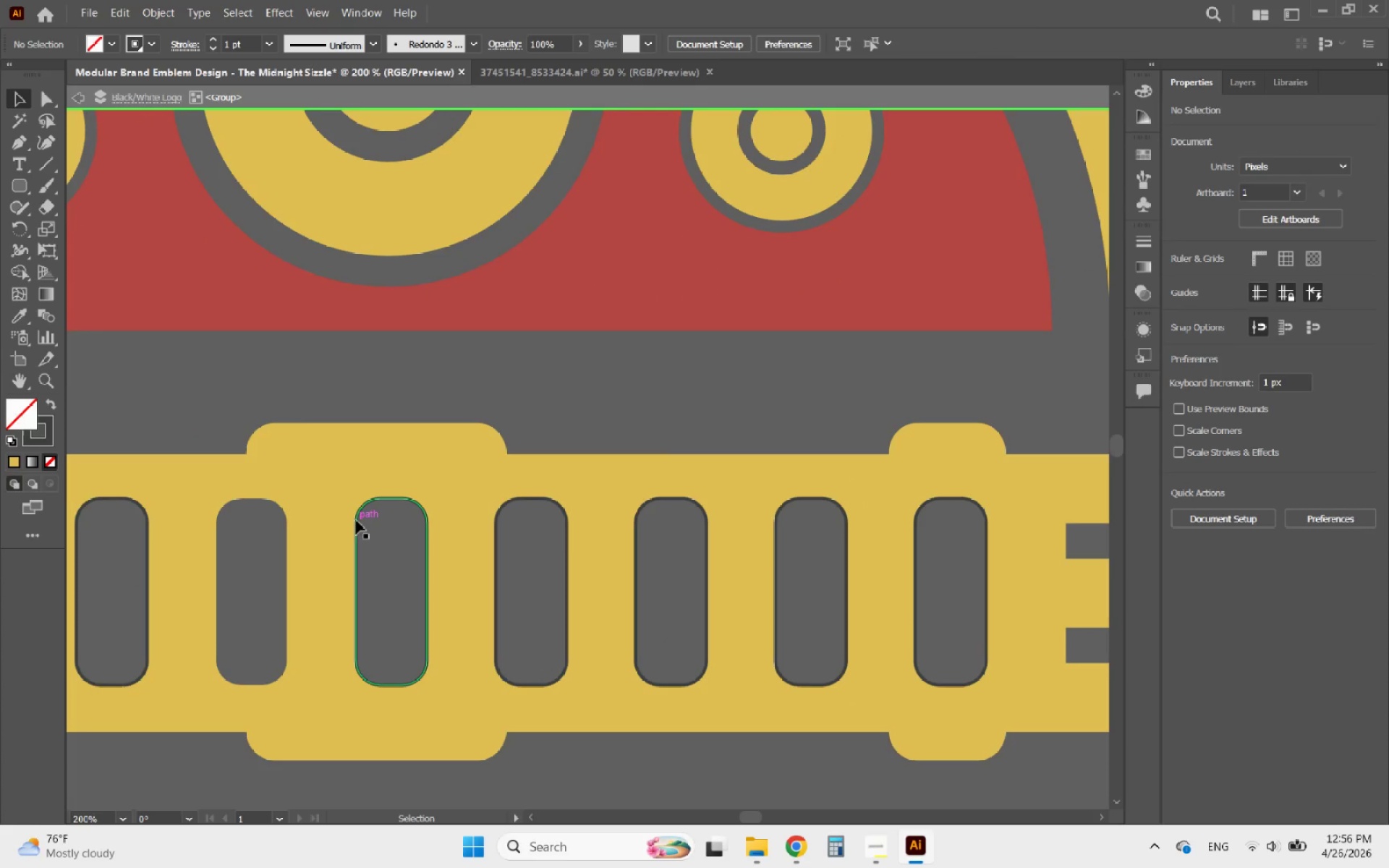 
left_click([354, 521])
 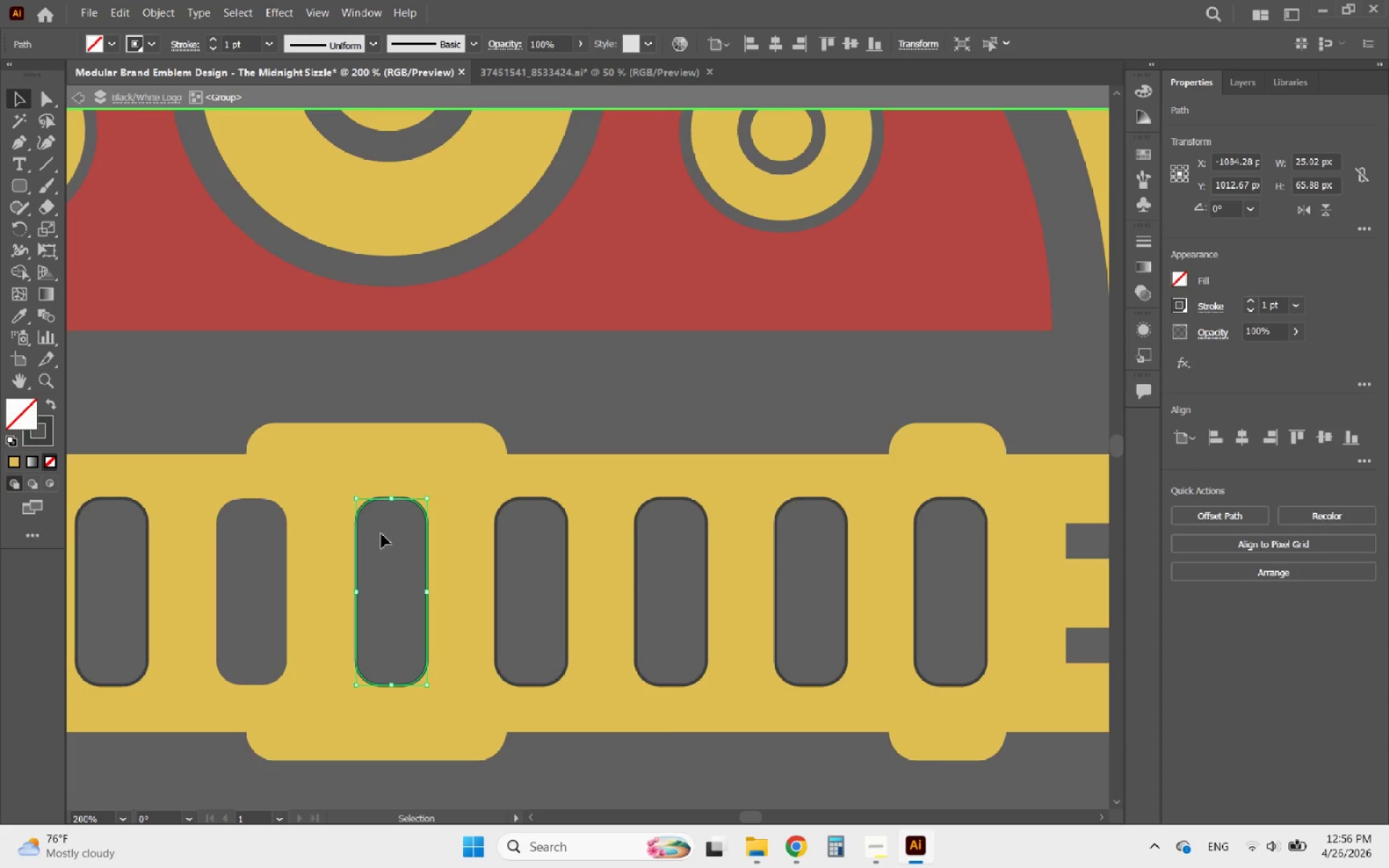 
key(Delete)
 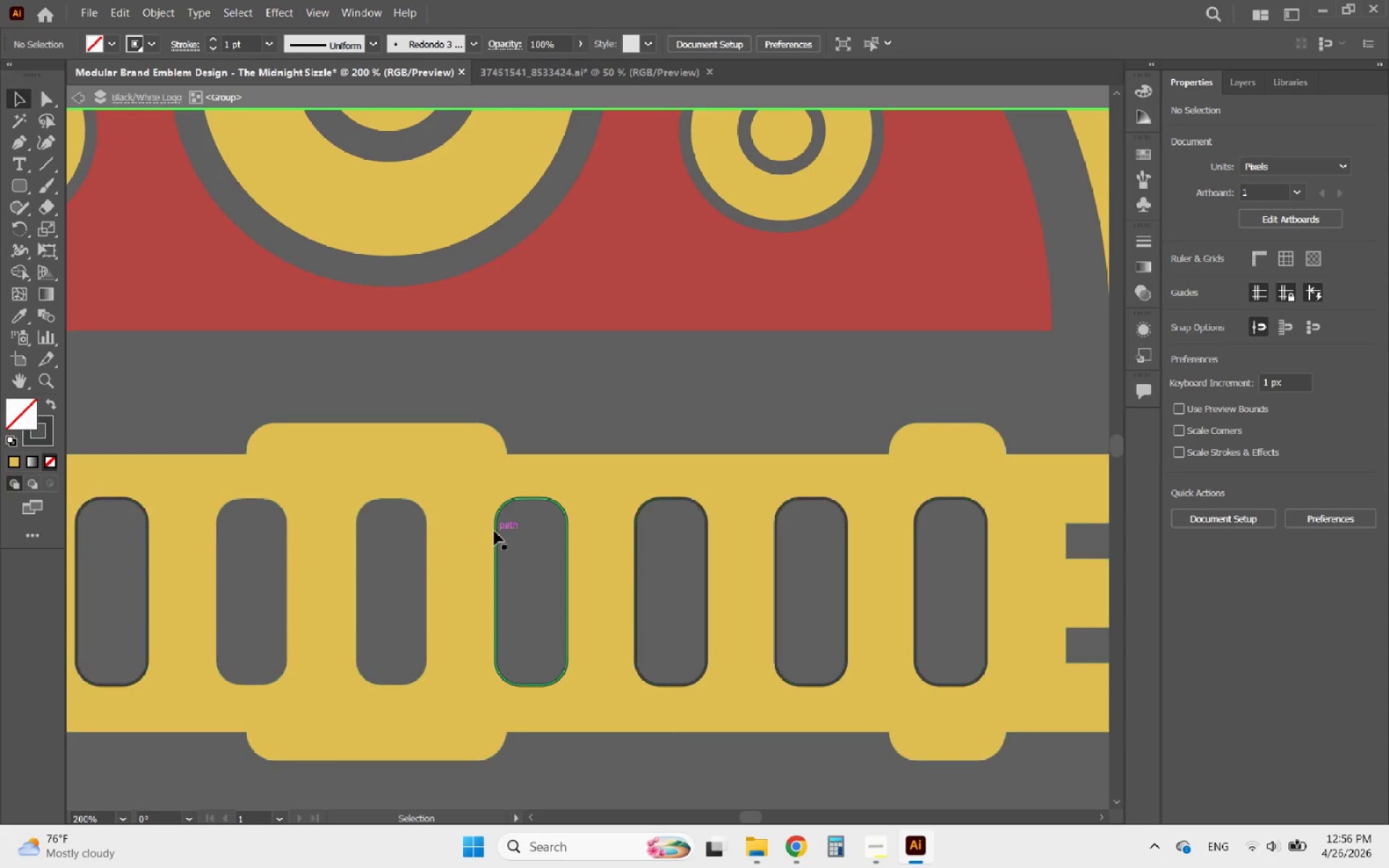 
left_click([494, 531])
 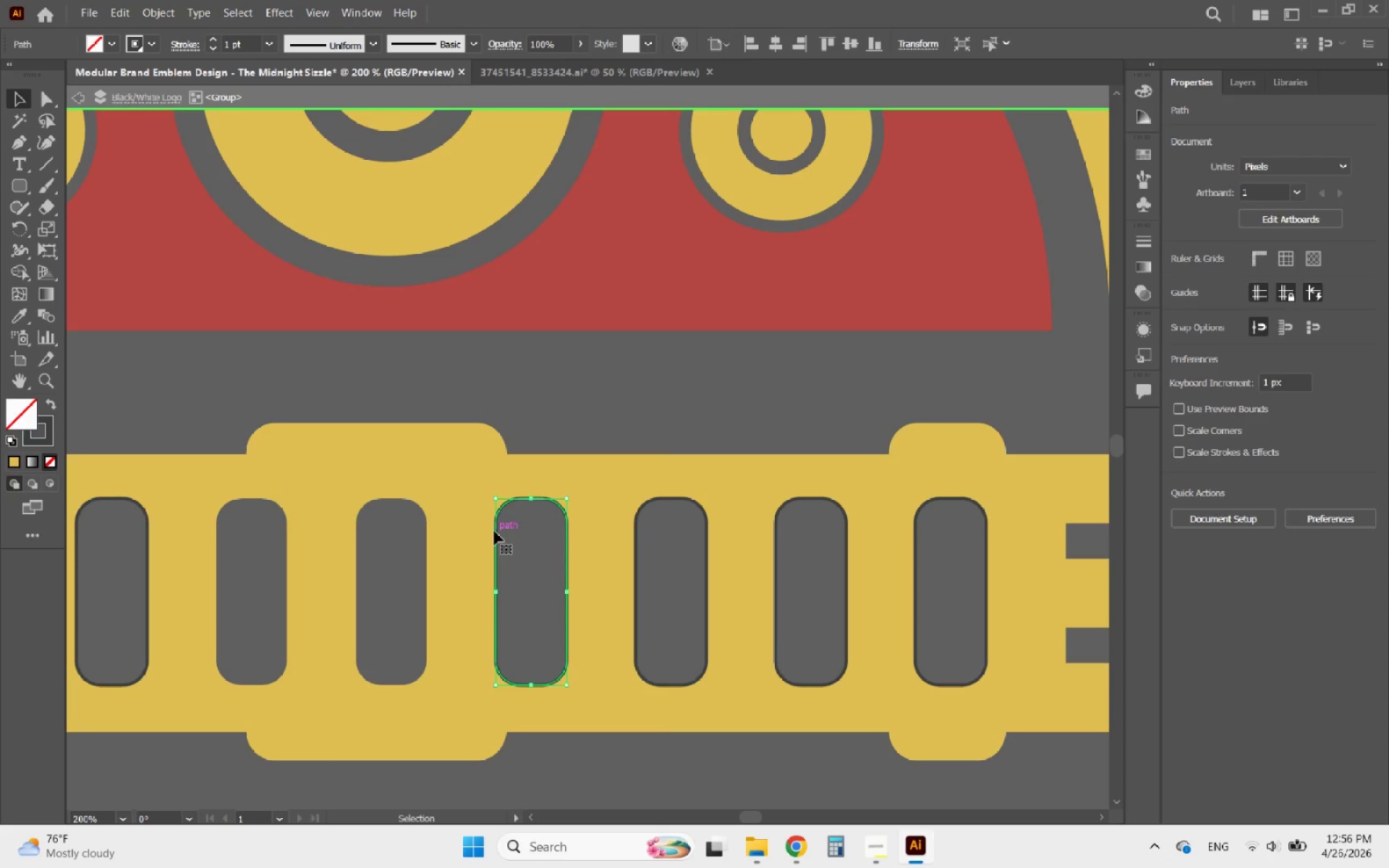 
key(Delete)
 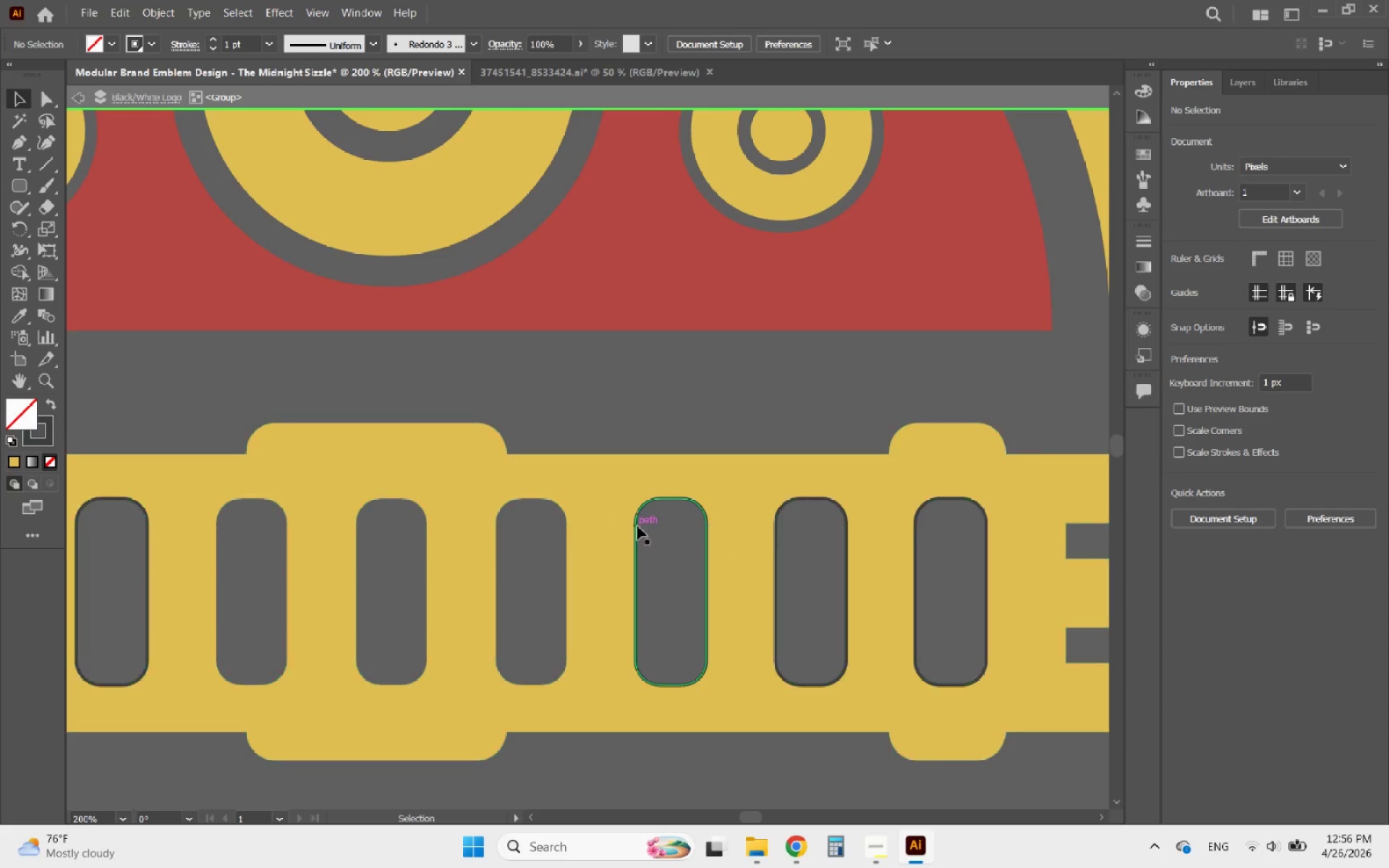 
left_click([637, 526])
 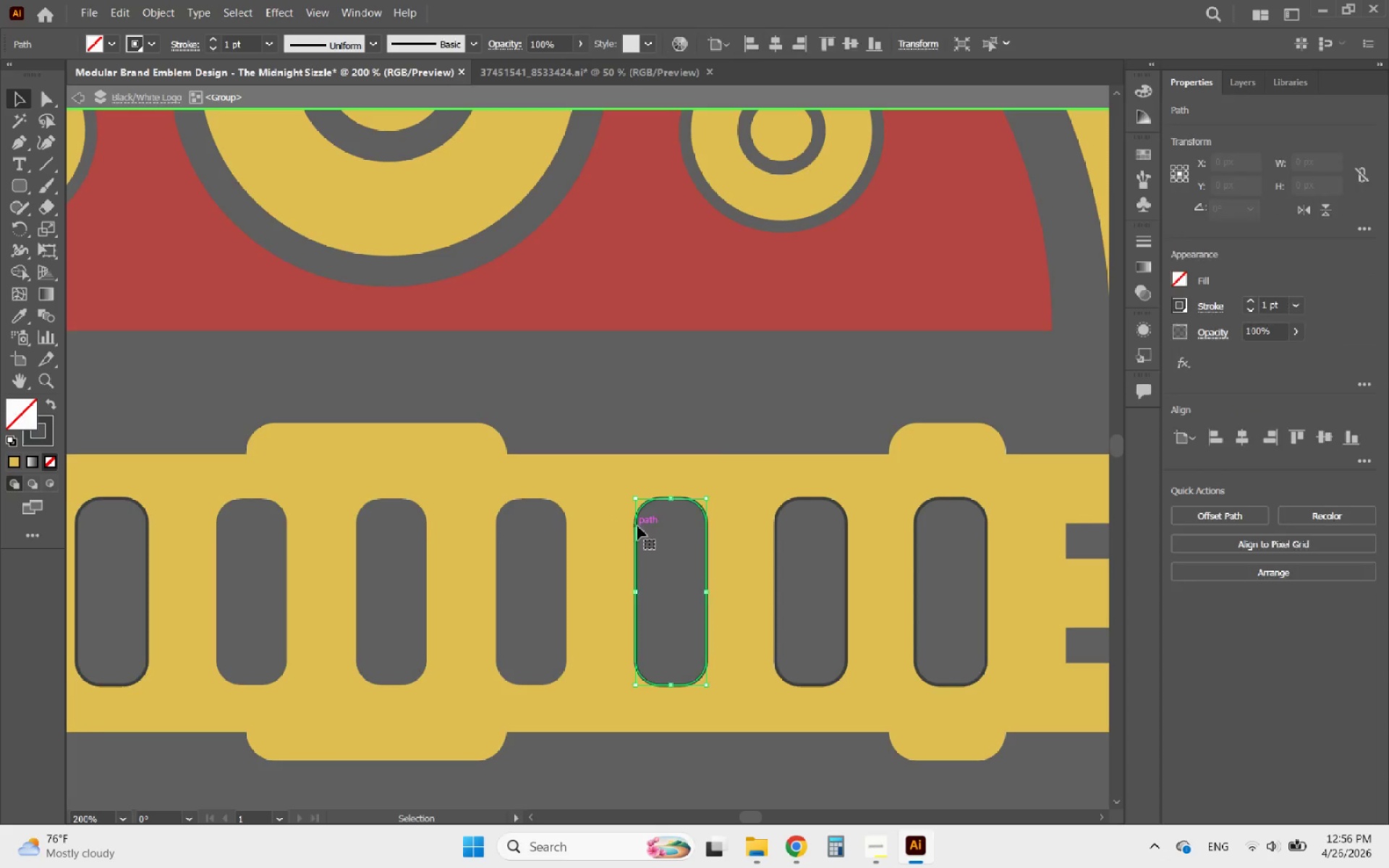 
key(Delete)
 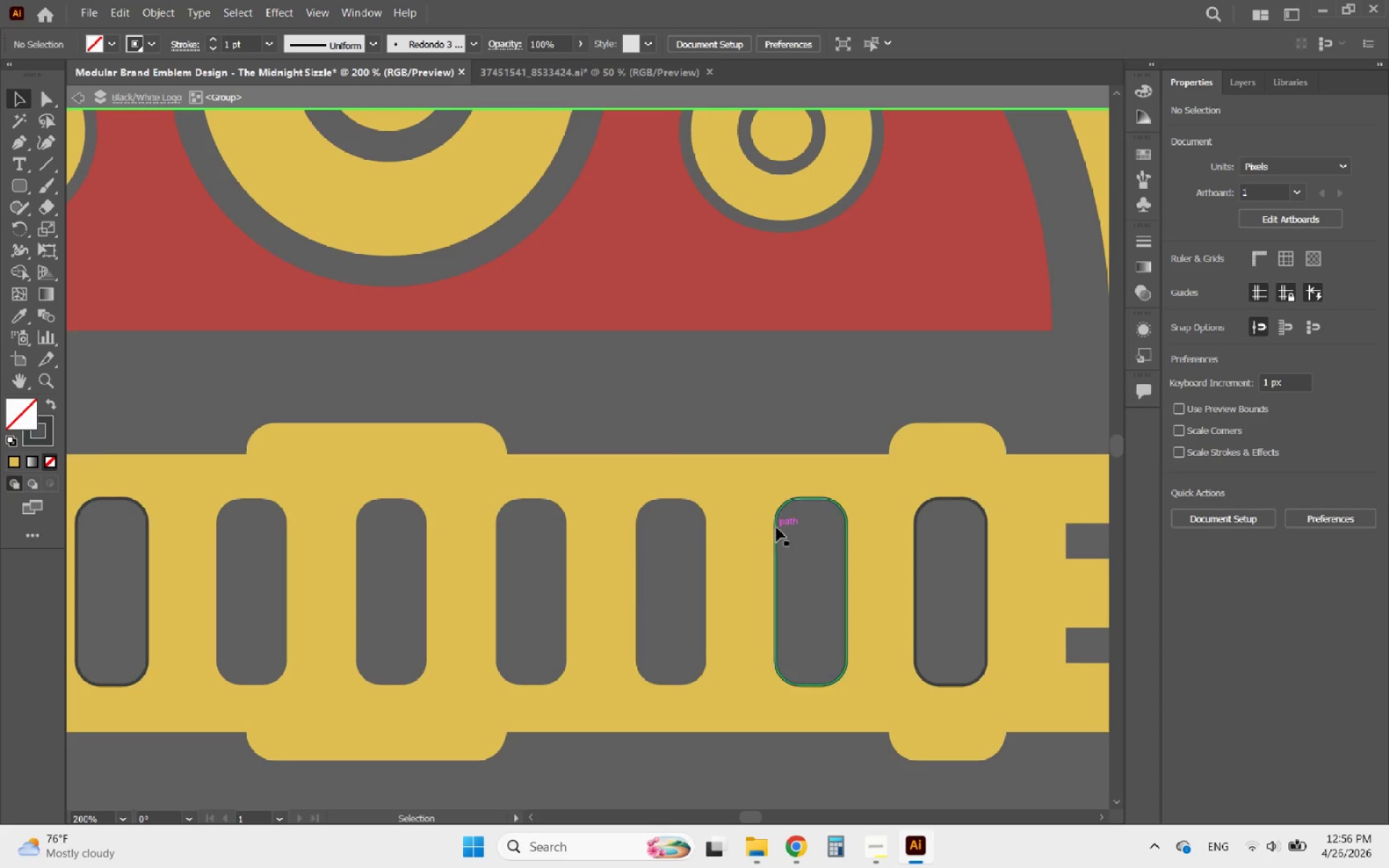 
left_click([776, 527])
 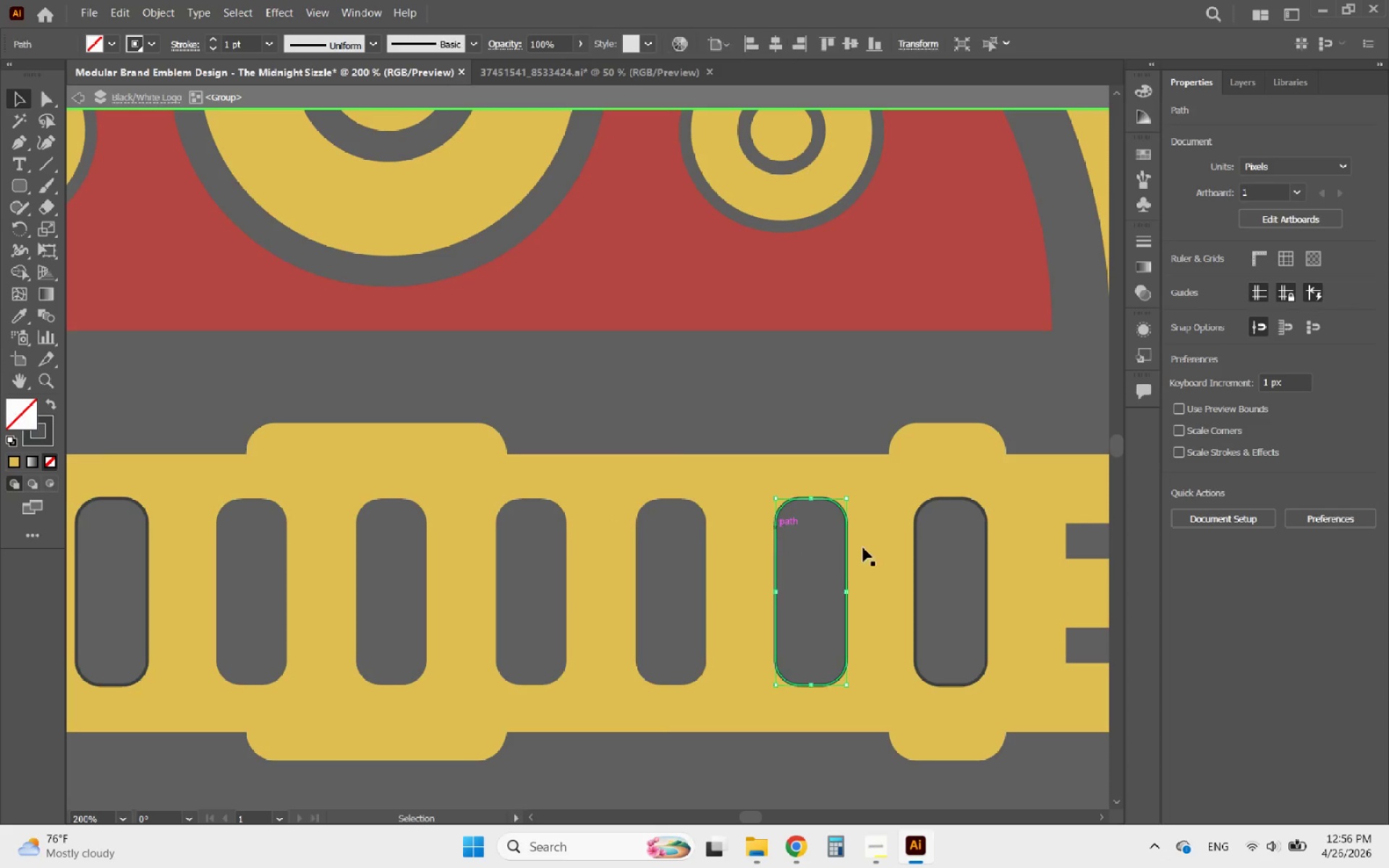 
key(Delete)
 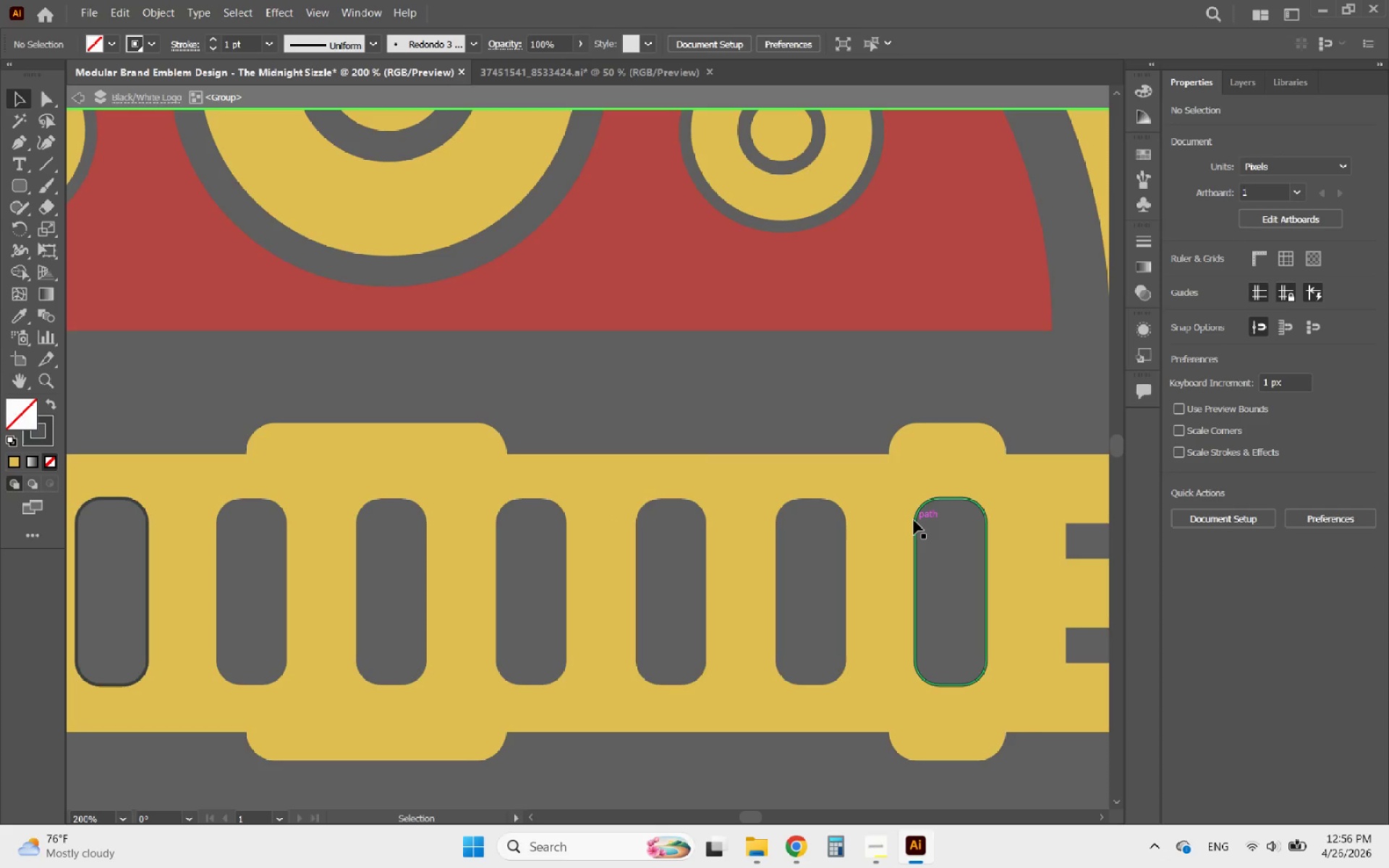 
left_click([914, 520])
 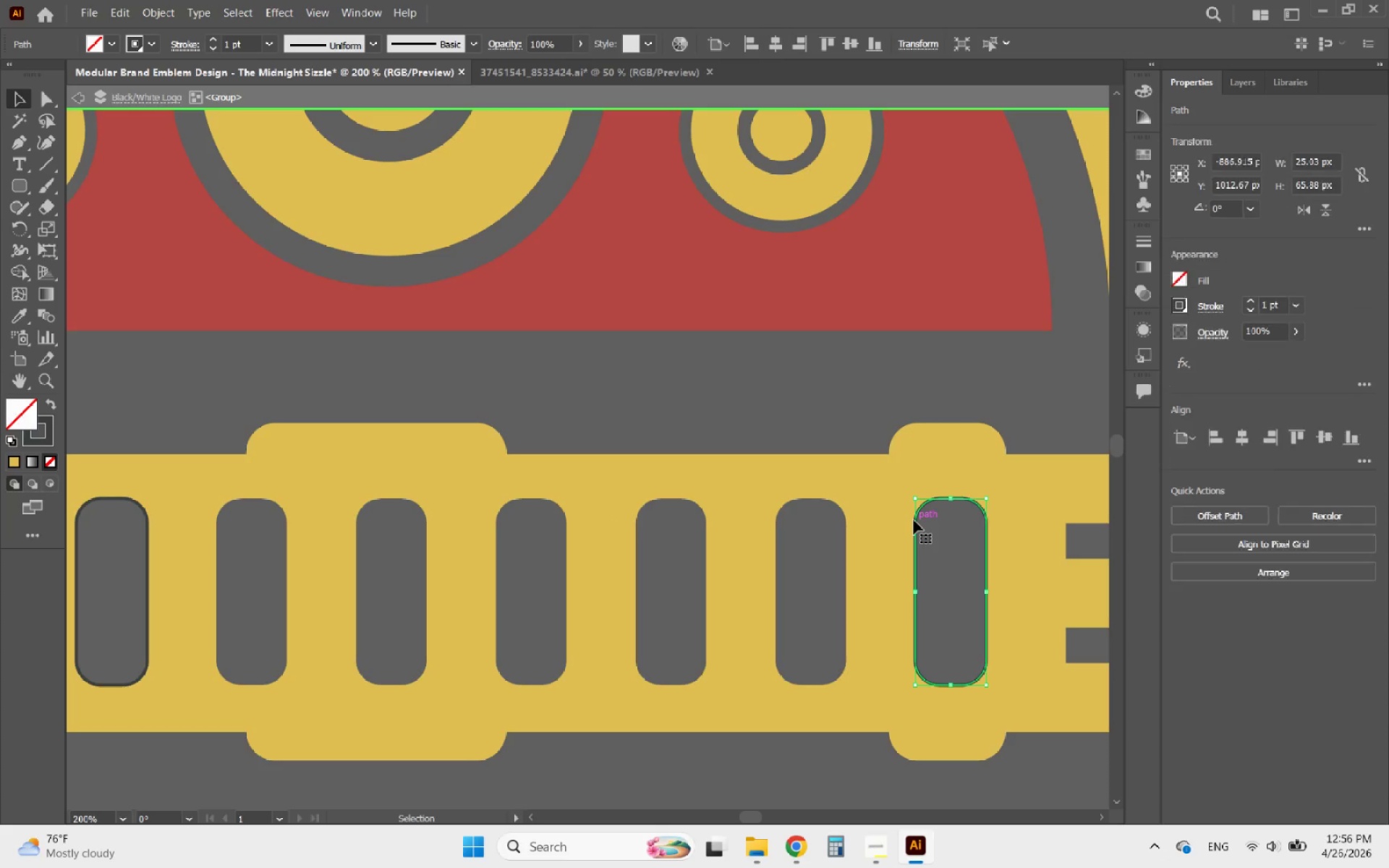 
key(Delete)
 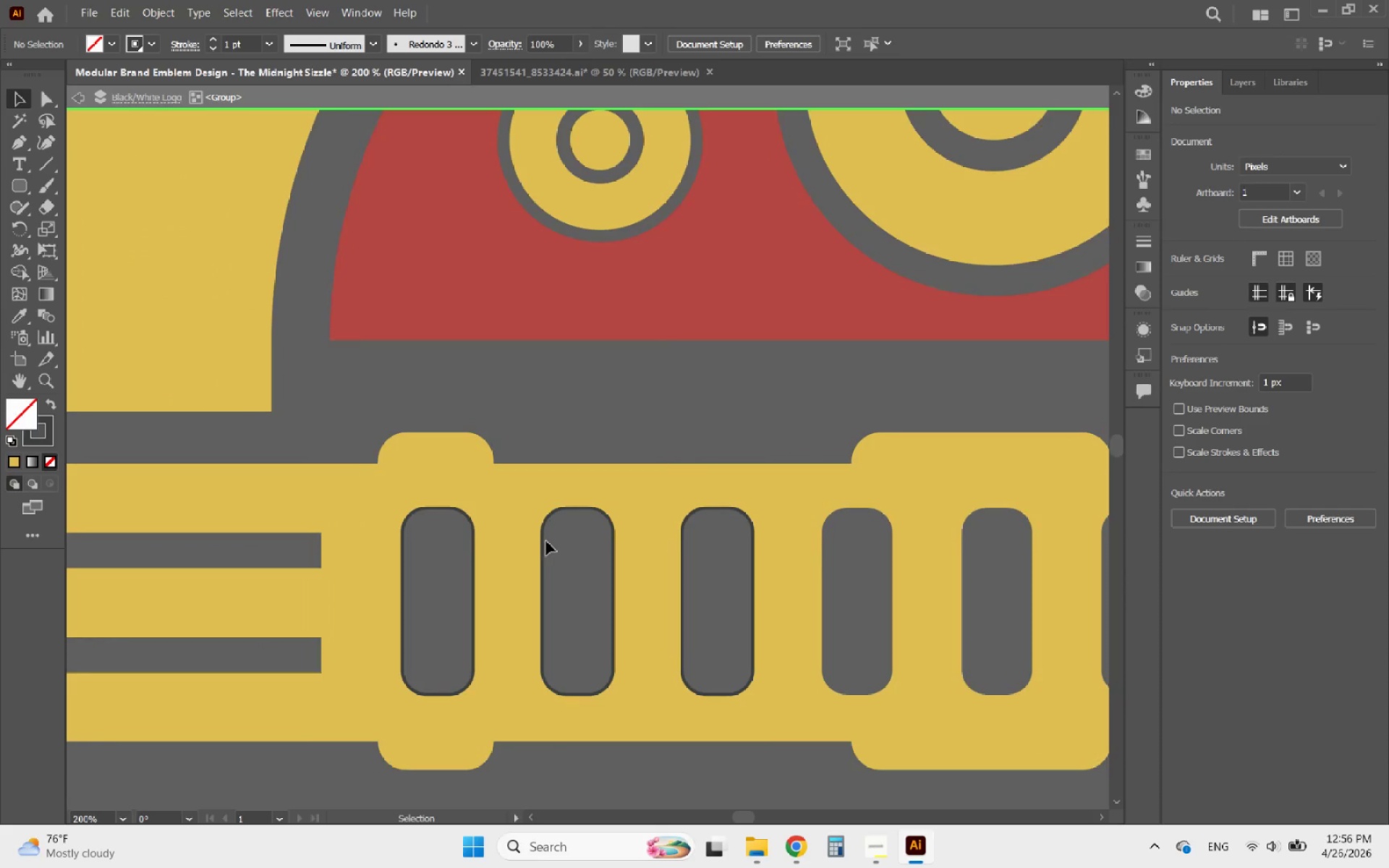 
left_click([544, 540])
 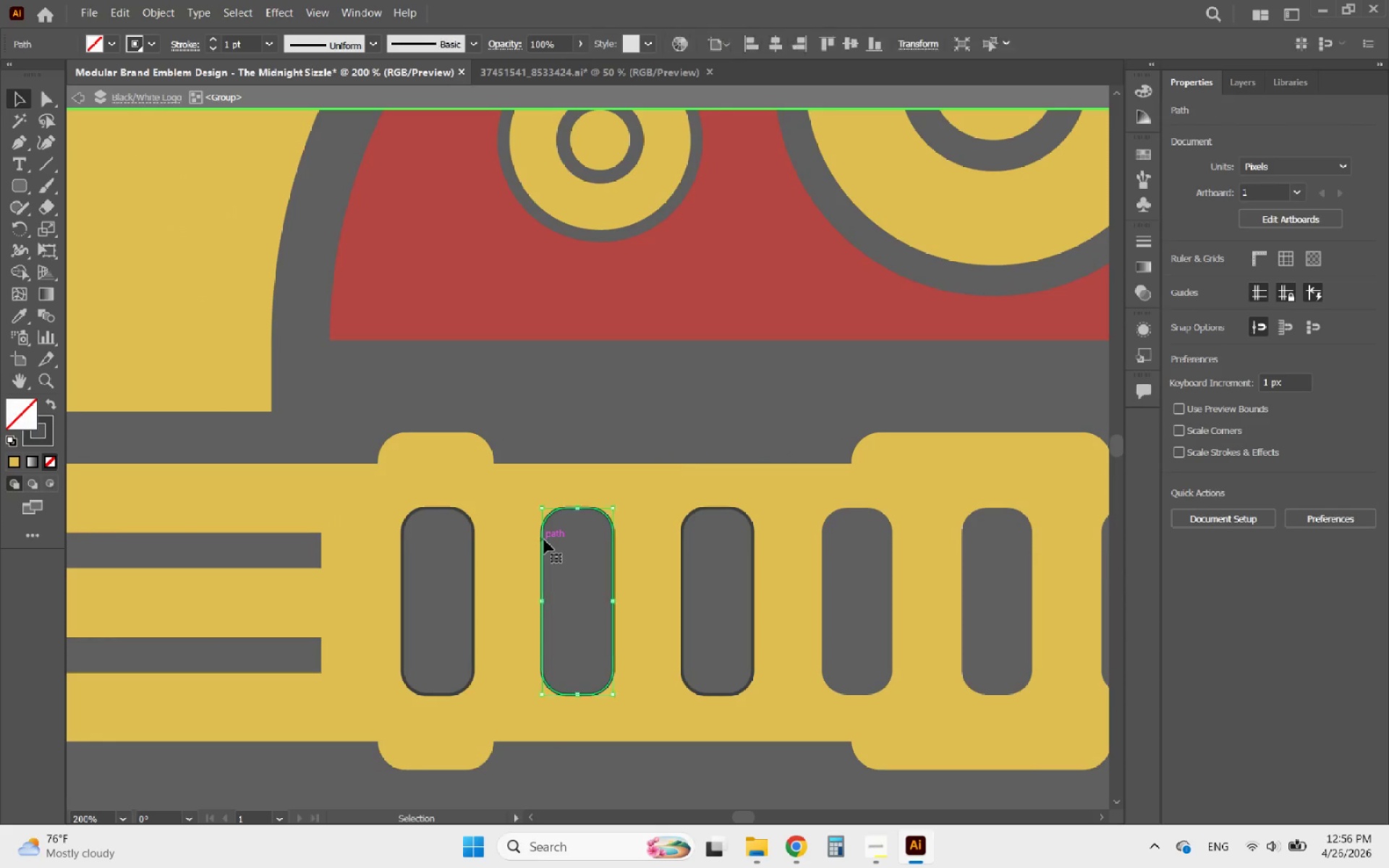 
key(Delete)
 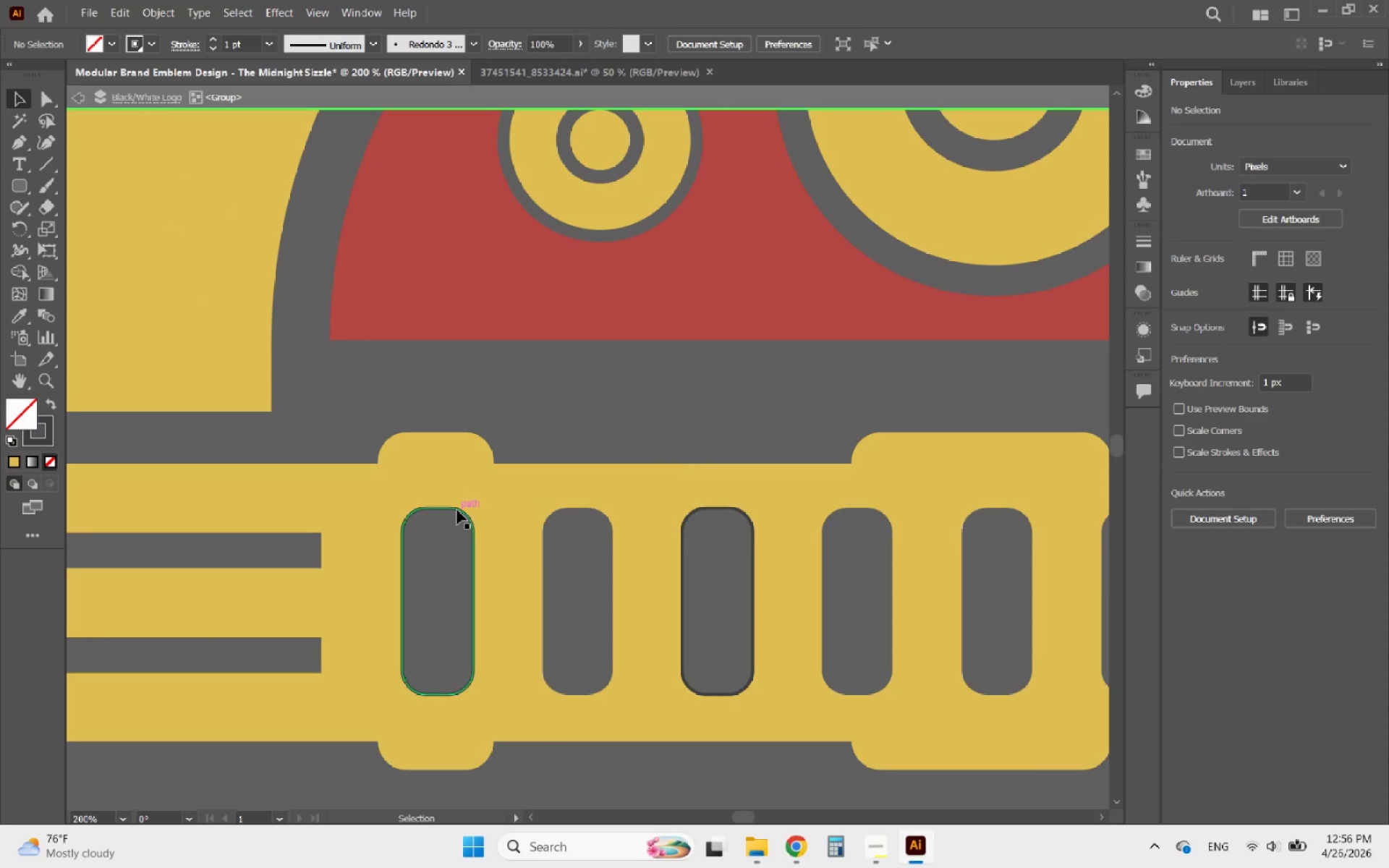 
left_click([456, 509])
 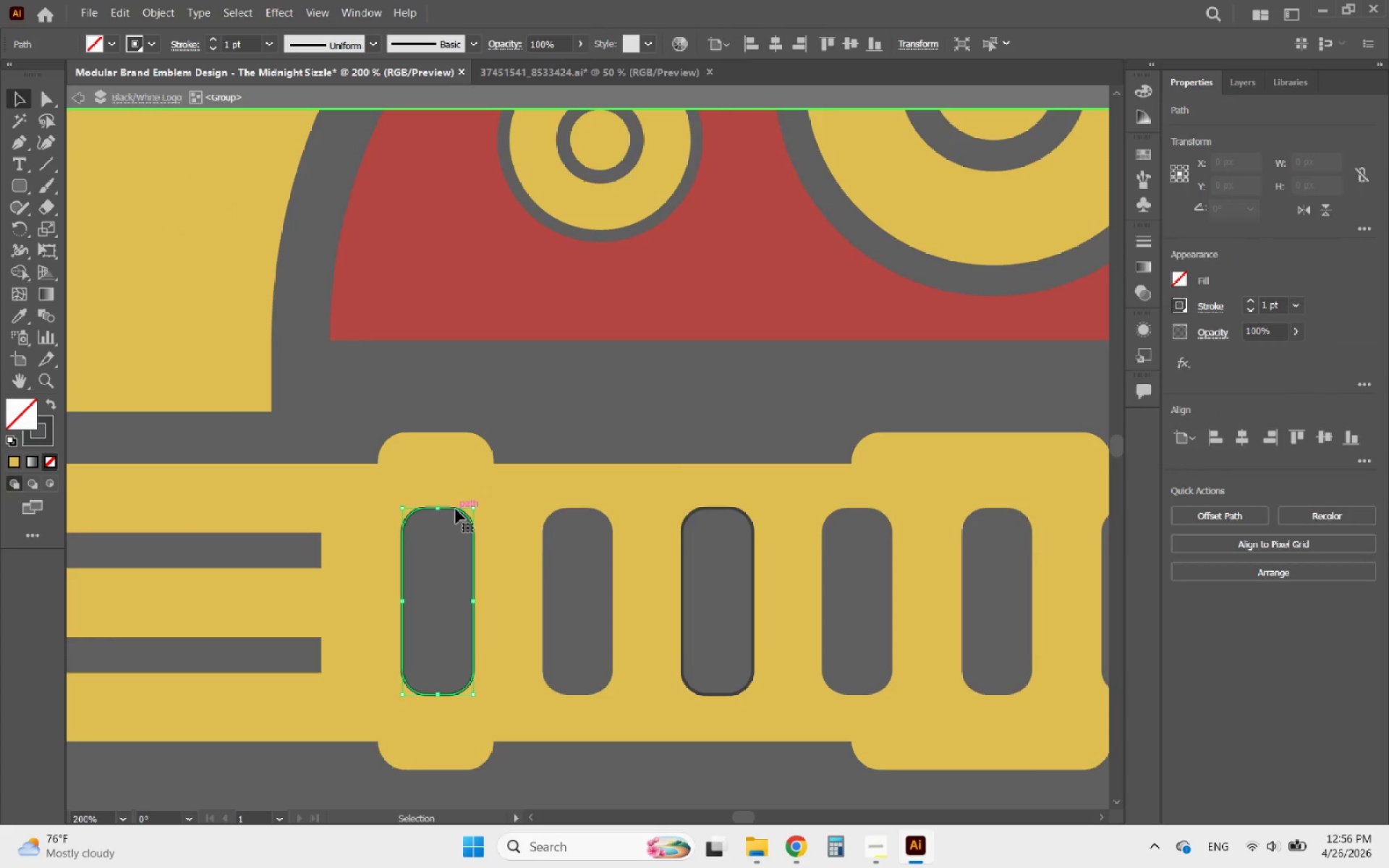 
key(Delete)
 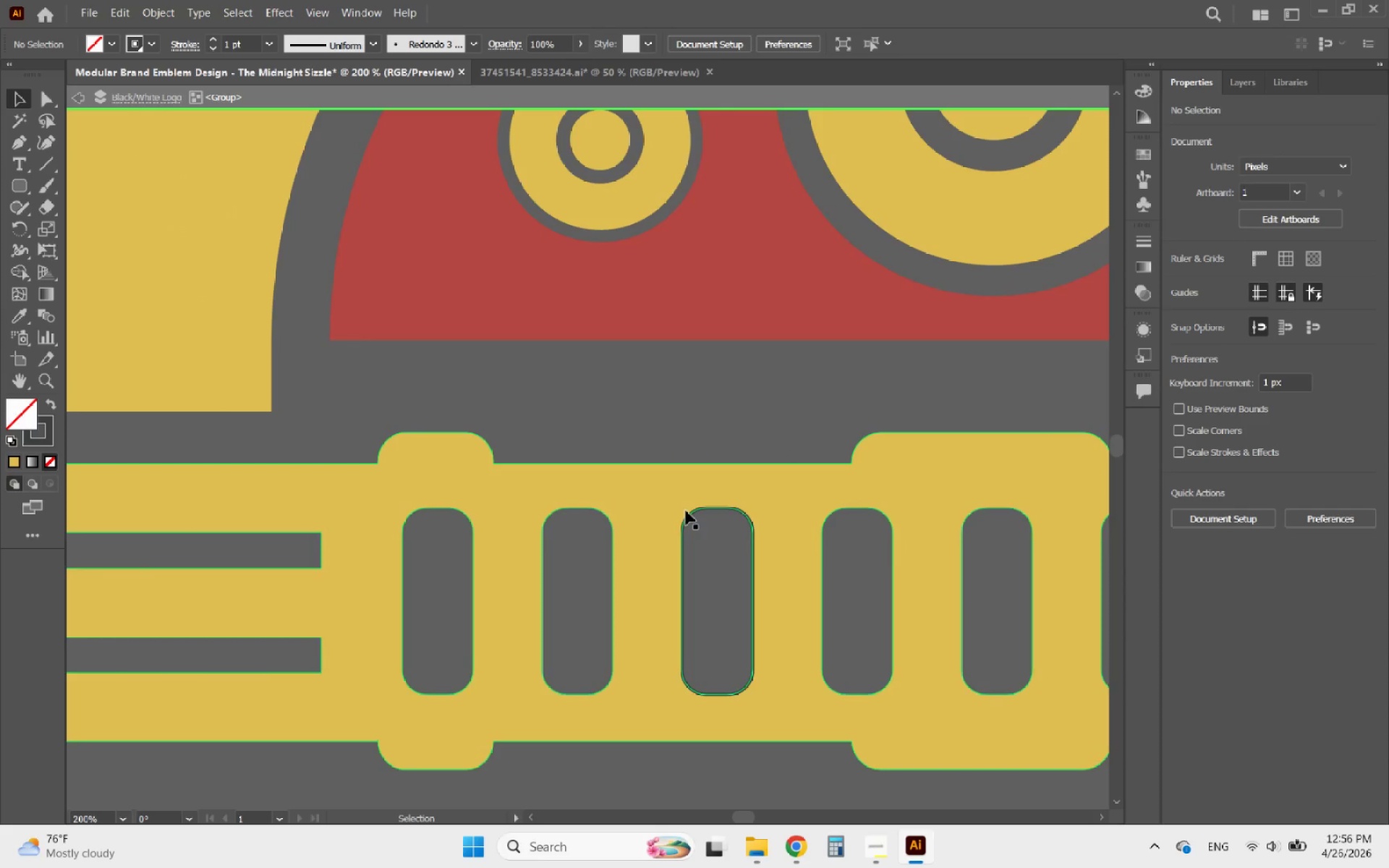 
left_click([686, 511])
 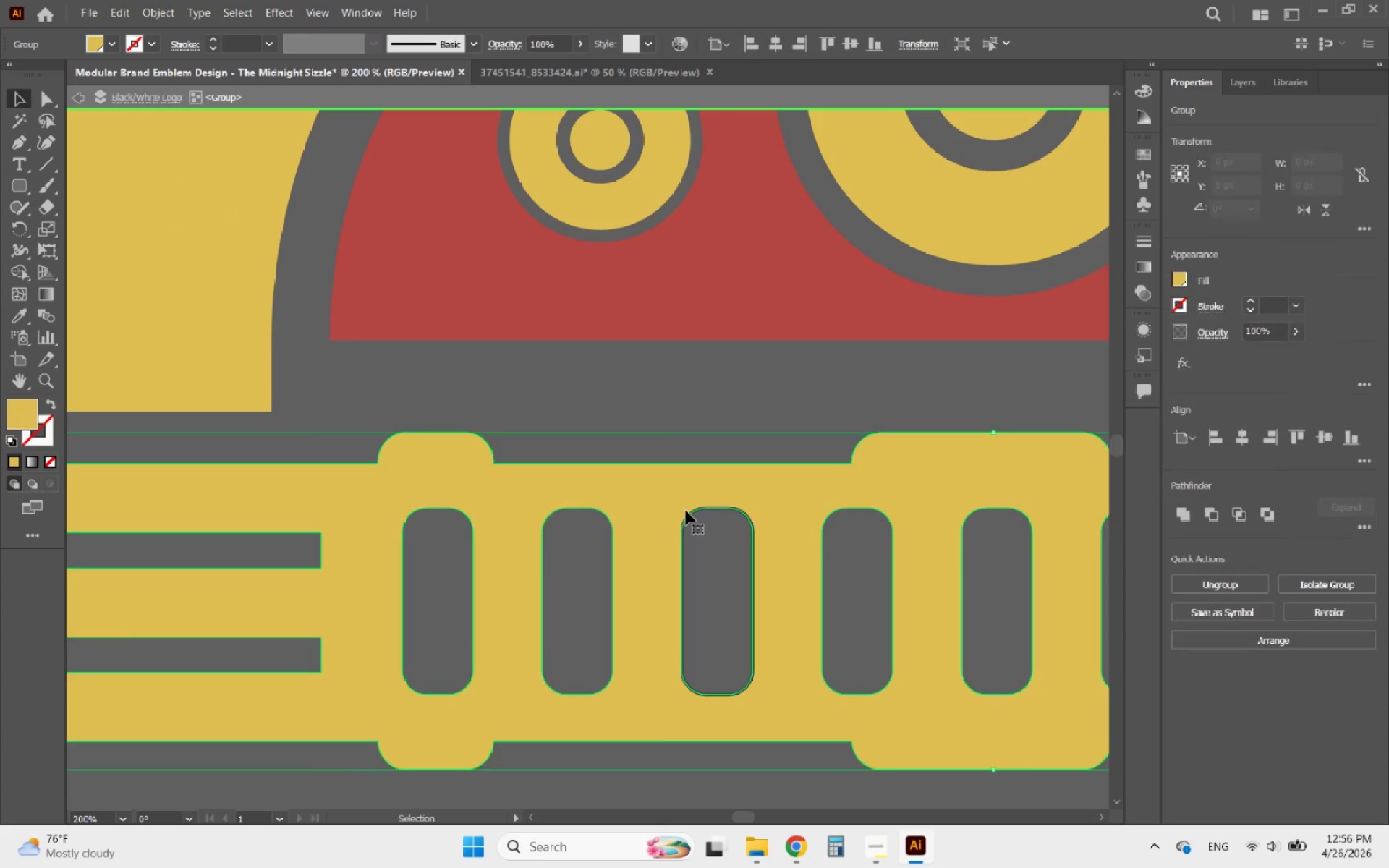 
key(Delete)
 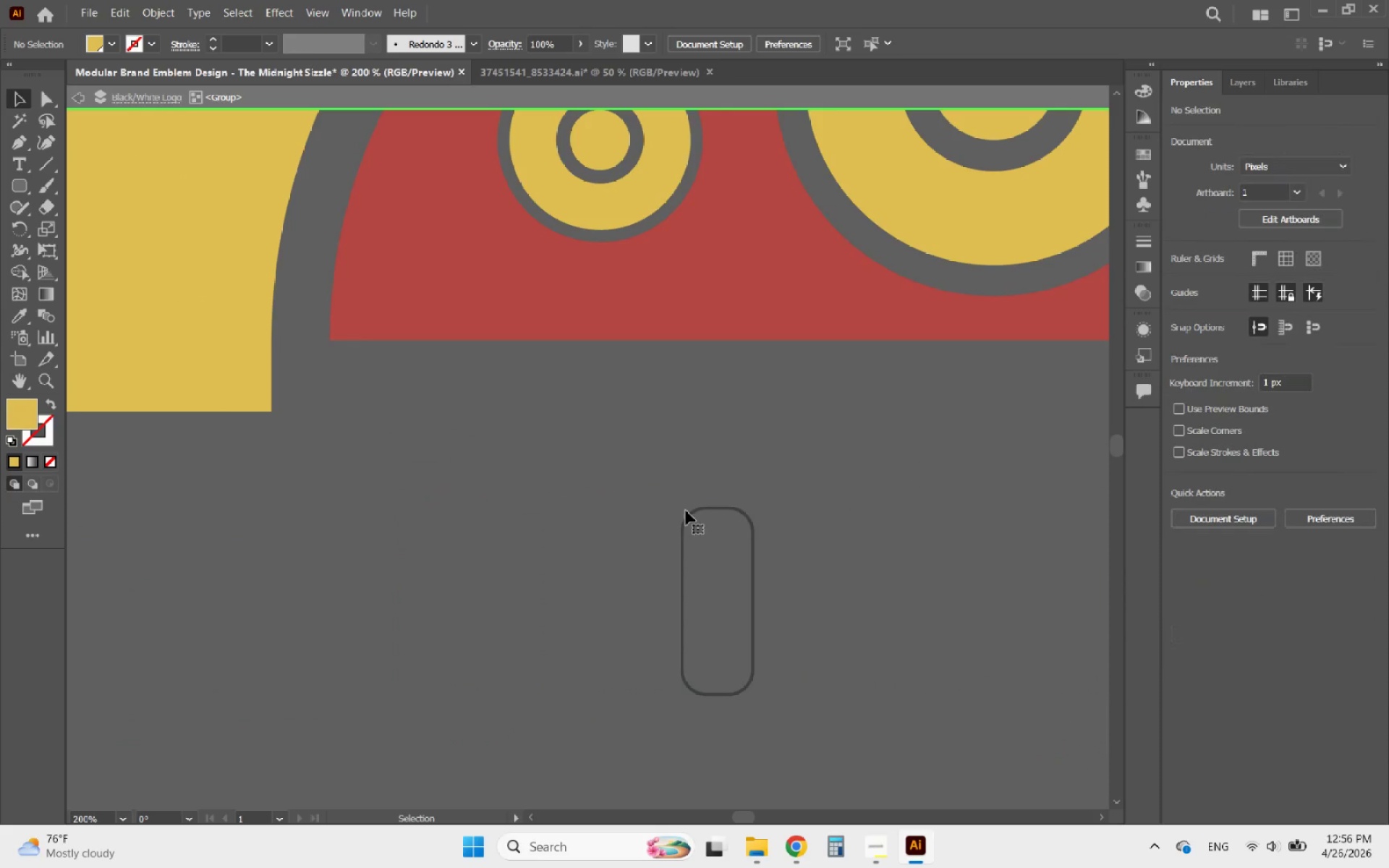 
key(Control+ControlLeft)
 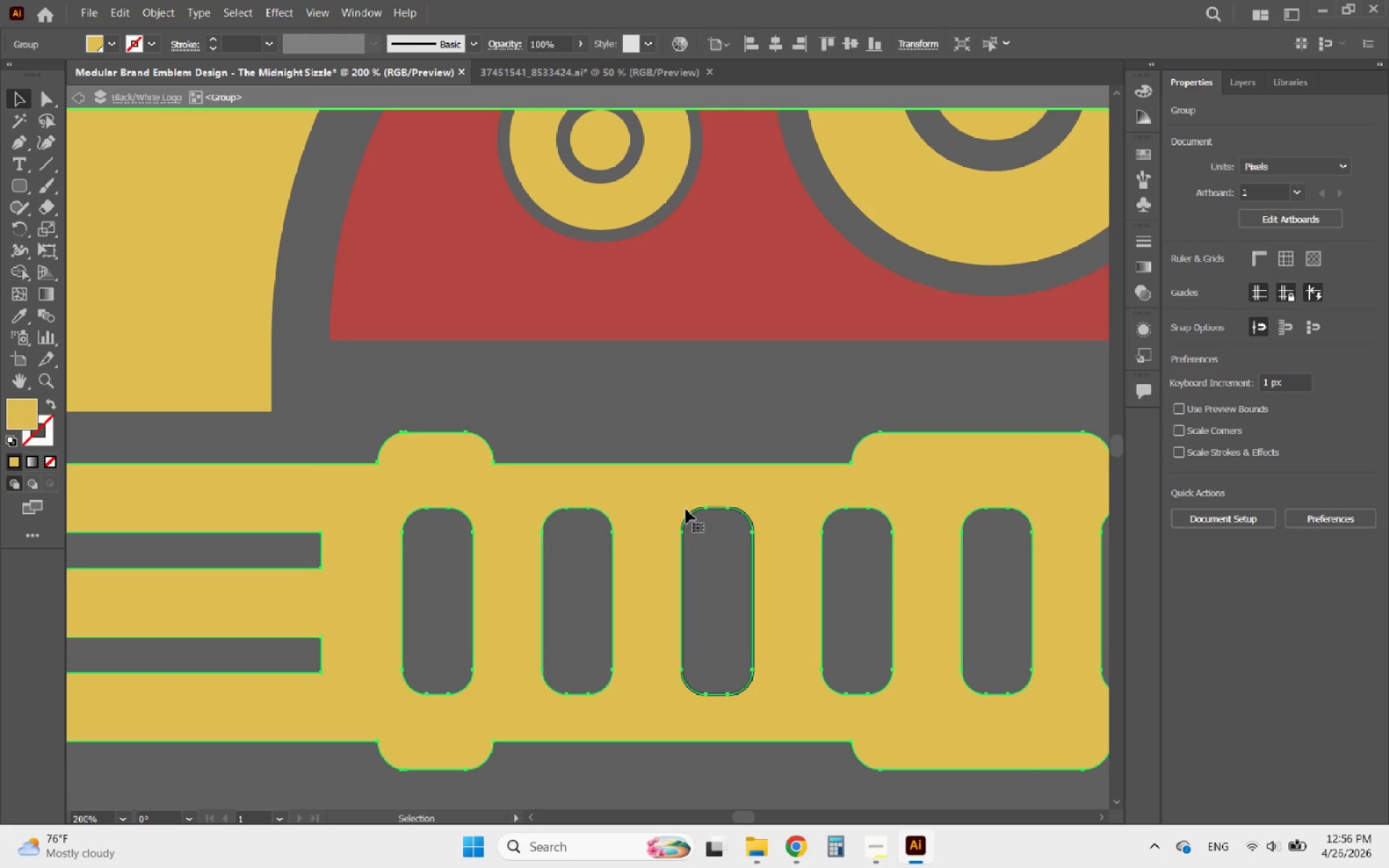 
key(Control+Z)
 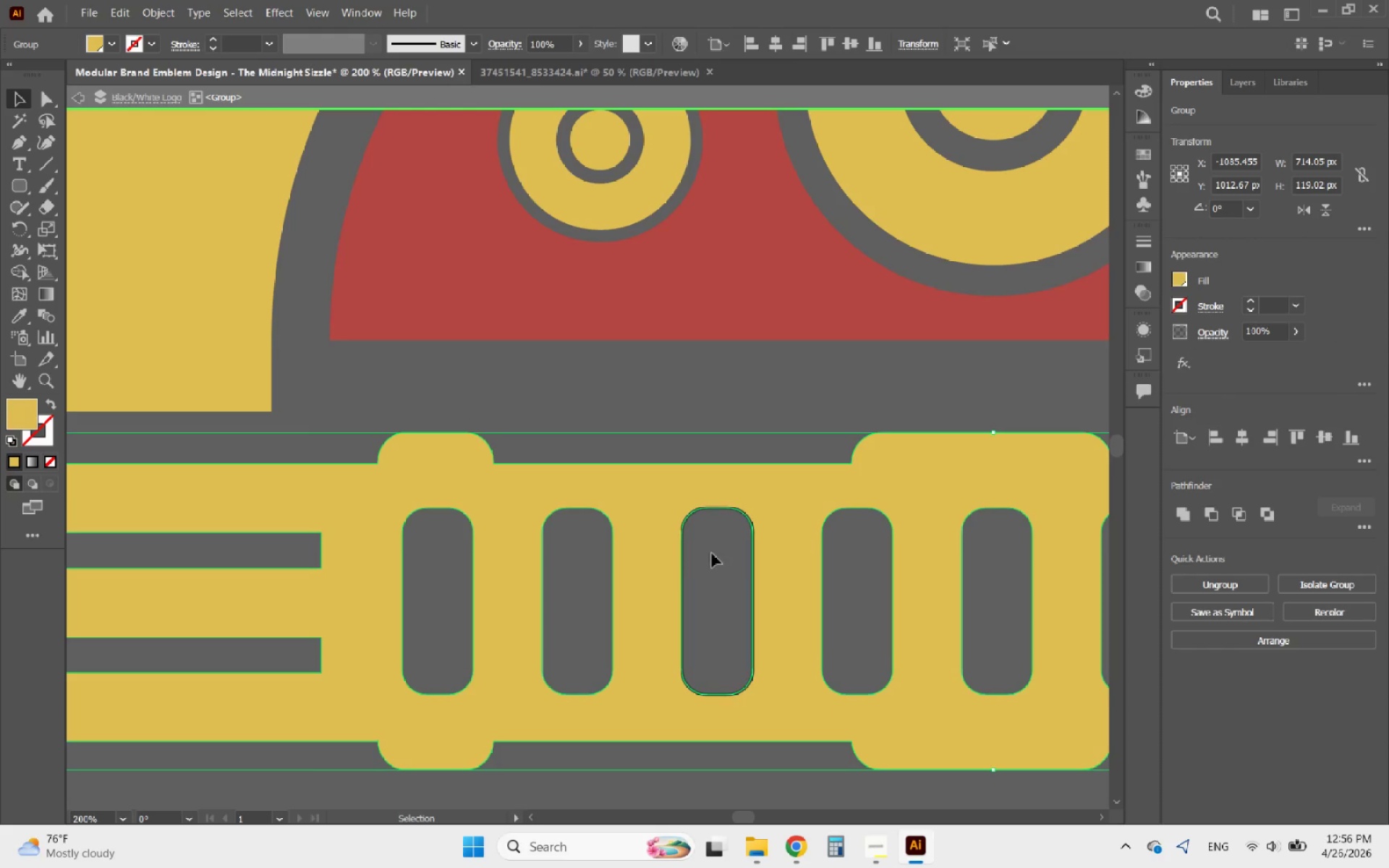 
left_click([723, 556])
 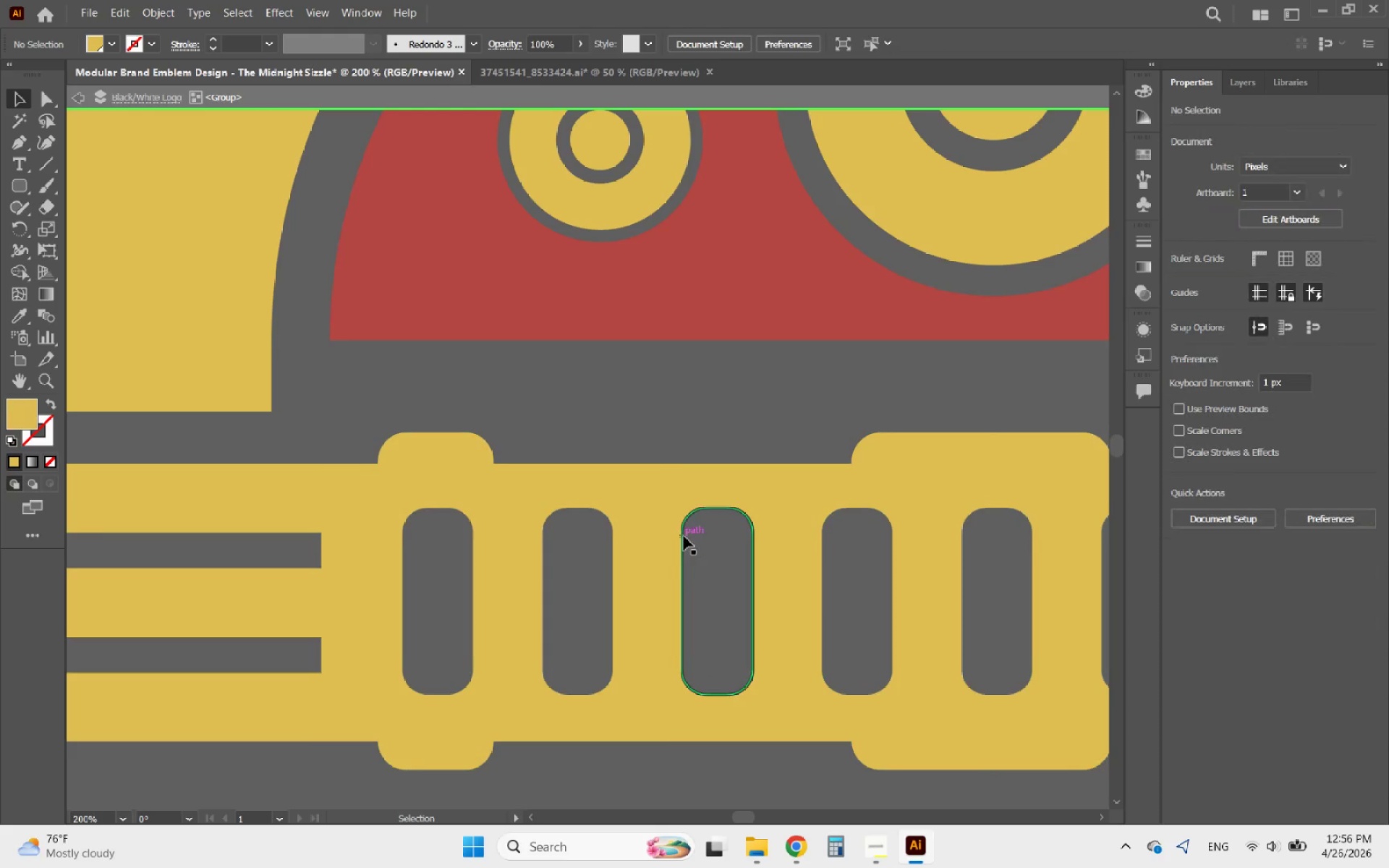 
left_click([684, 536])
 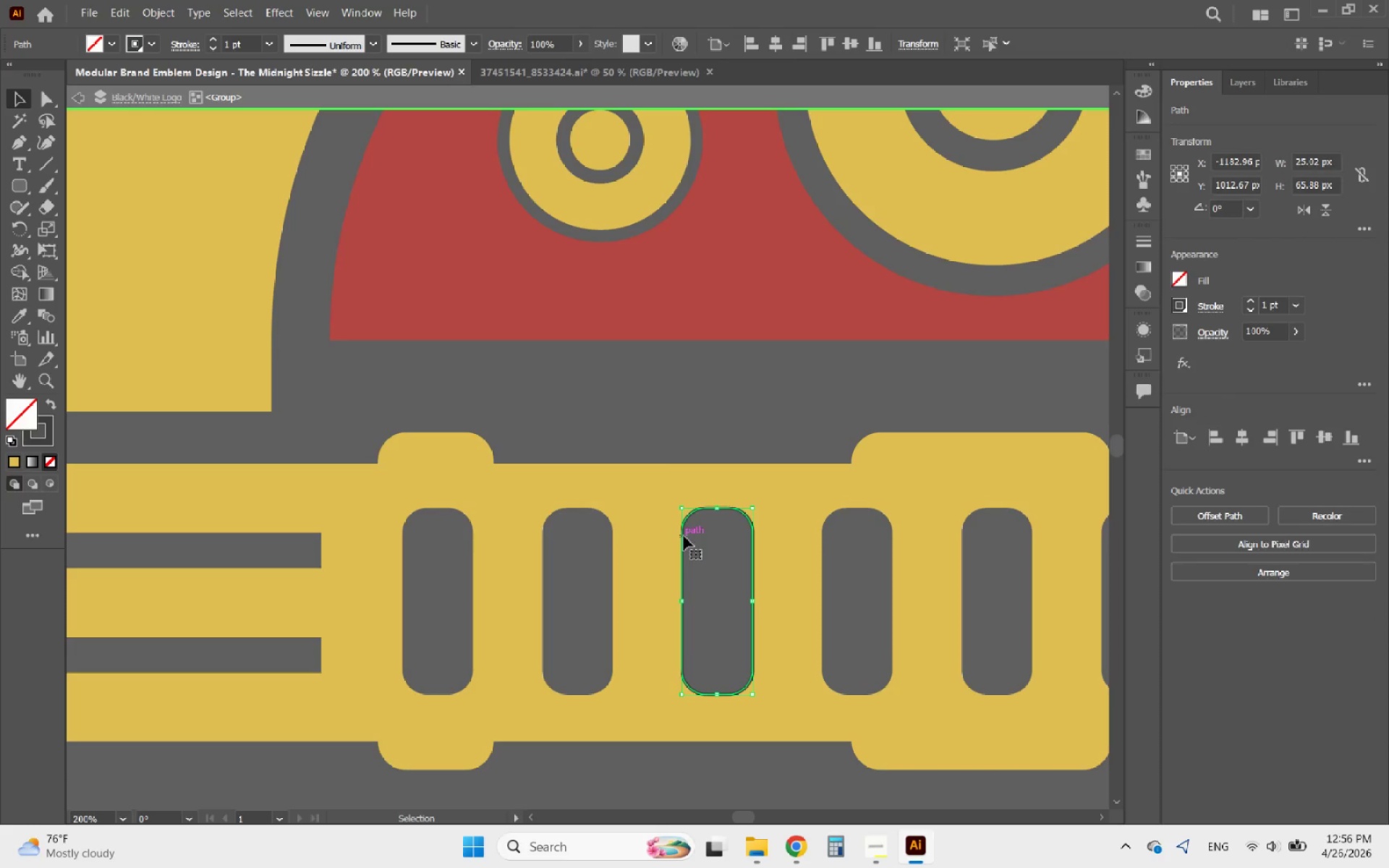 
key(Delete)
 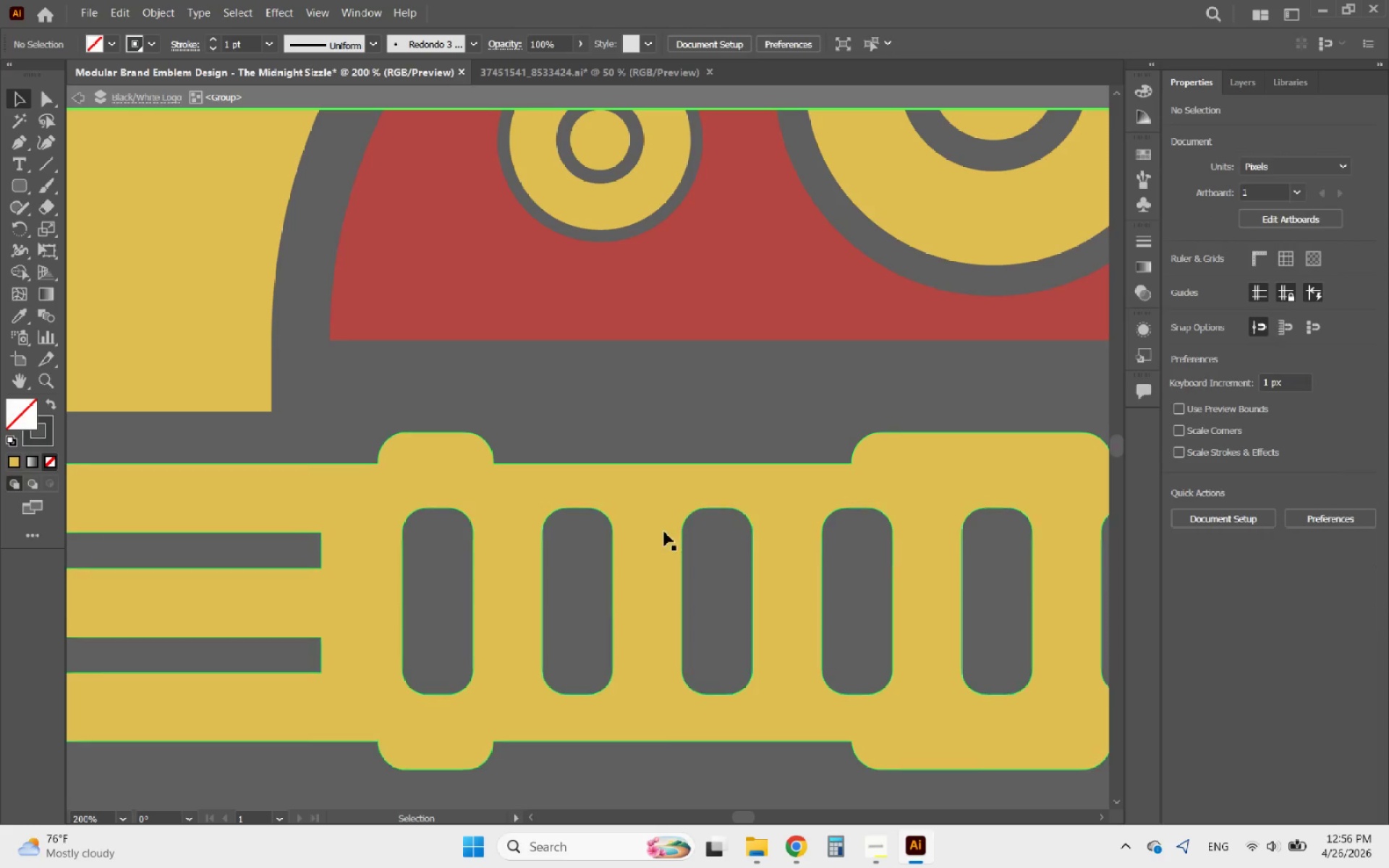 
left_click([660, 530])
 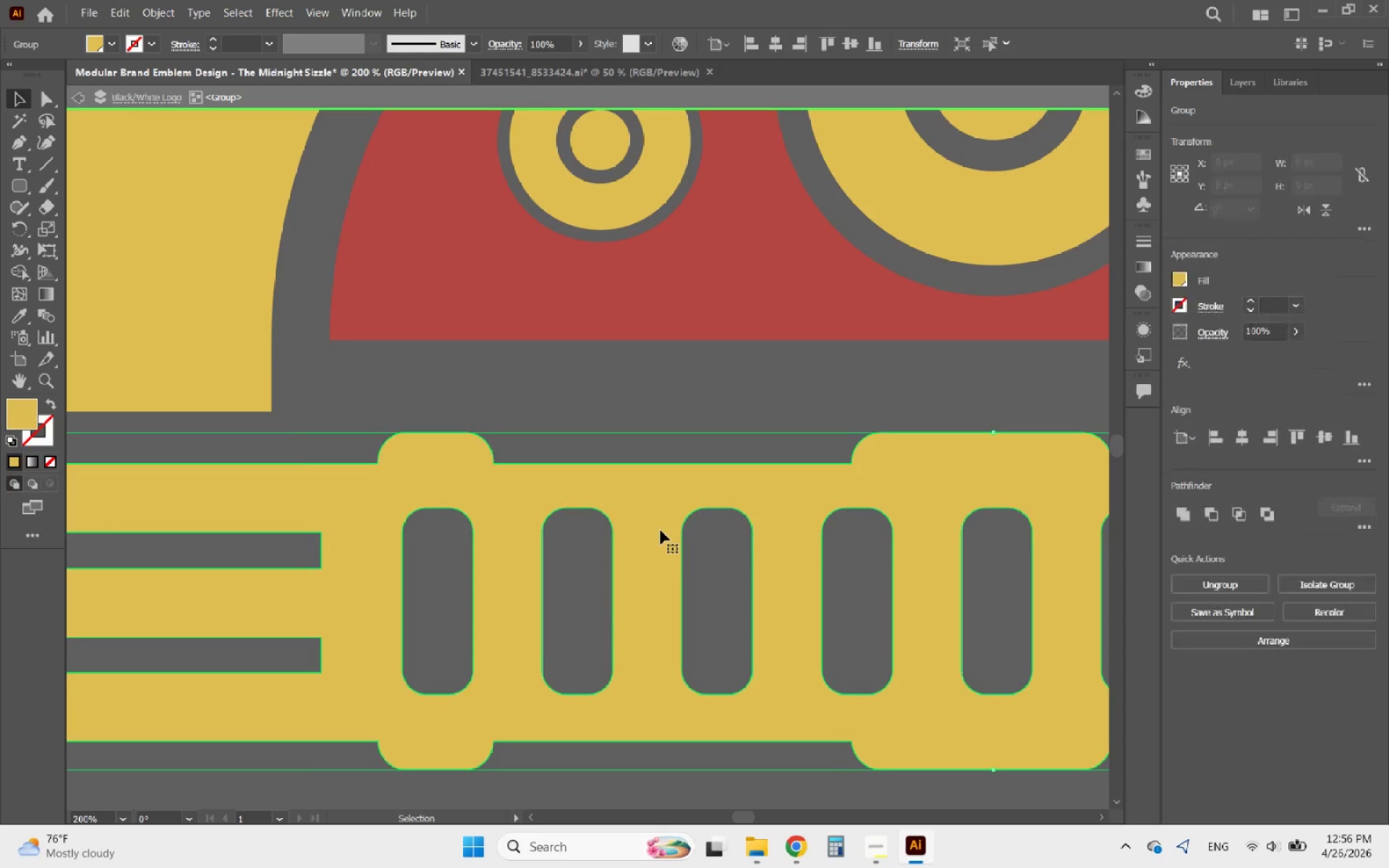 
key(Delete)
 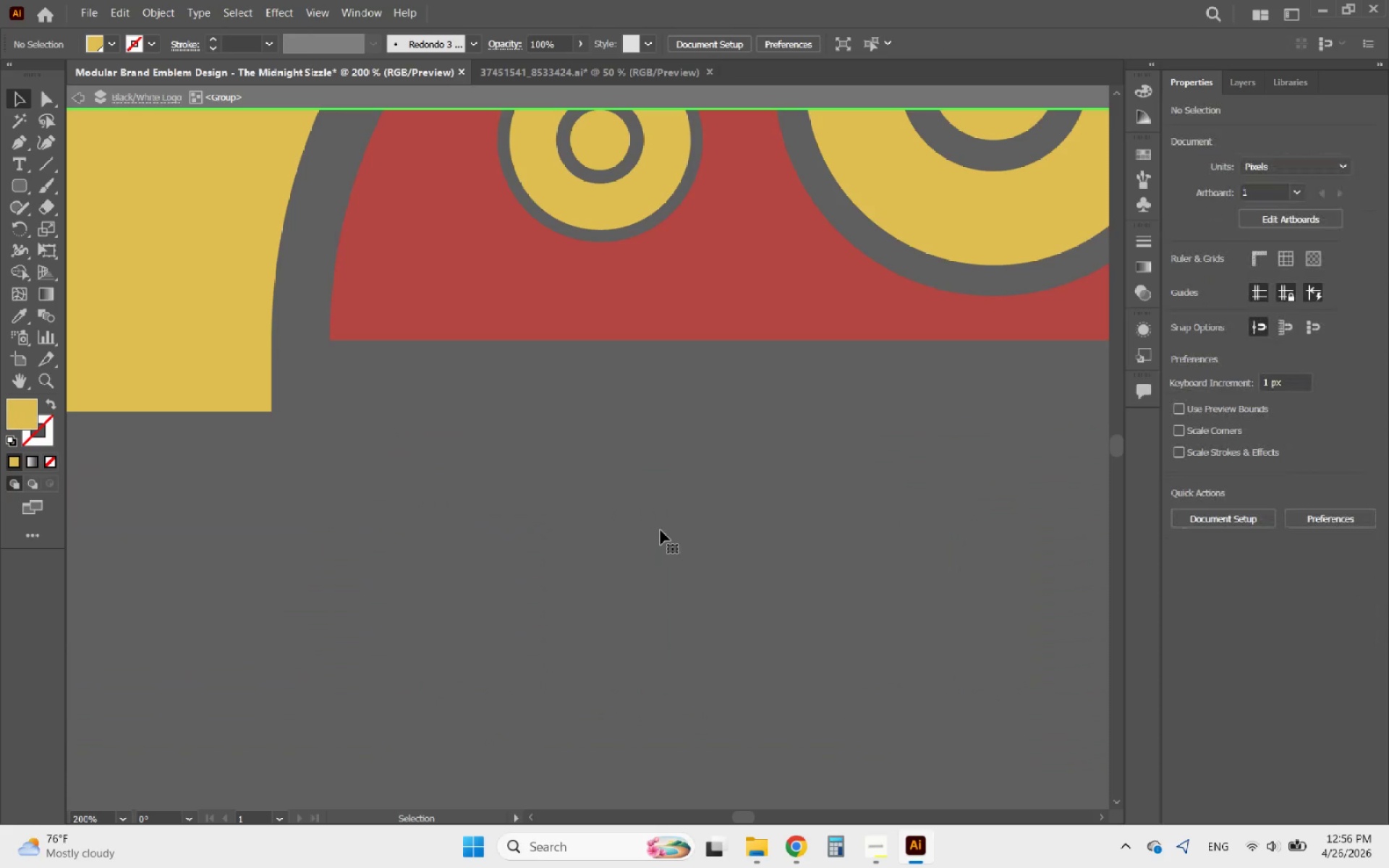 
key(Control+Z)
 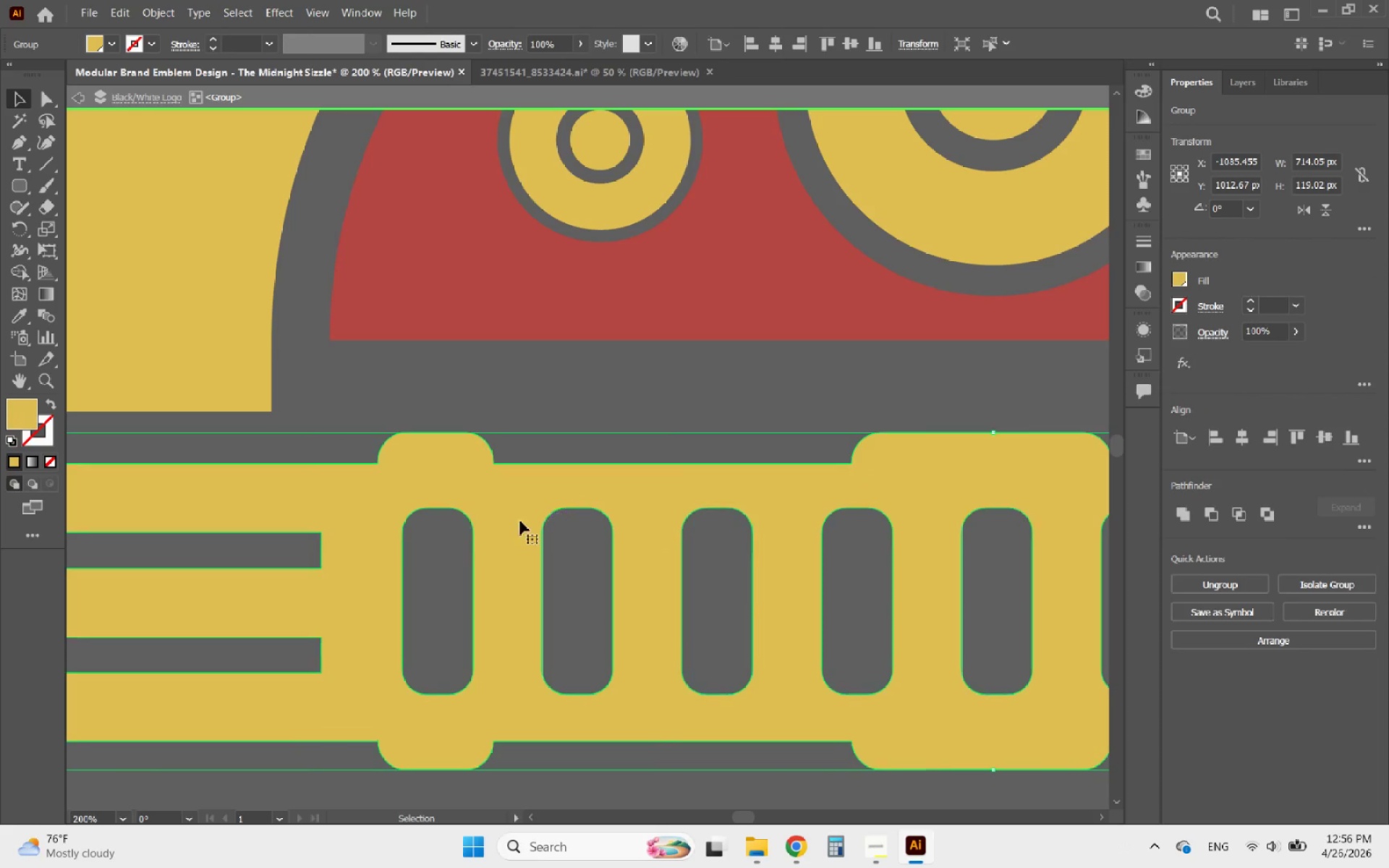 
hold_key(key=AltLeft, duration=0.45)
scroll: coordinate [509, 552], scroll_direction: down, amount: 4.0
 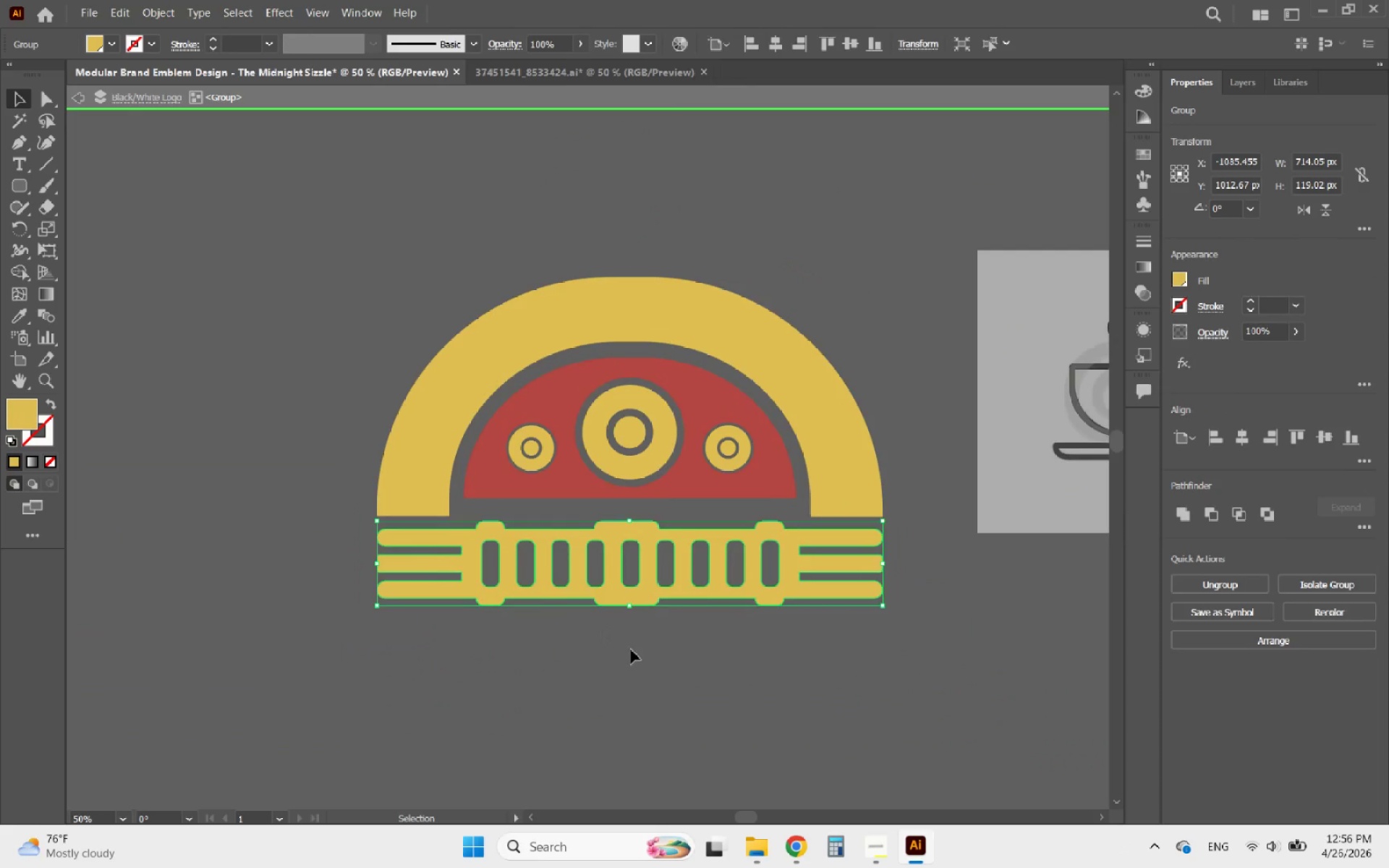 
double_click([631, 650])
 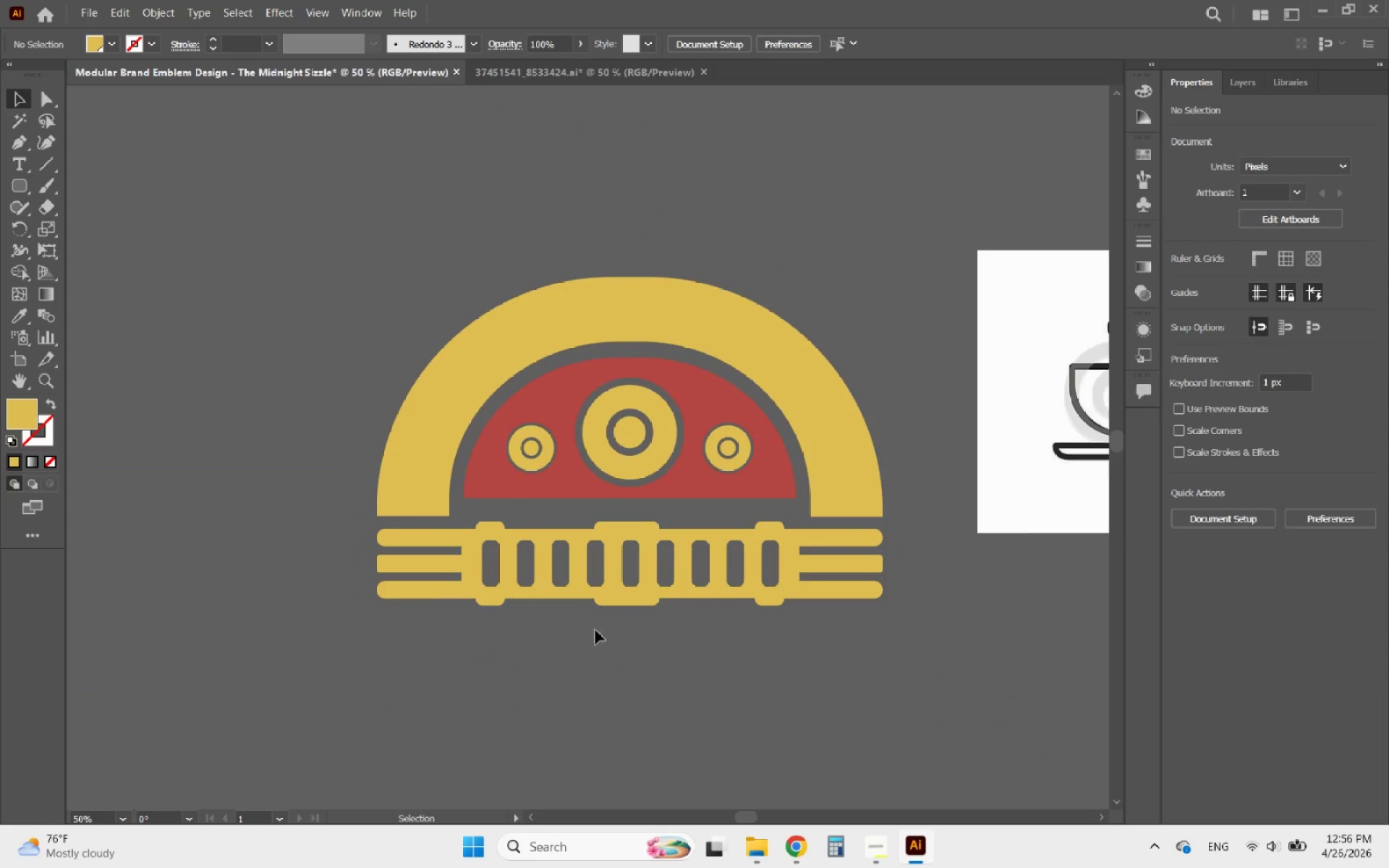 
hold_key(key=AltLeft, duration=1.12)
scroll: coordinate [570, 551], scroll_direction: up, amount: 1.0
 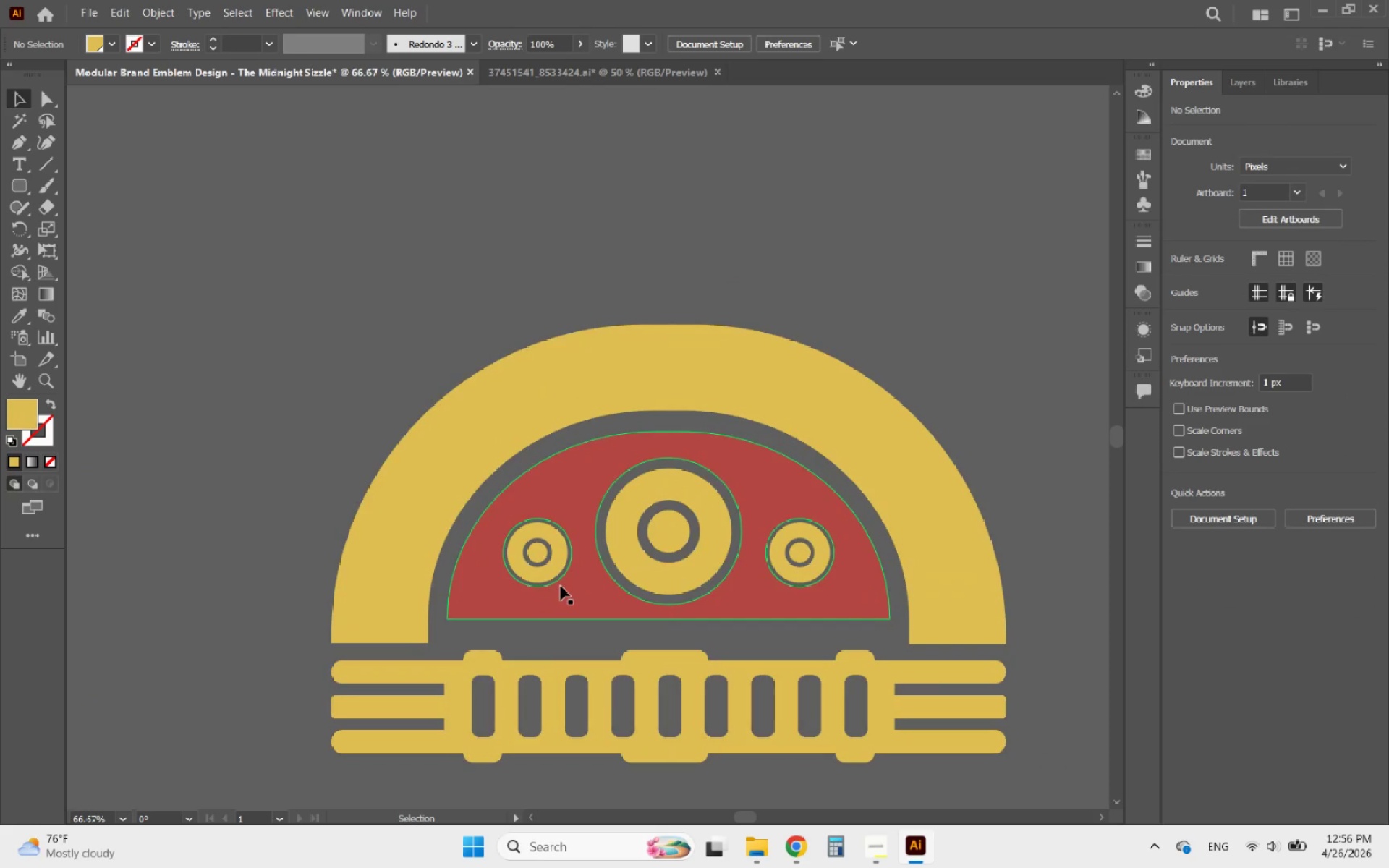 
left_click([561, 586])
 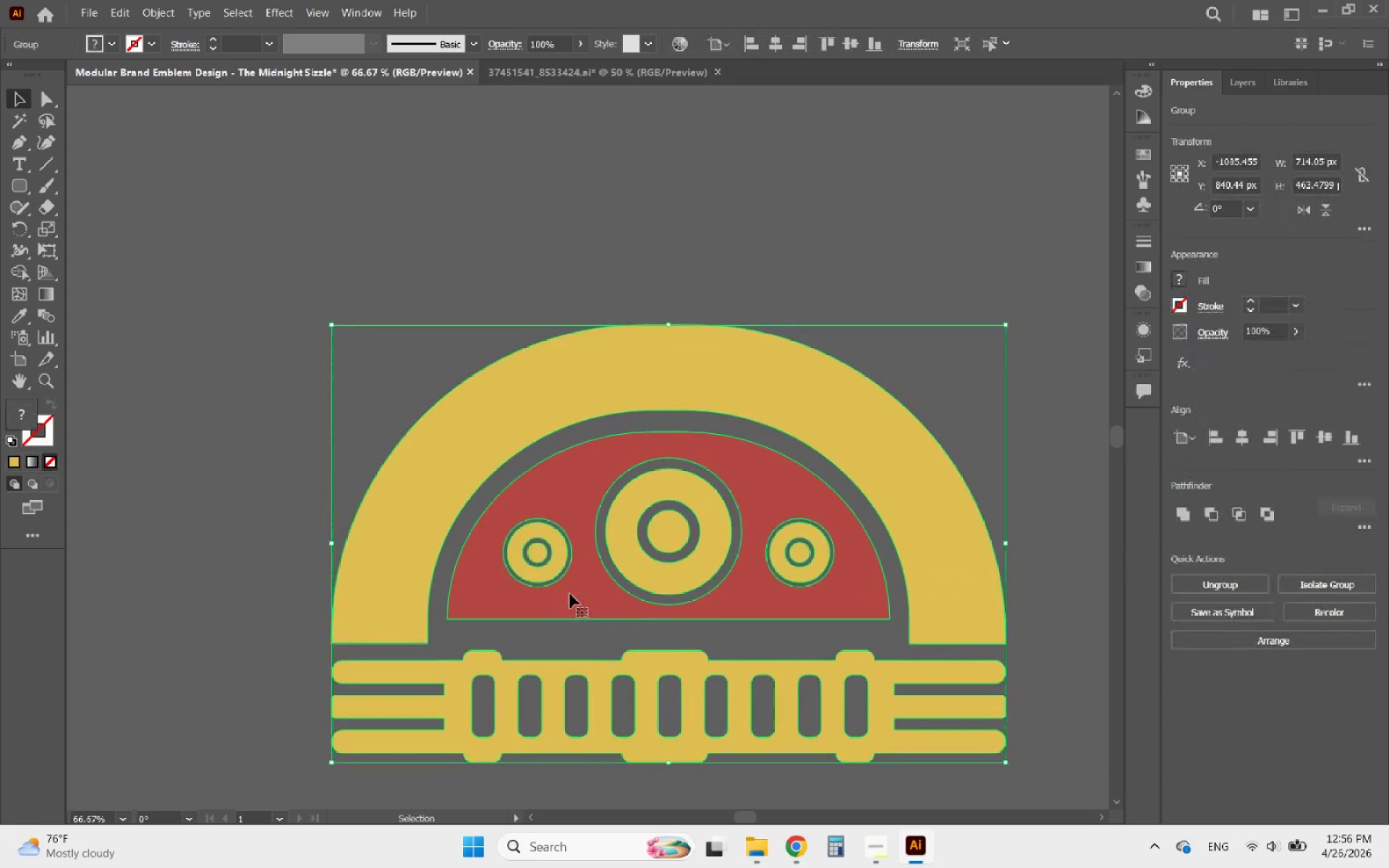 
double_click([570, 594])
 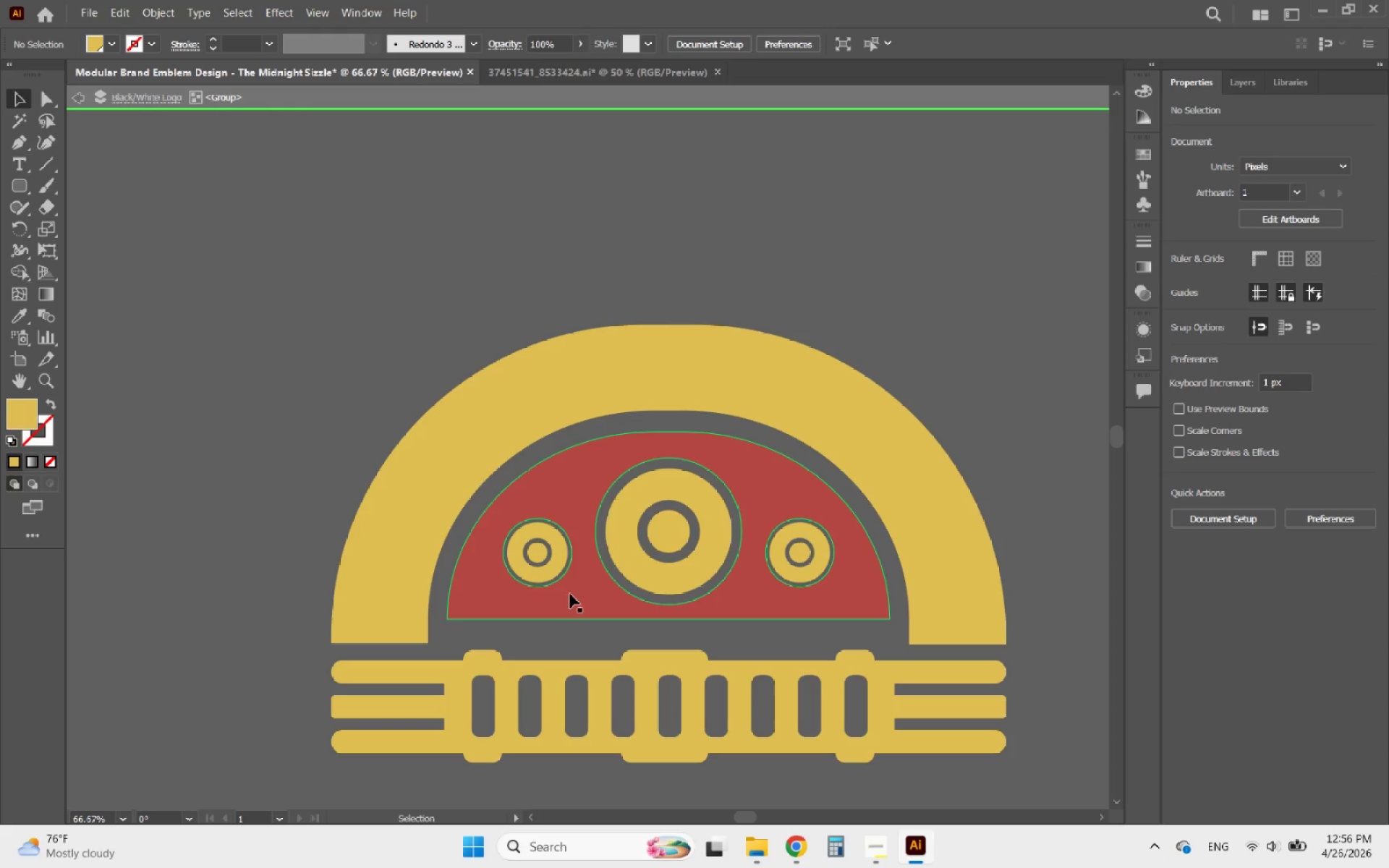 
triple_click([570, 594])
 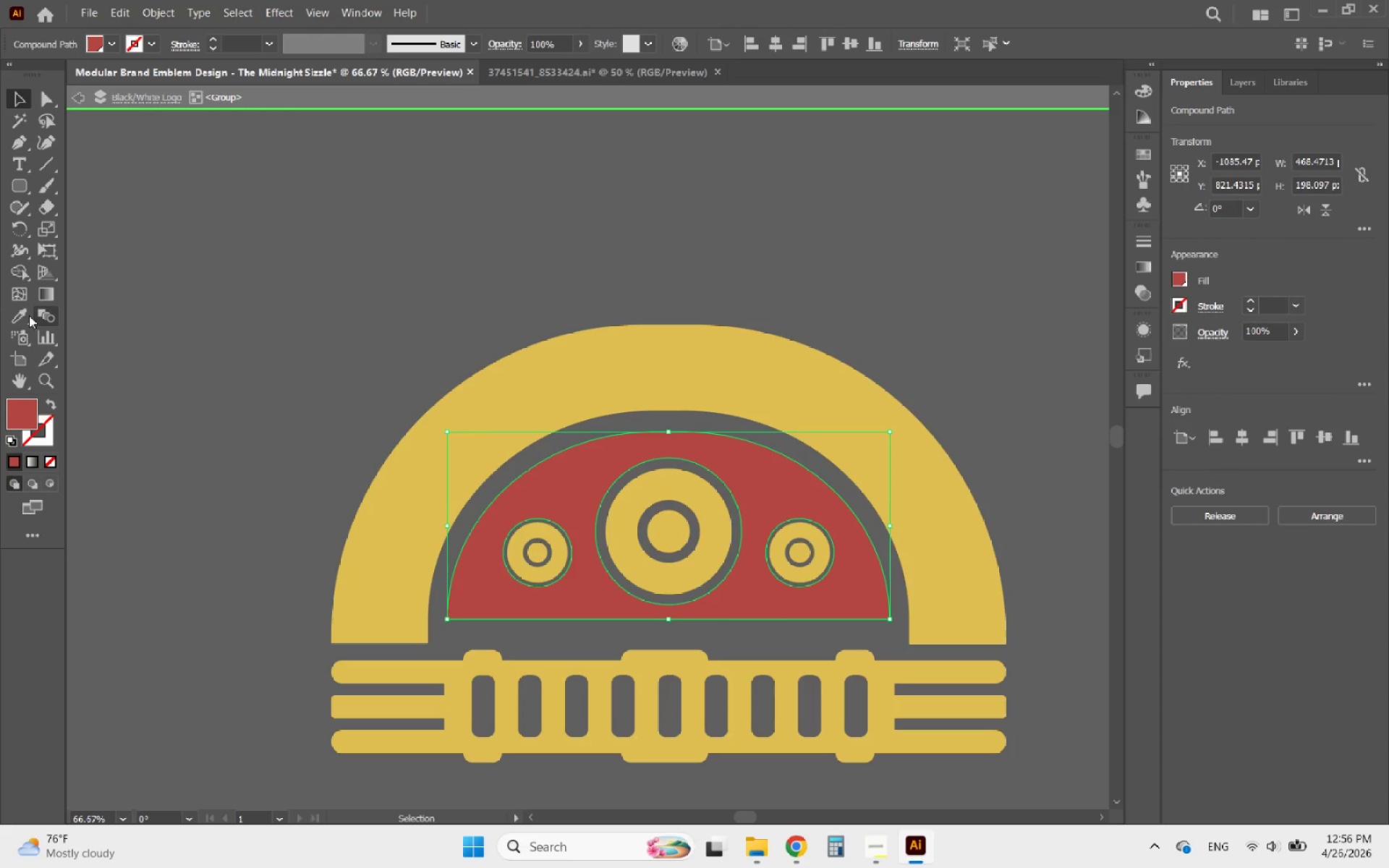 
left_click([23, 315])
 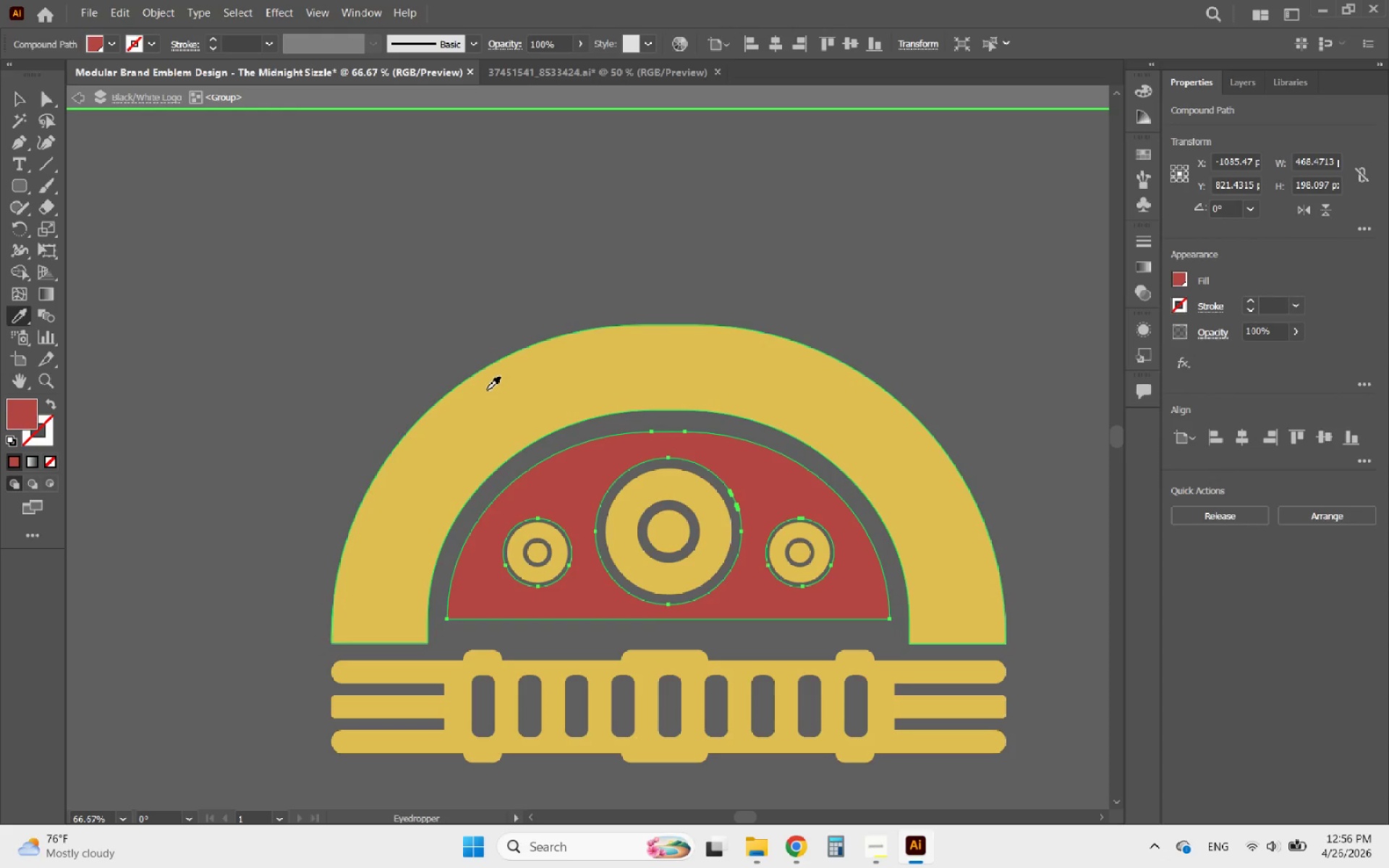 
left_click([487, 390])
 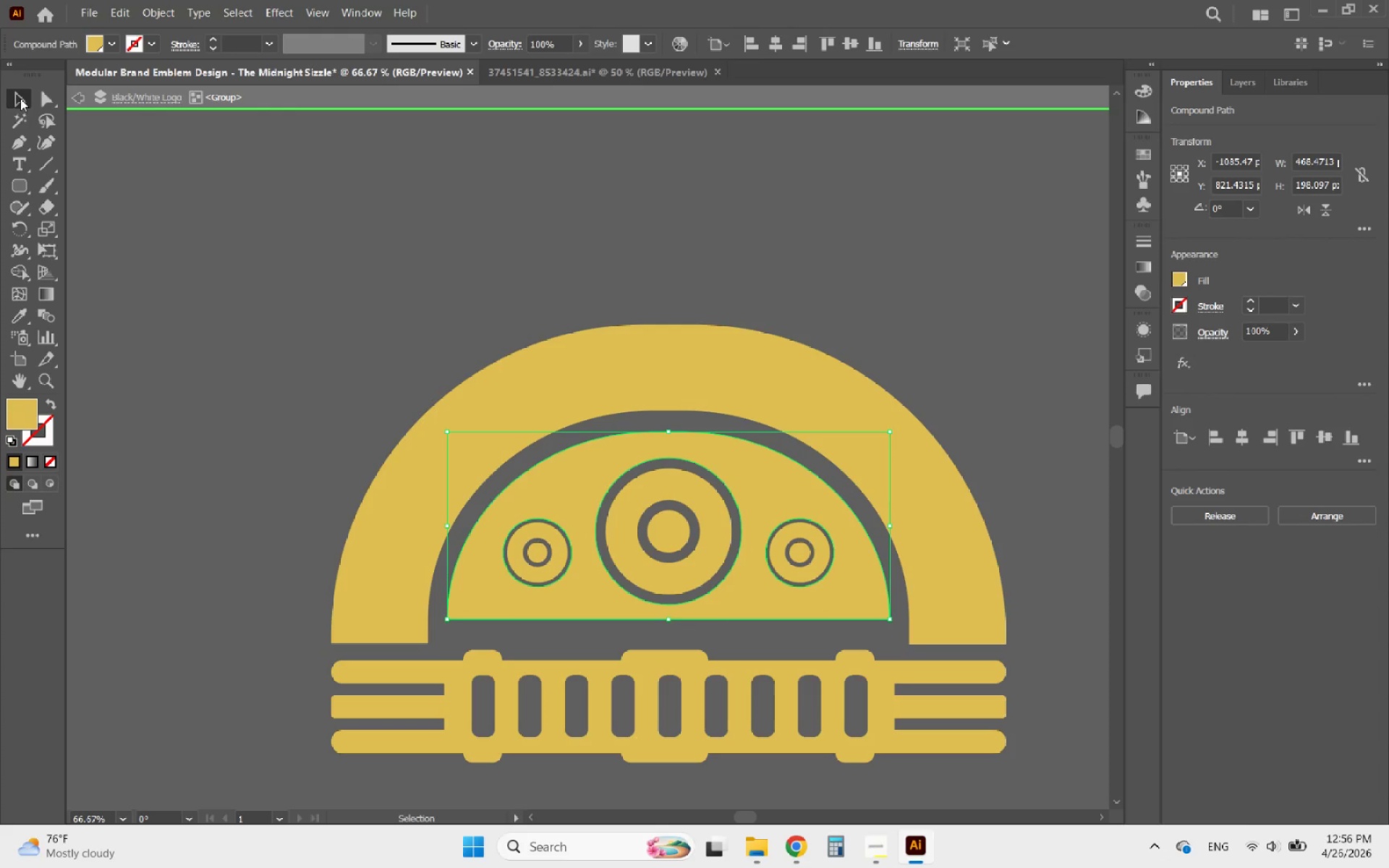 
double_click([268, 326])
 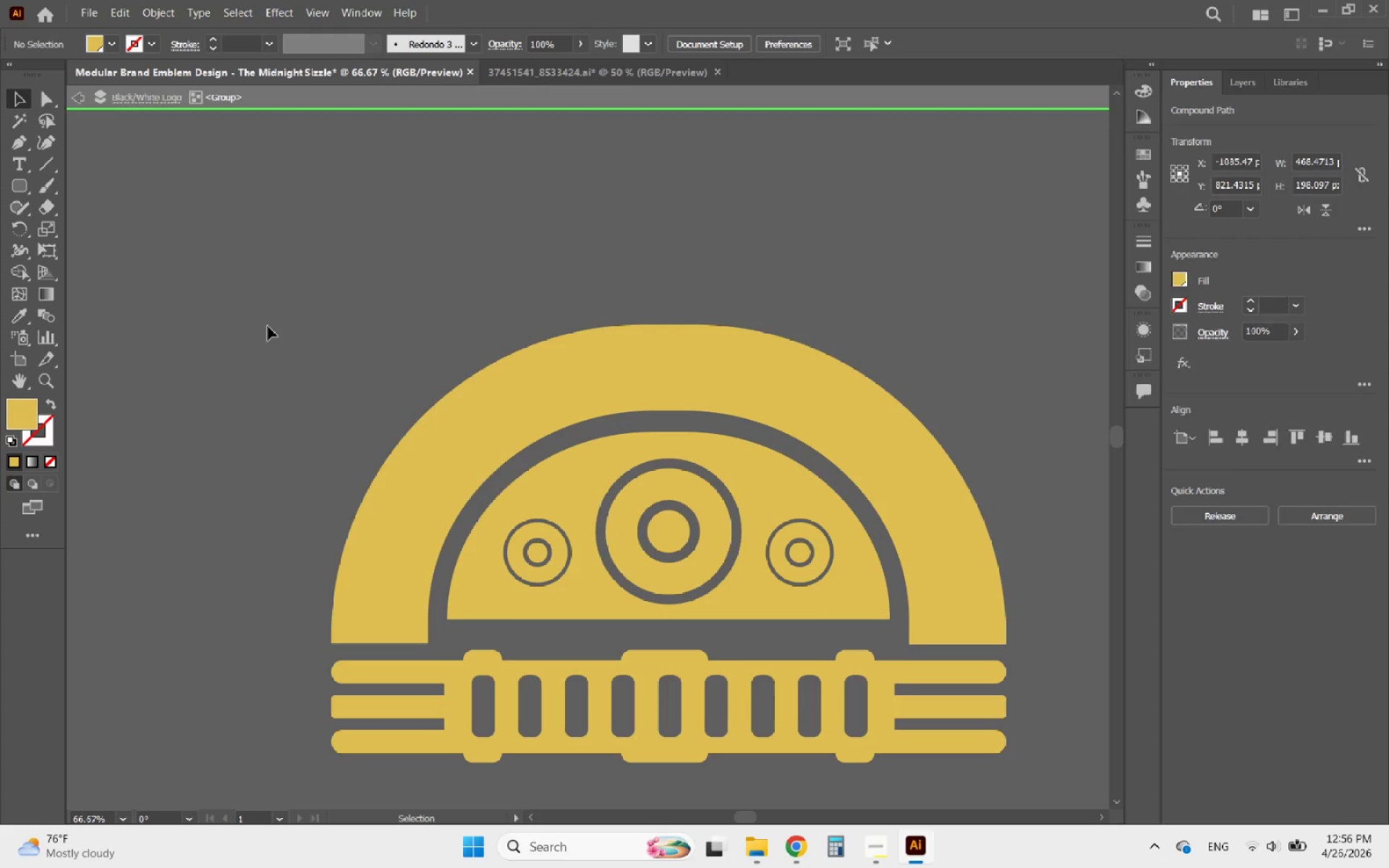 
triple_click([268, 326])
 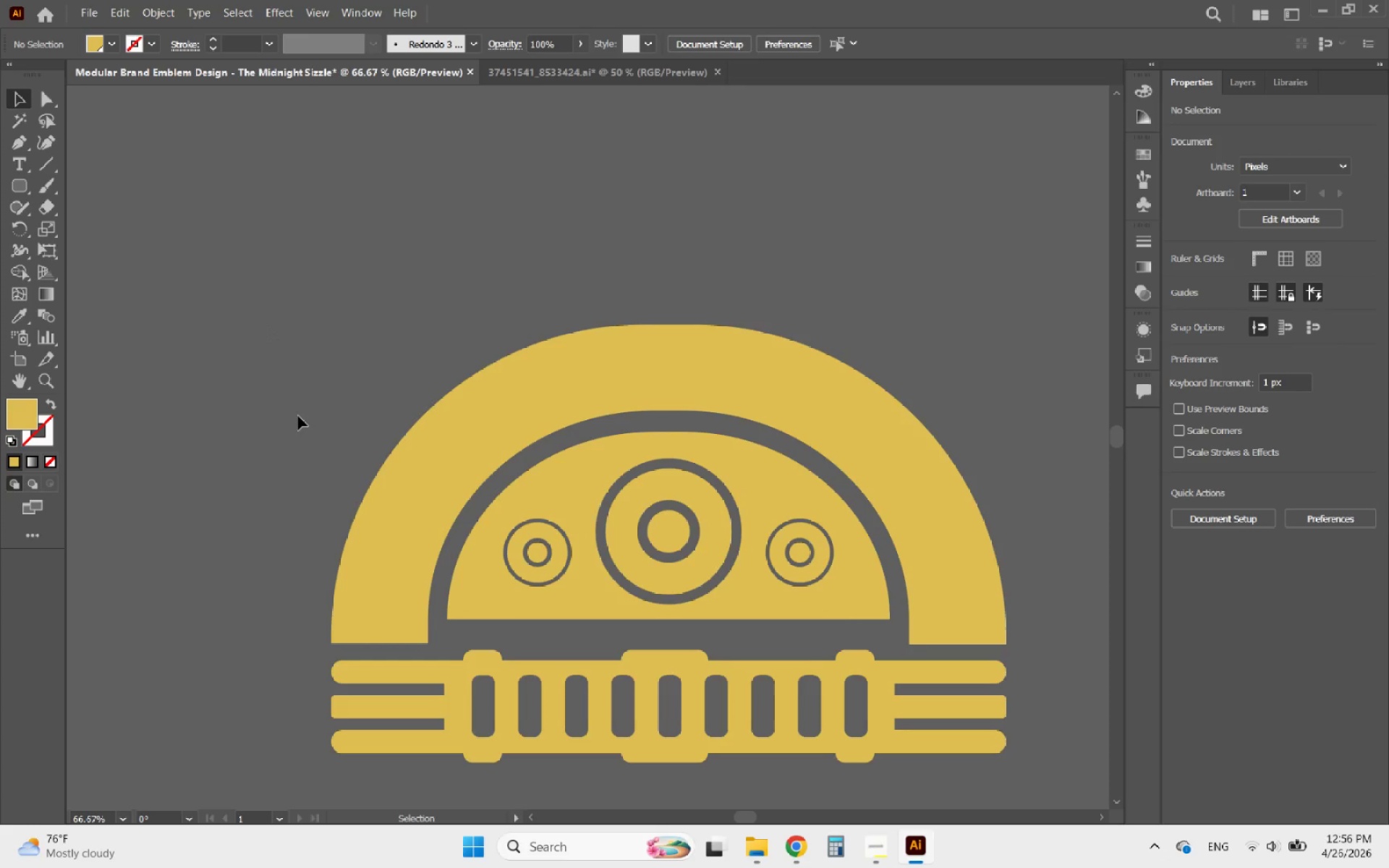 
hold_key(key=AltLeft, duration=0.44)
scroll: coordinate [298, 459], scroll_direction: down, amount: 4.0
 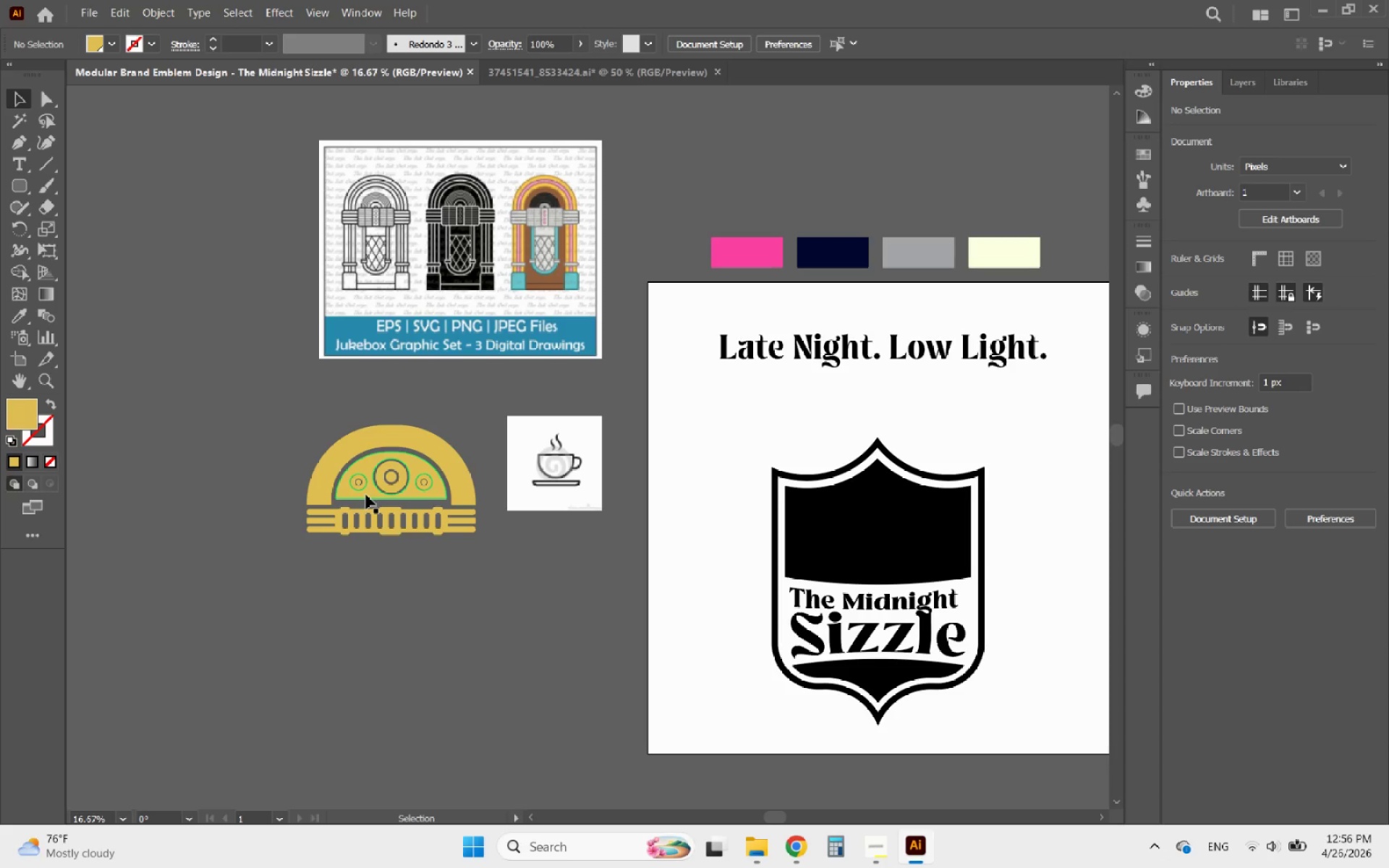 
left_click([366, 495])
 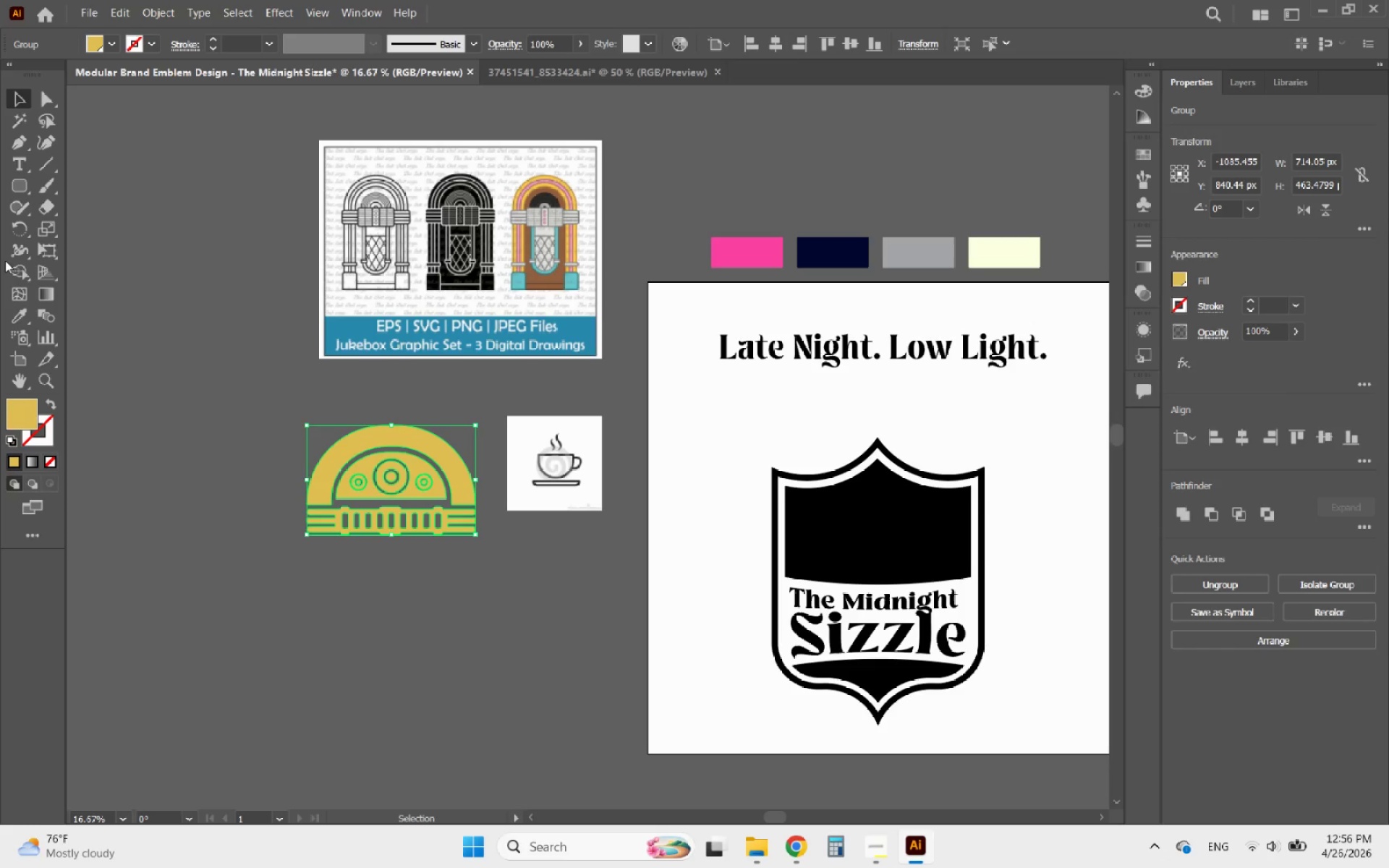 
left_click([20, 308])
 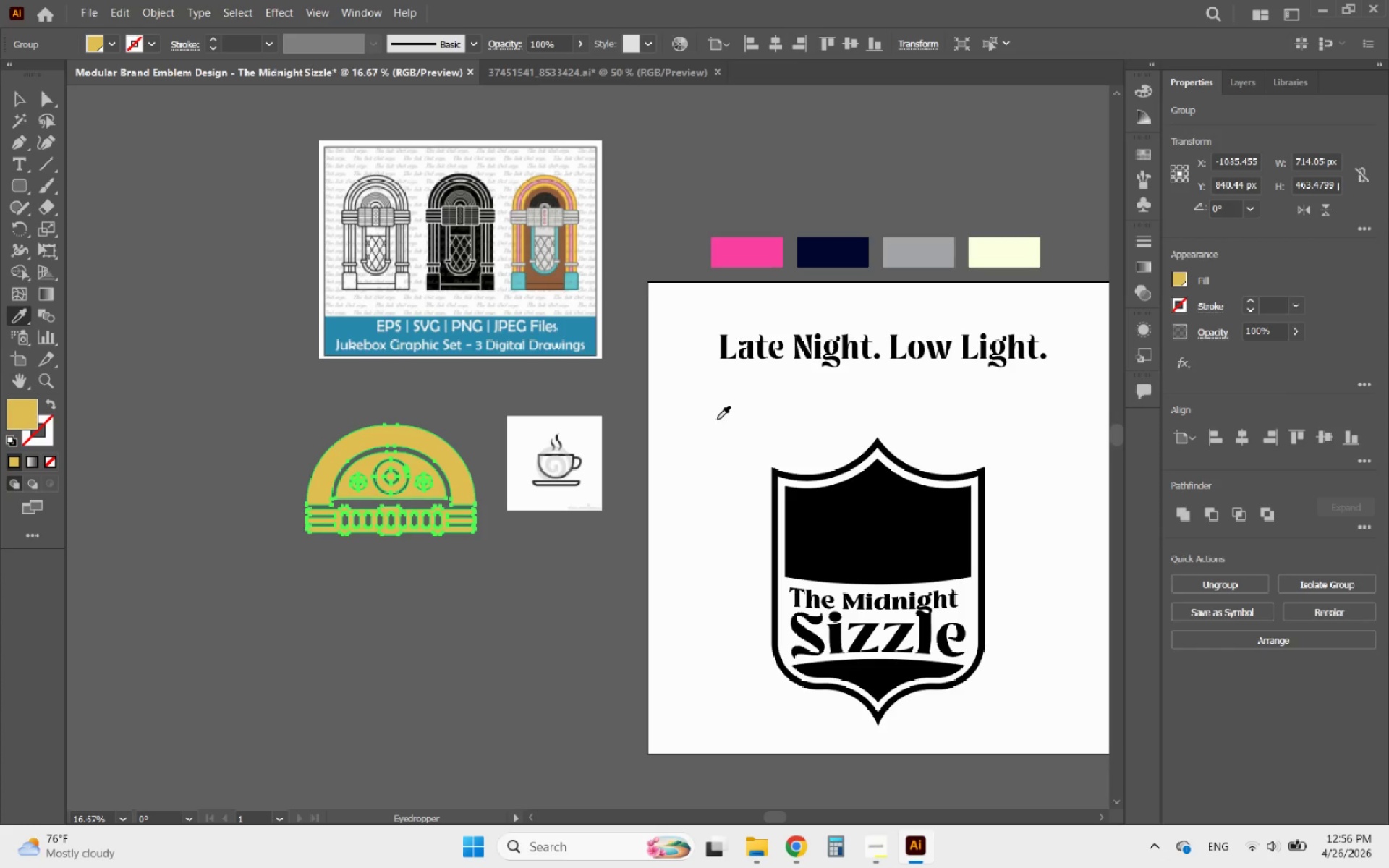 
left_click([717, 420])
 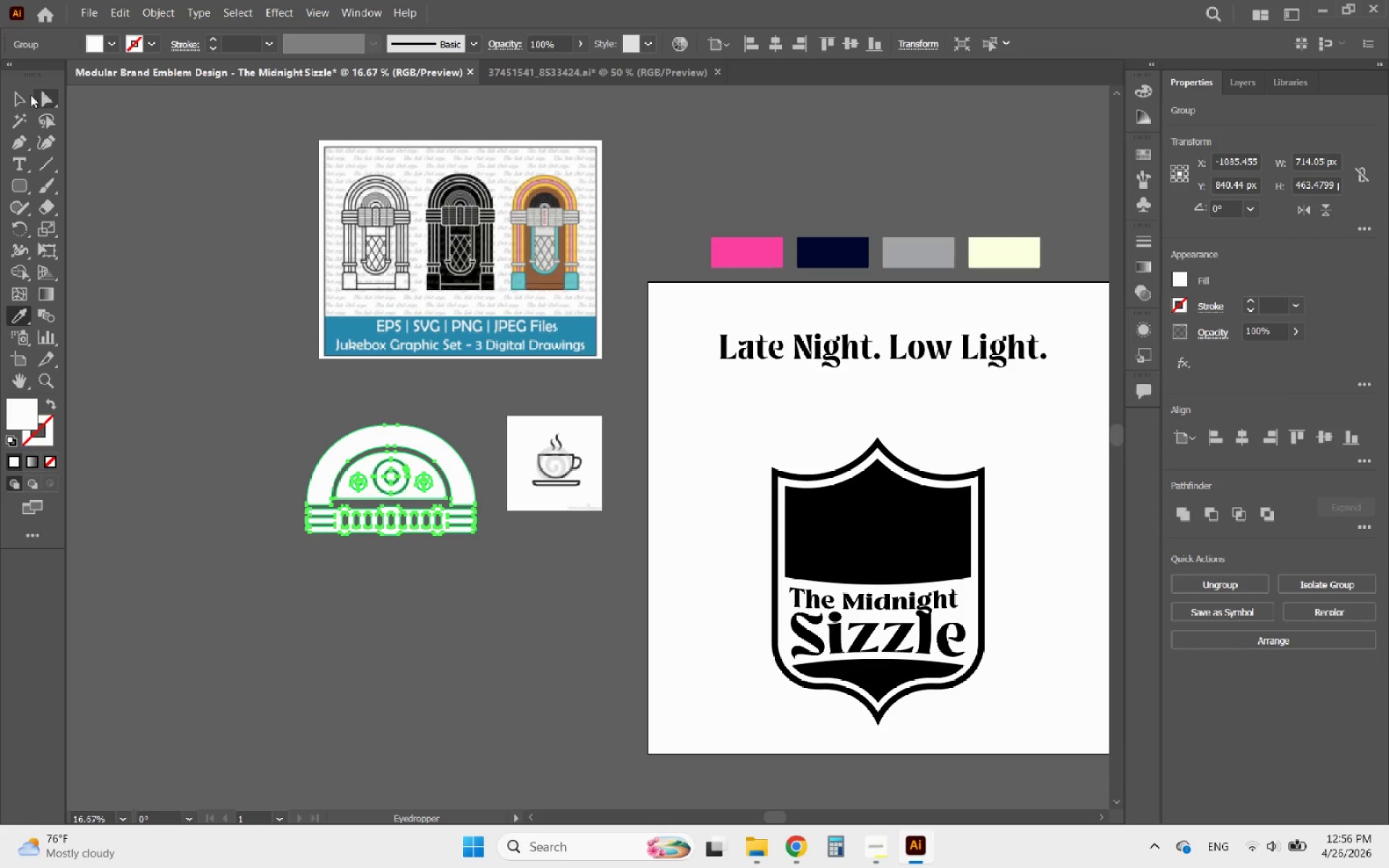 
left_click([17, 93])
 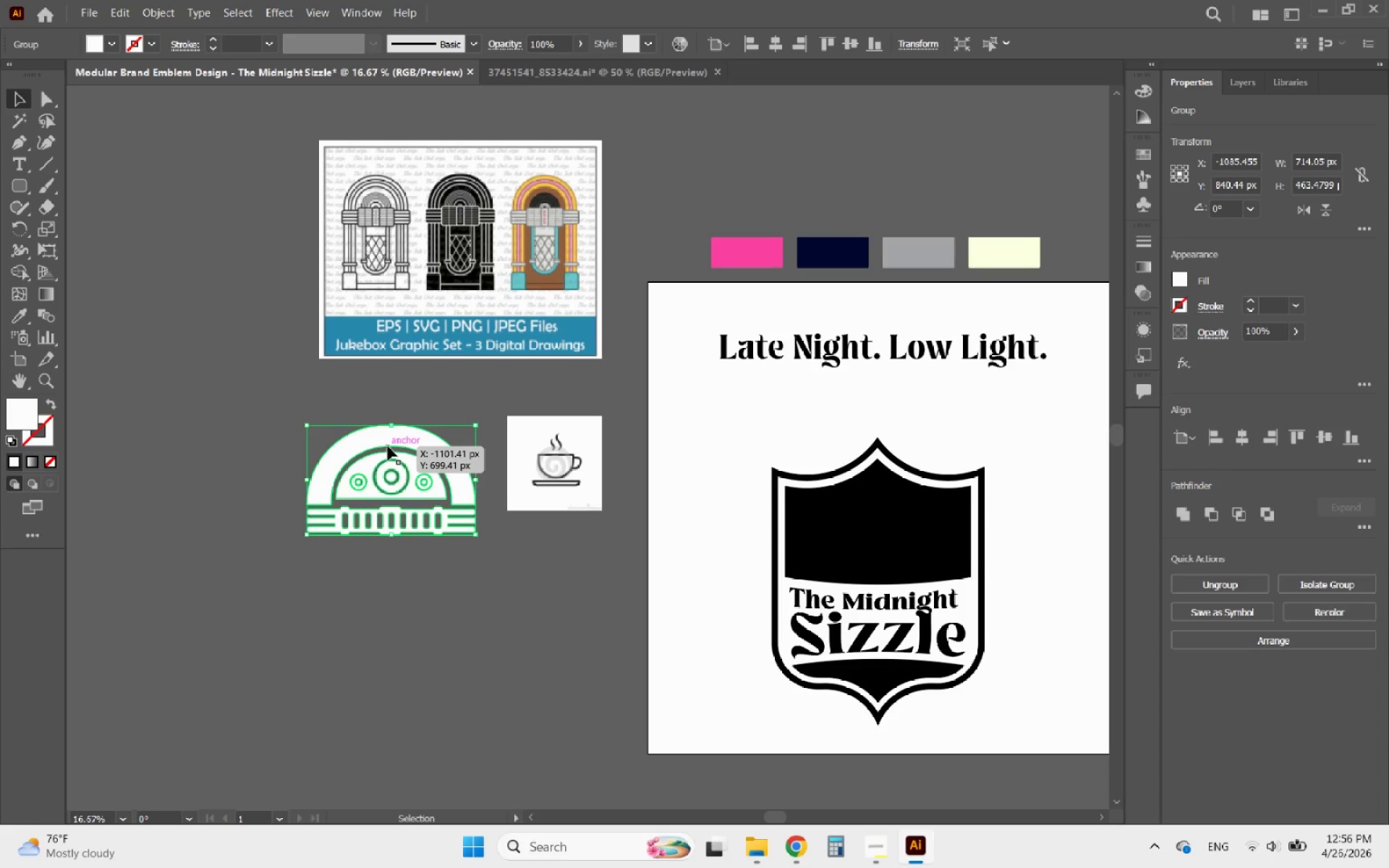 
left_click_drag(start_coordinate=[388, 446], to_coordinate=[877, 496])
 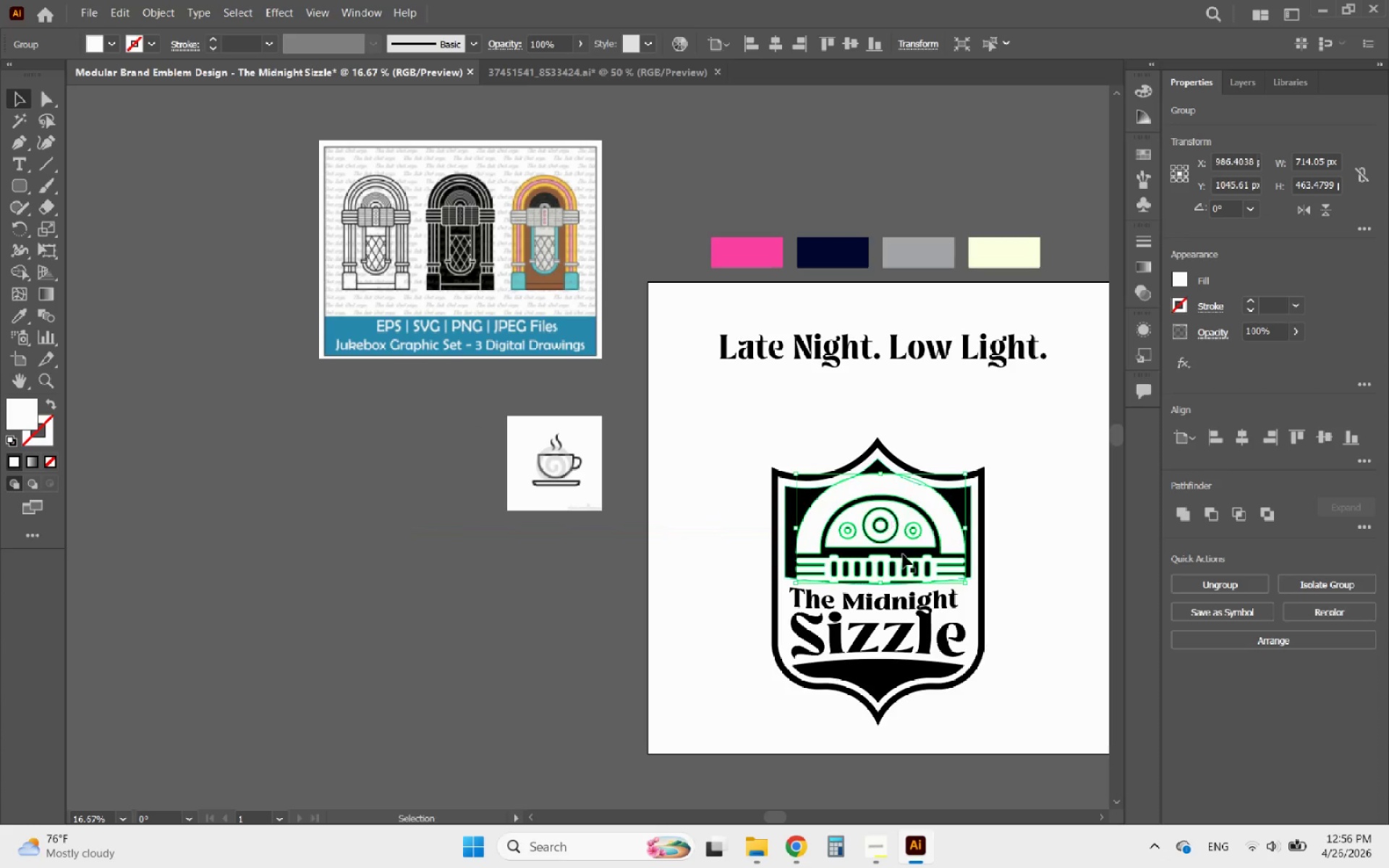 
hold_key(key=AltLeft, duration=2.42)
scroll: coordinate [783, 463], scroll_direction: up, amount: 4.0
 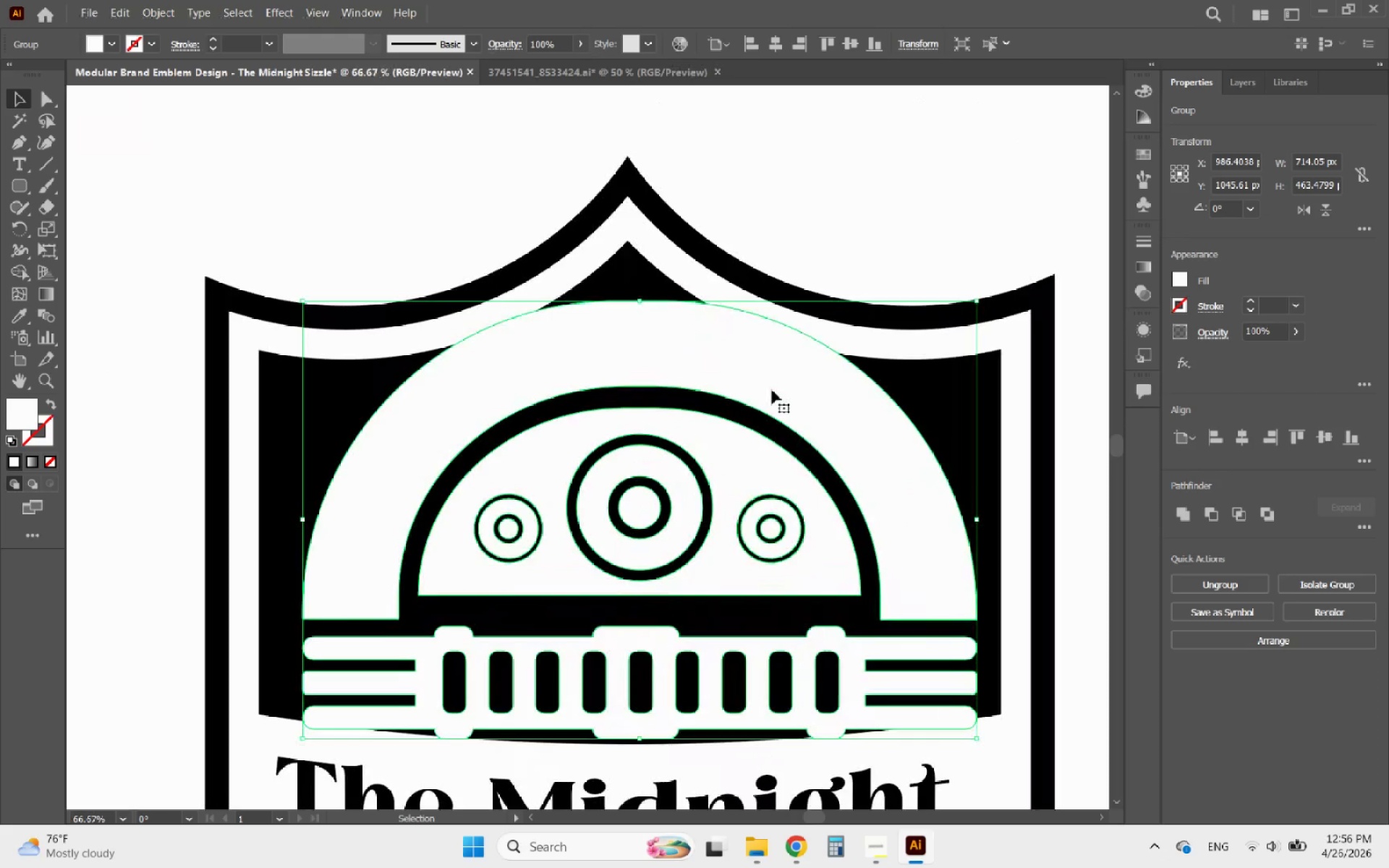 
left_click_drag(start_coordinate=[772, 390], to_coordinate=[755, 409])
 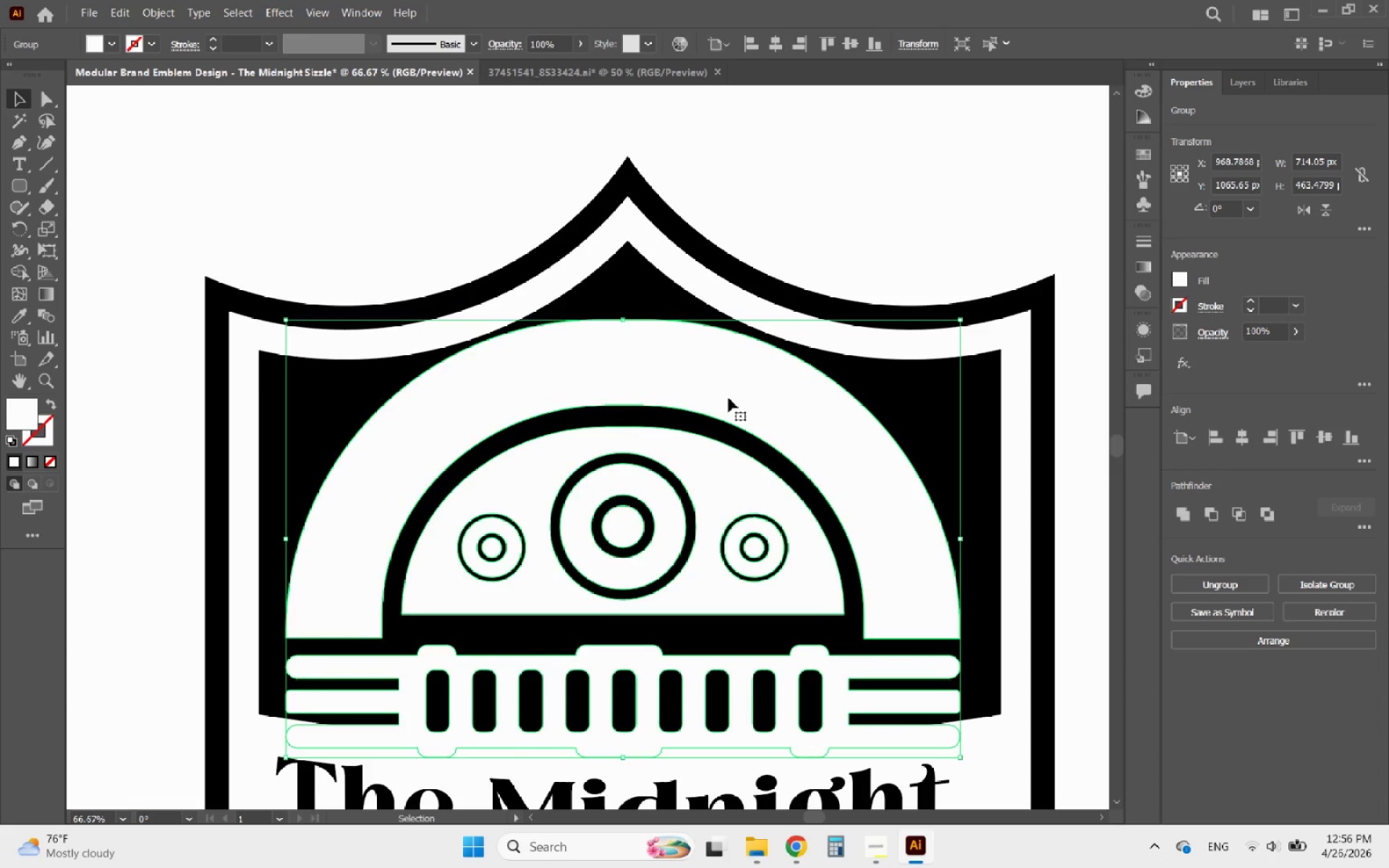 
hold_key(key=AltLeft, duration=0.8)
scroll: coordinate [717, 394], scroll_direction: down, amount: 3.0
 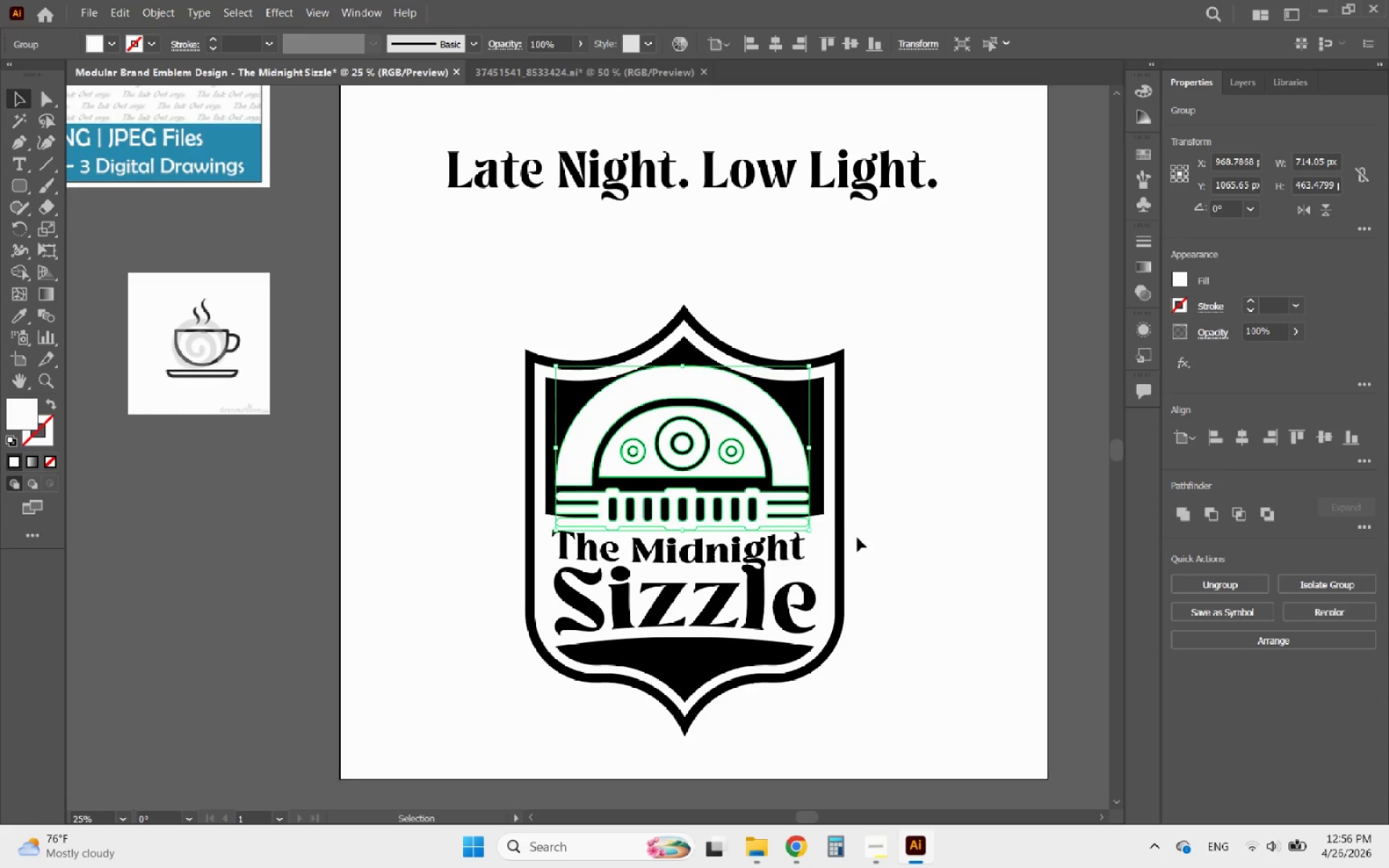 
hold_key(key=AltLeft, duration=1.31)
scroll: coordinate [660, 385], scroll_direction: up, amount: 3.0
 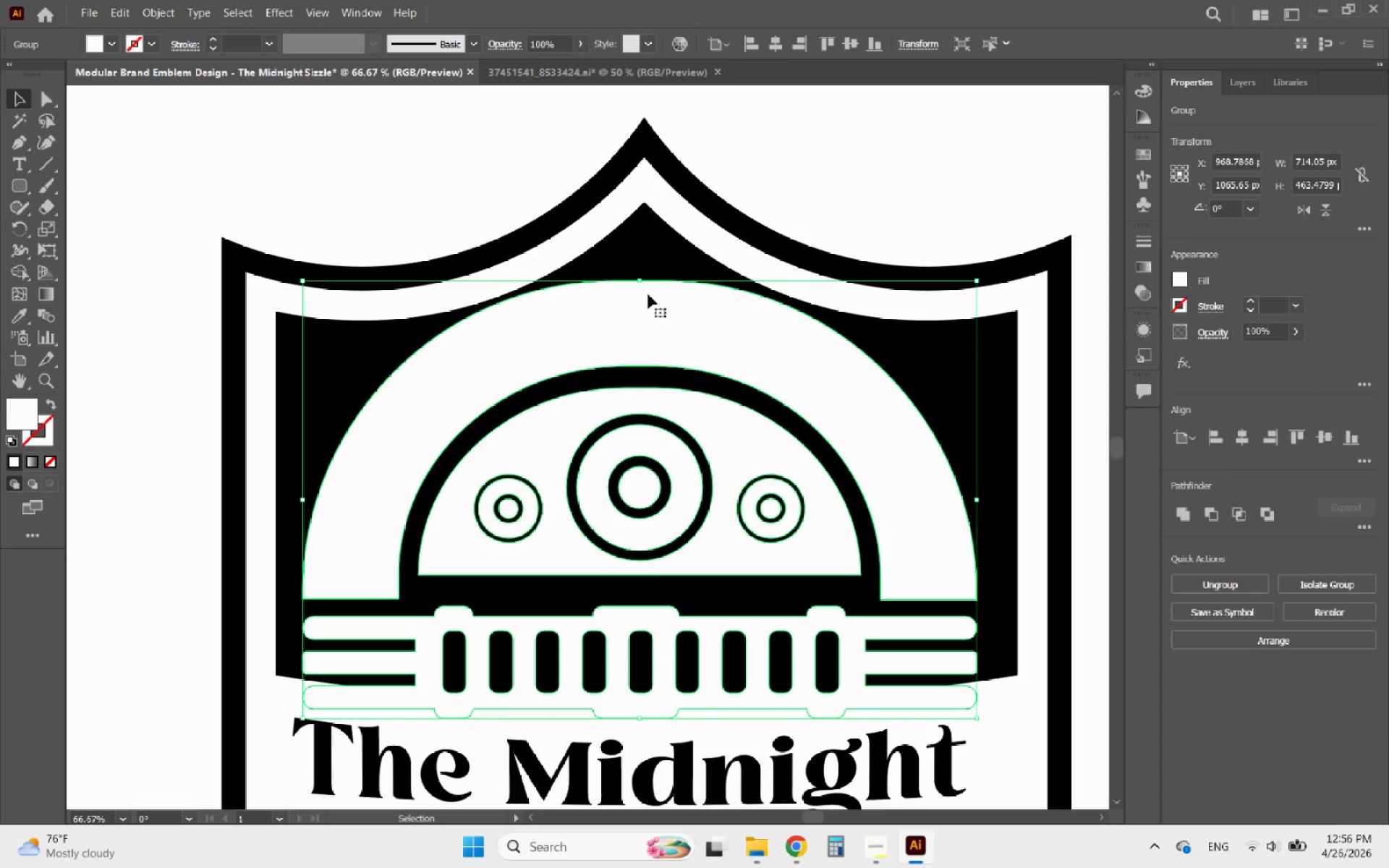 
hold_key(key=ShiftLeft, duration=4.66)
 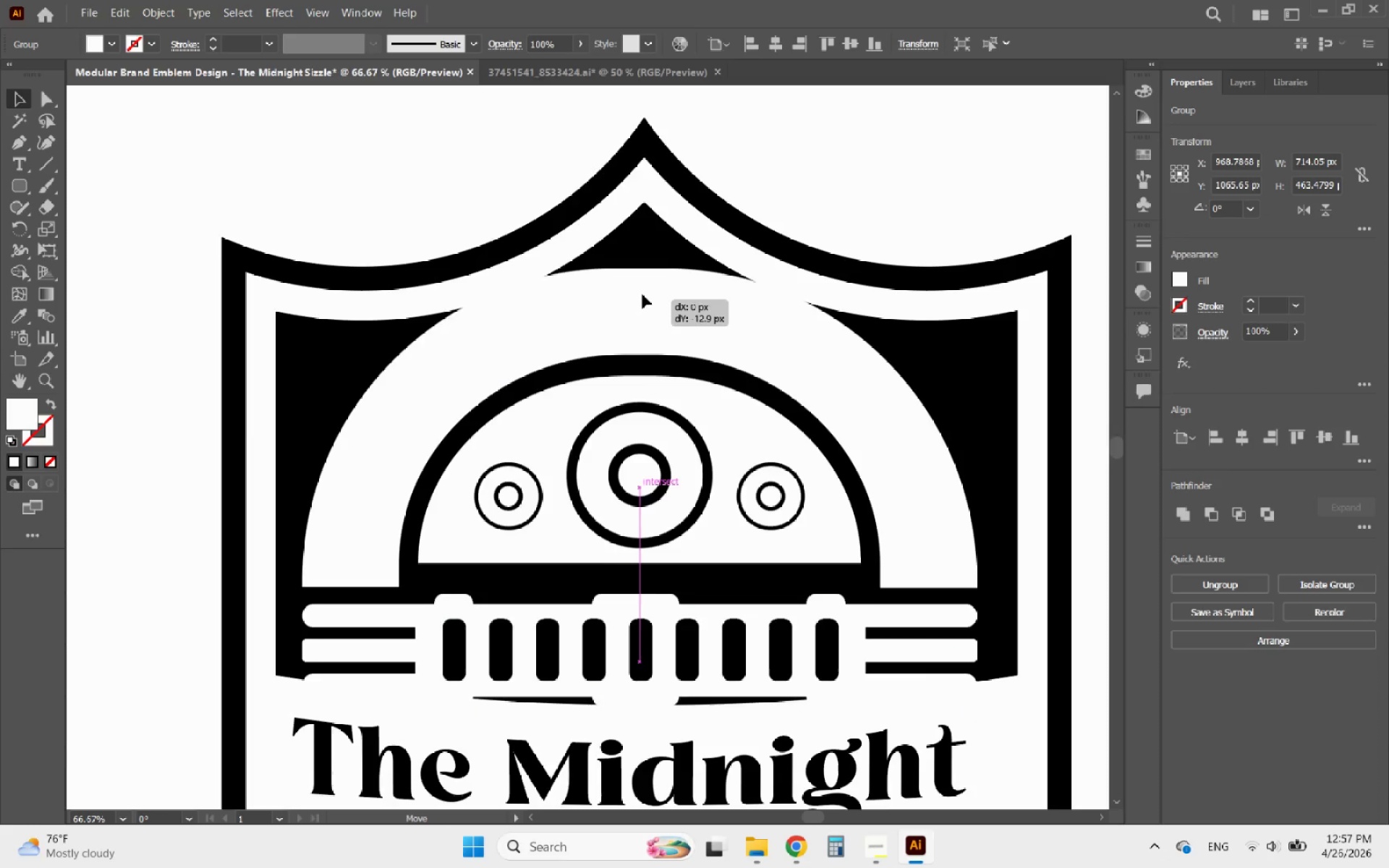 
hold_key(key=ShiftLeft, duration=2.3)
 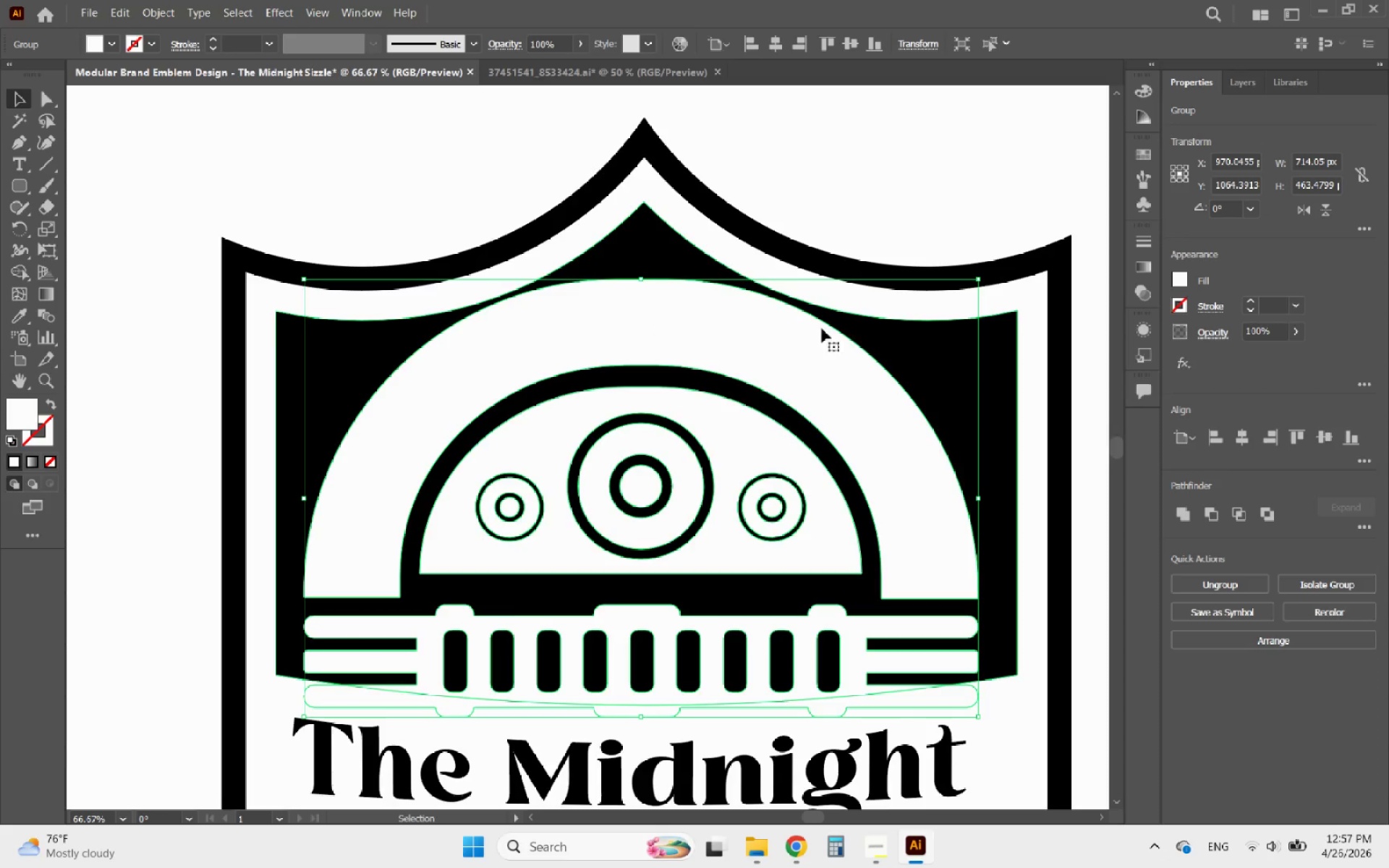 
hold_key(key=ShiftLeft, duration=4.45)
left_click_drag(start_coordinate=[640, 276], to_coordinate=[639, 265])
 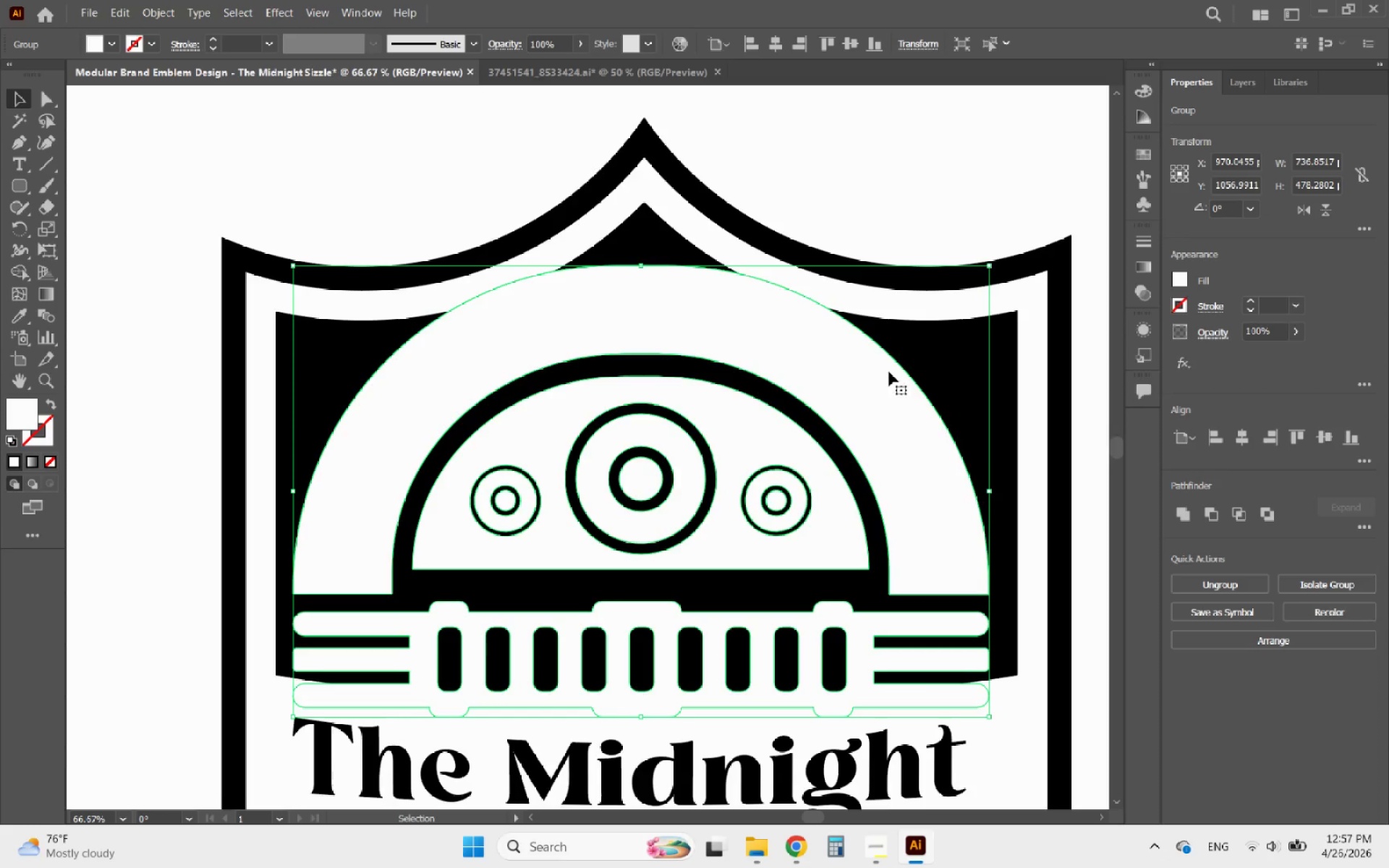 
hold_key(key=ShiftLeft, duration=0.59)
left_click([920, 341])
 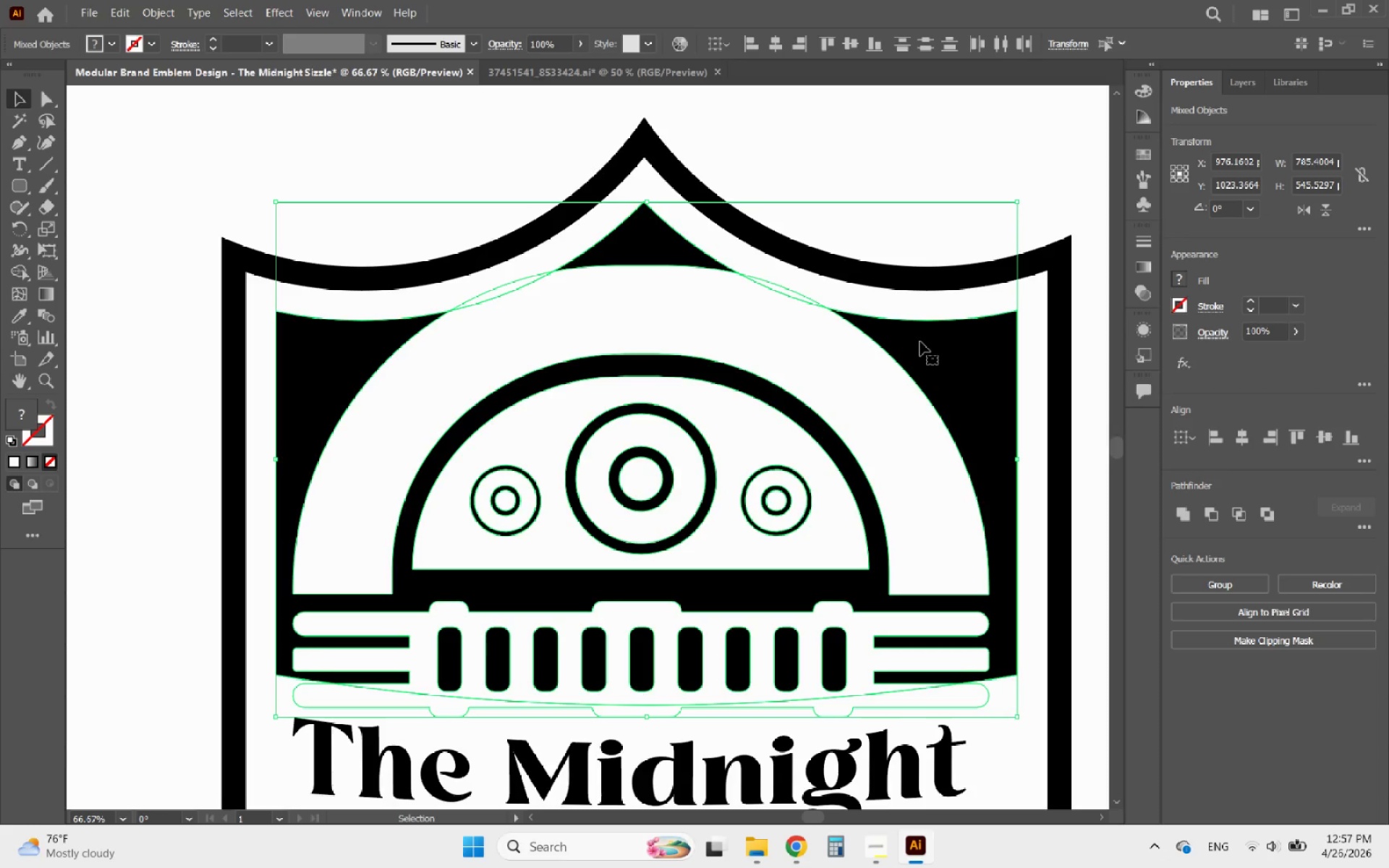 
left_click([920, 341])
 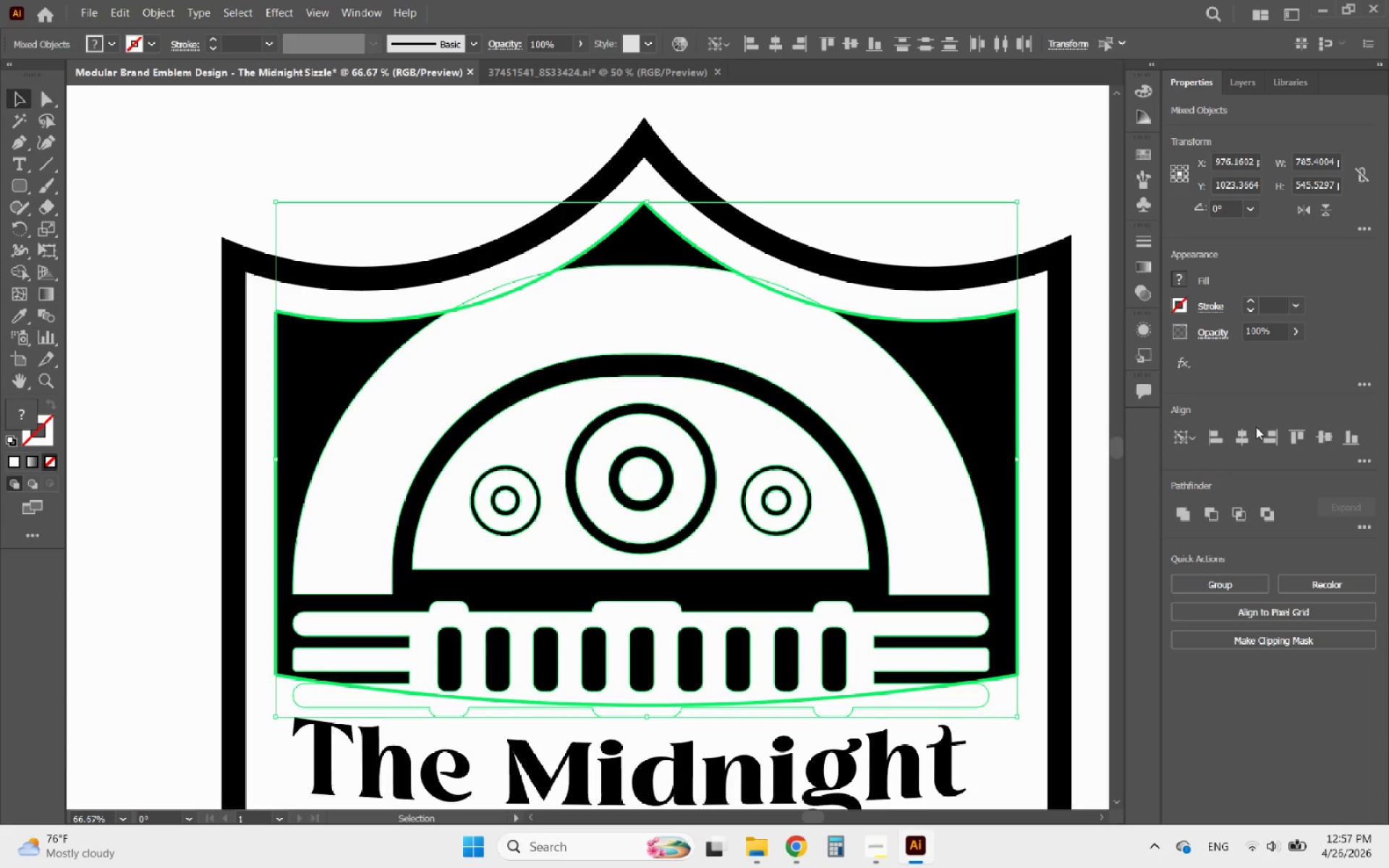 
left_click([1244, 433])
 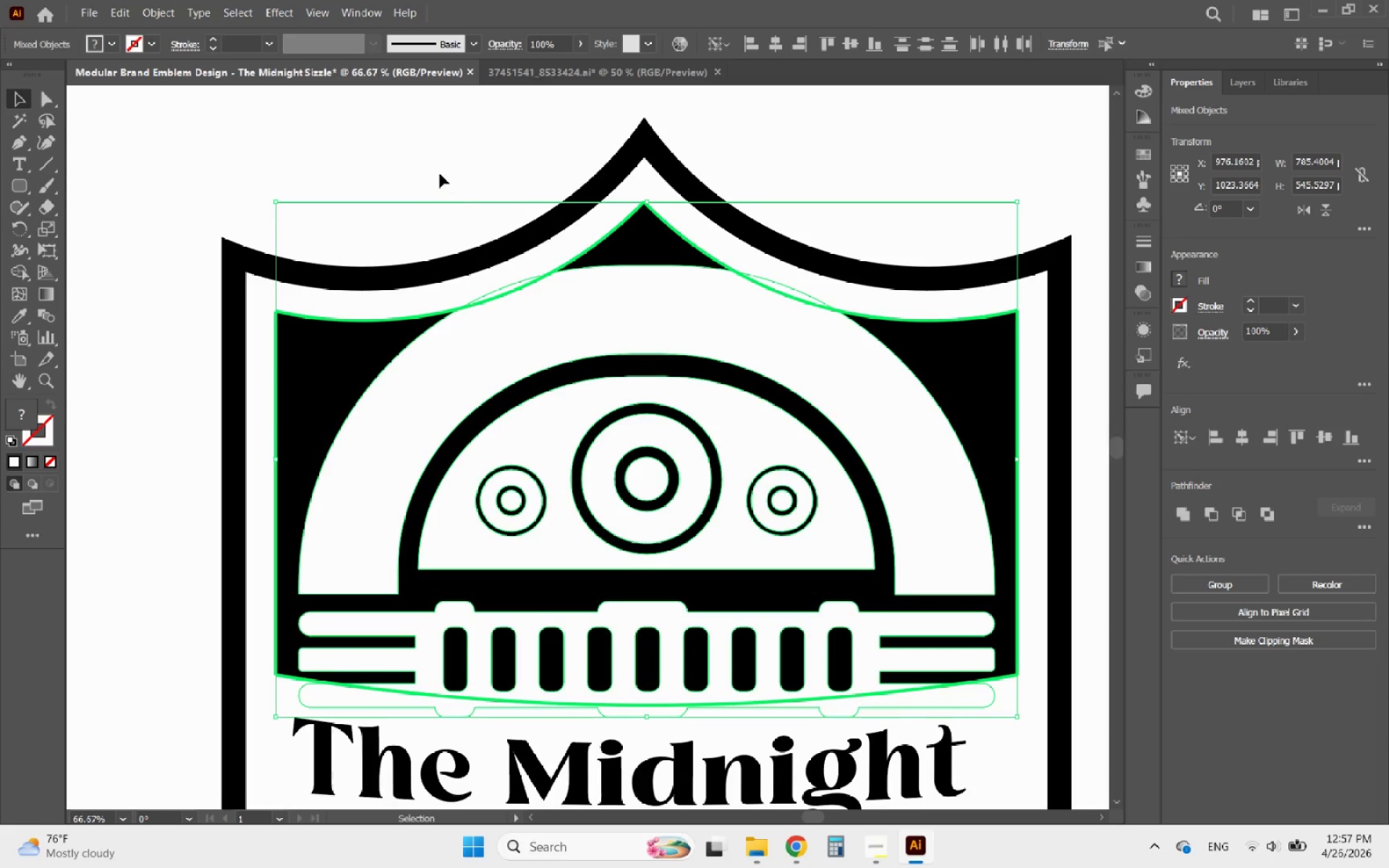 
hold_key(key=AltLeft, duration=0.89)
scroll: coordinate [526, 365], scroll_direction: down, amount: 3.0
 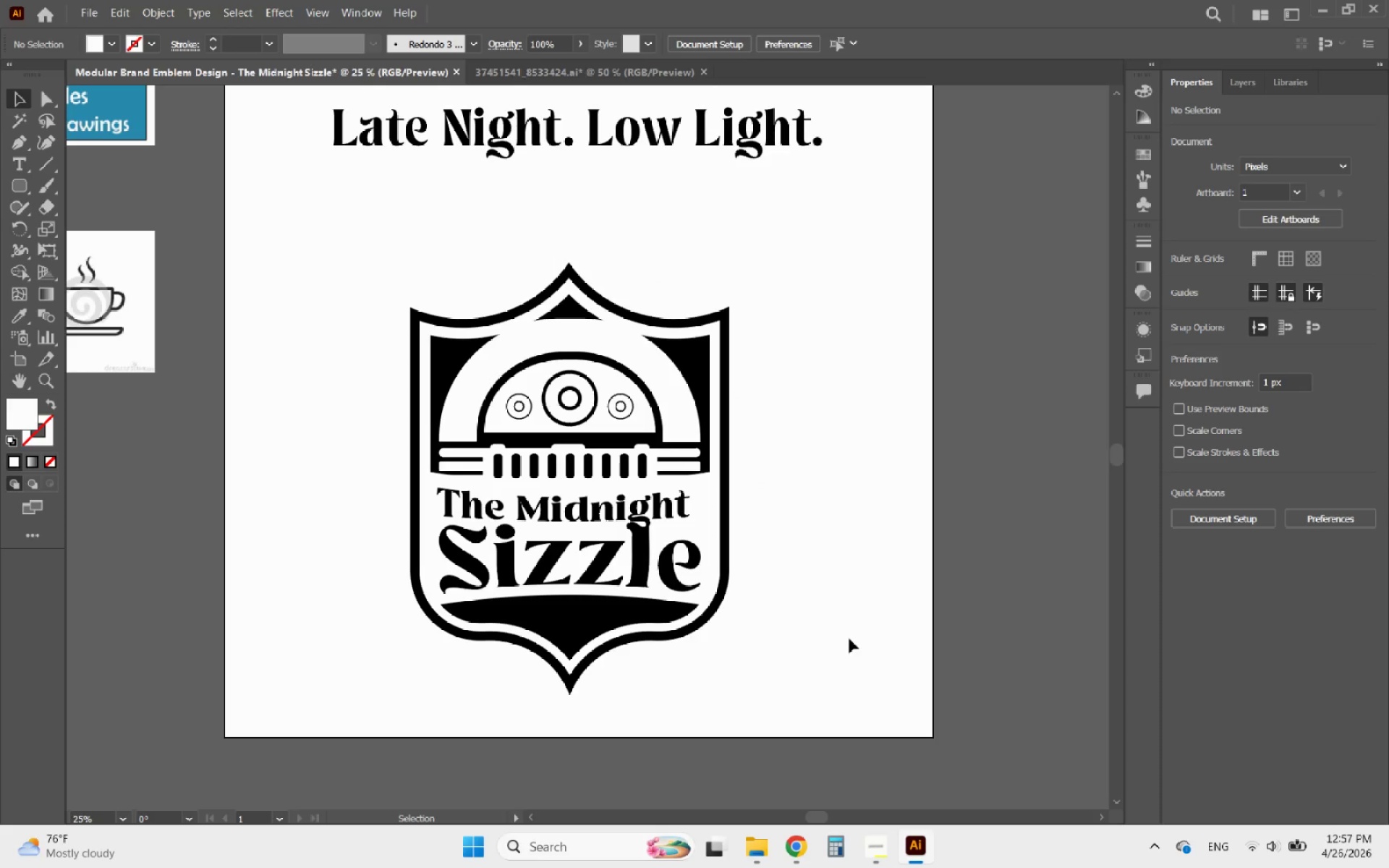 
hold_key(key=AltLeft, duration=0.84)
scroll: coordinate [886, 602], scroll_direction: down, amount: 1.0
 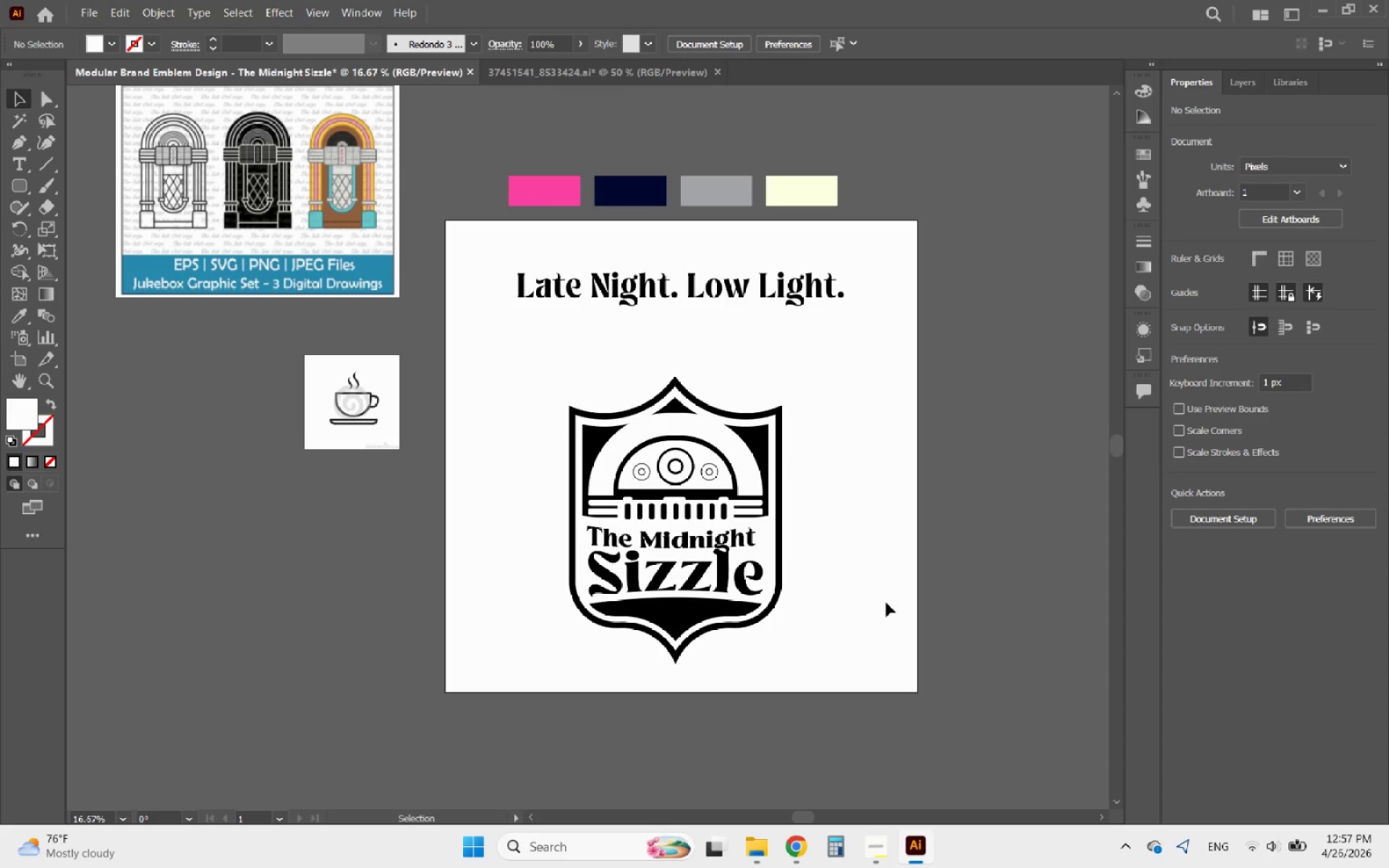 
wait(6.66)
 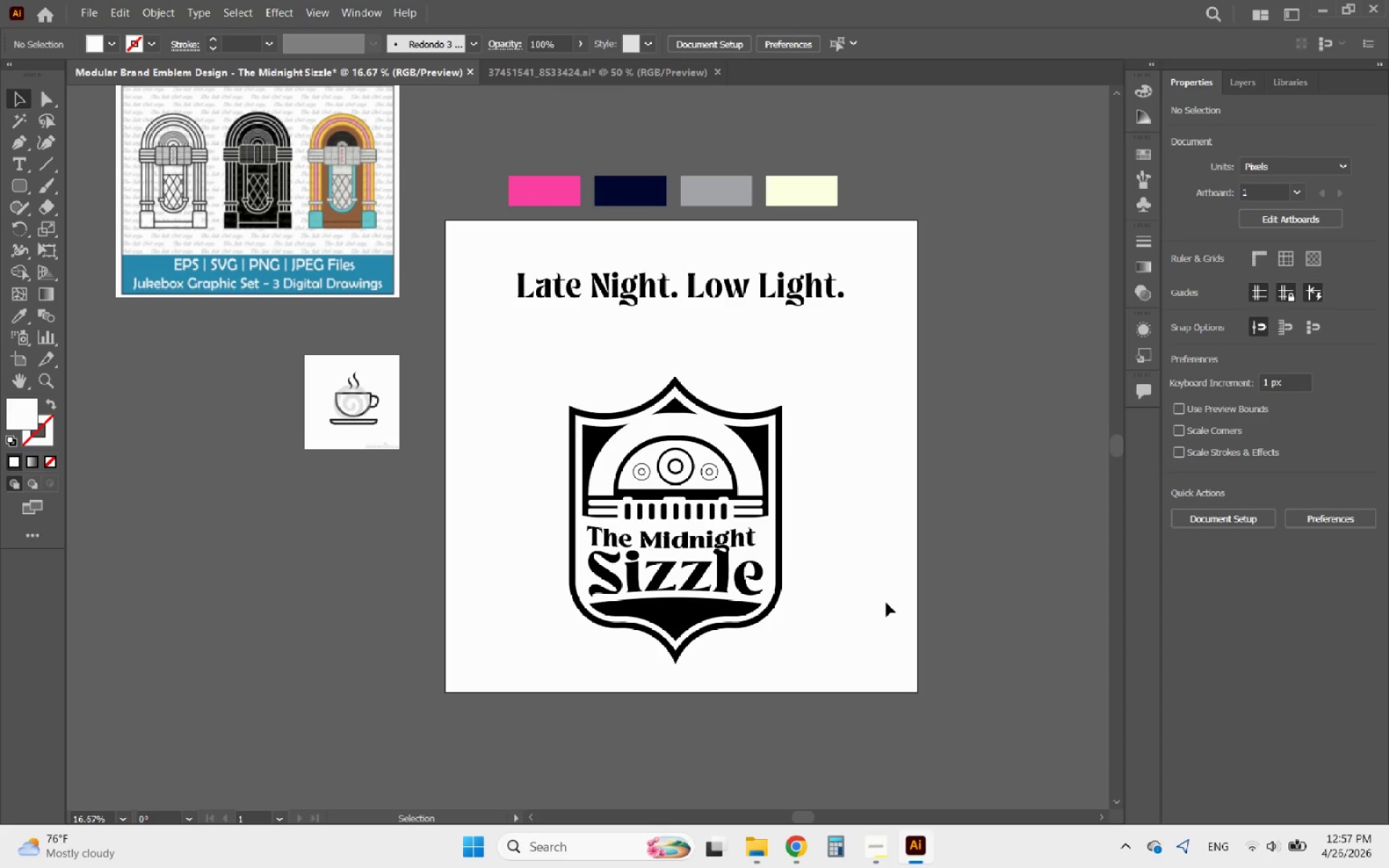 
hold_key(key=AltLeft, duration=1.34)
scroll: coordinate [676, 478], scroll_direction: up, amount: 4.0
 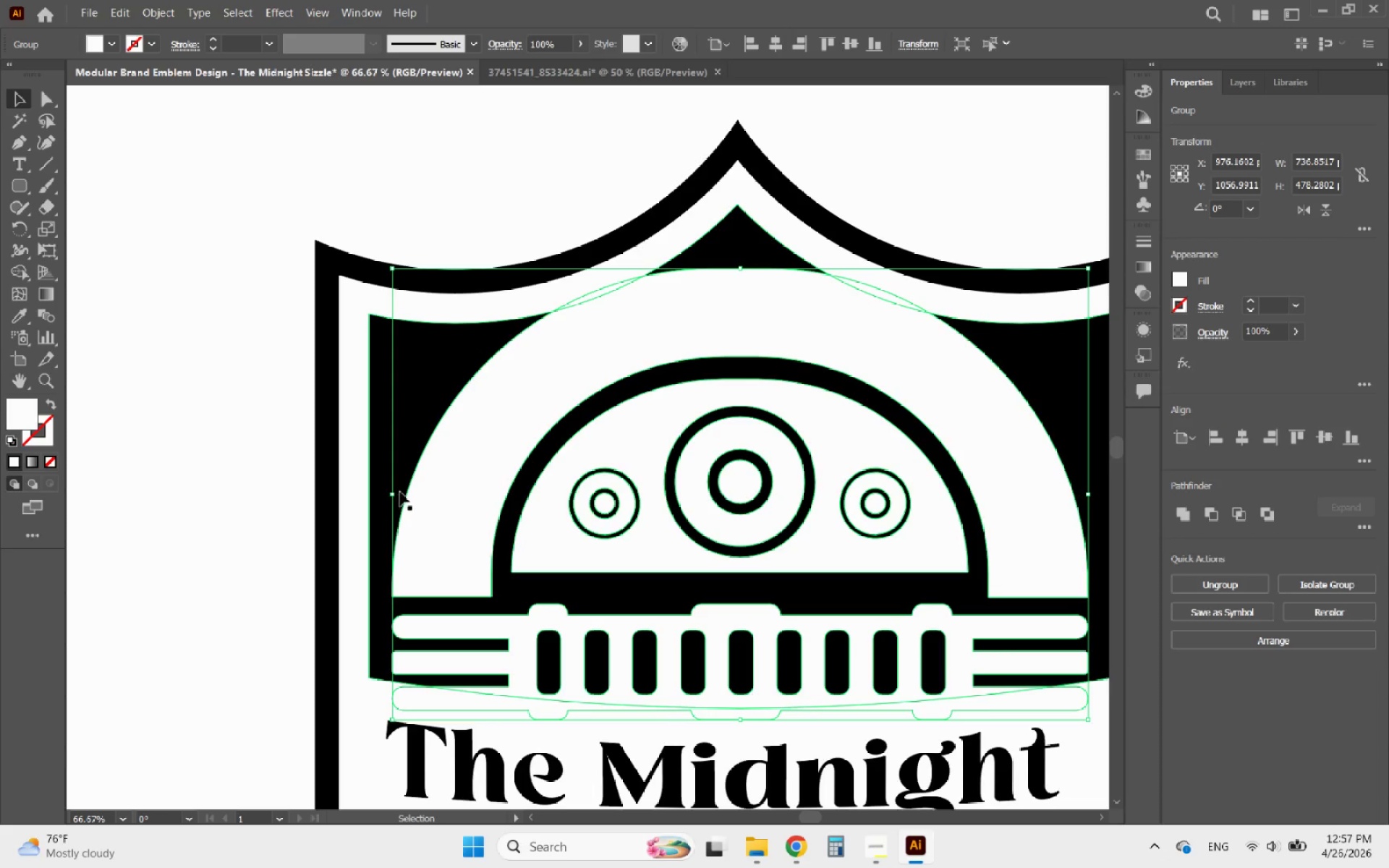 
left_click_drag(start_coordinate=[388, 494], to_coordinate=[363, 501])
 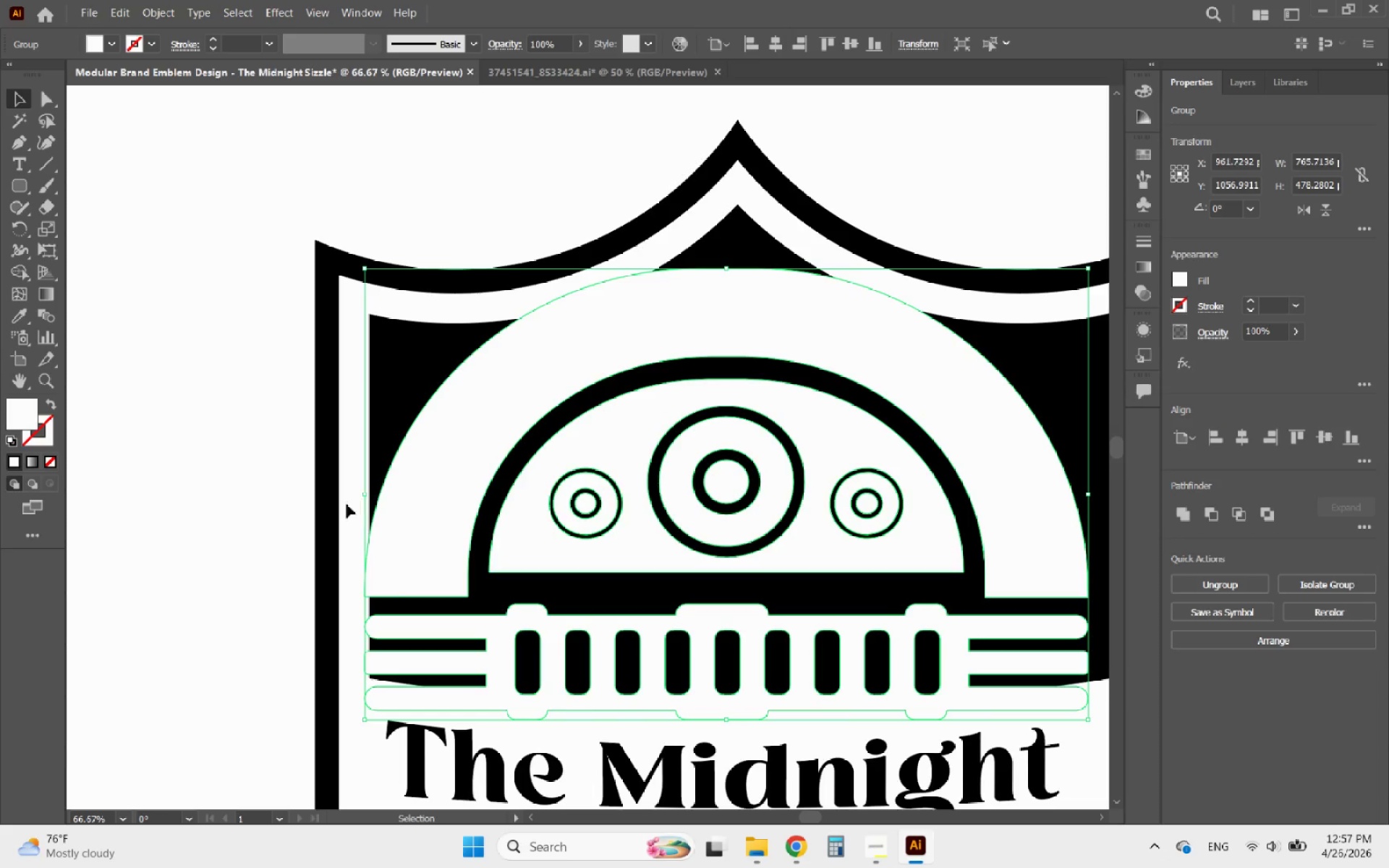 
hold_key(key=AltLeft, duration=1.14)
scroll: coordinate [280, 541], scroll_direction: down, amount: 2.0
 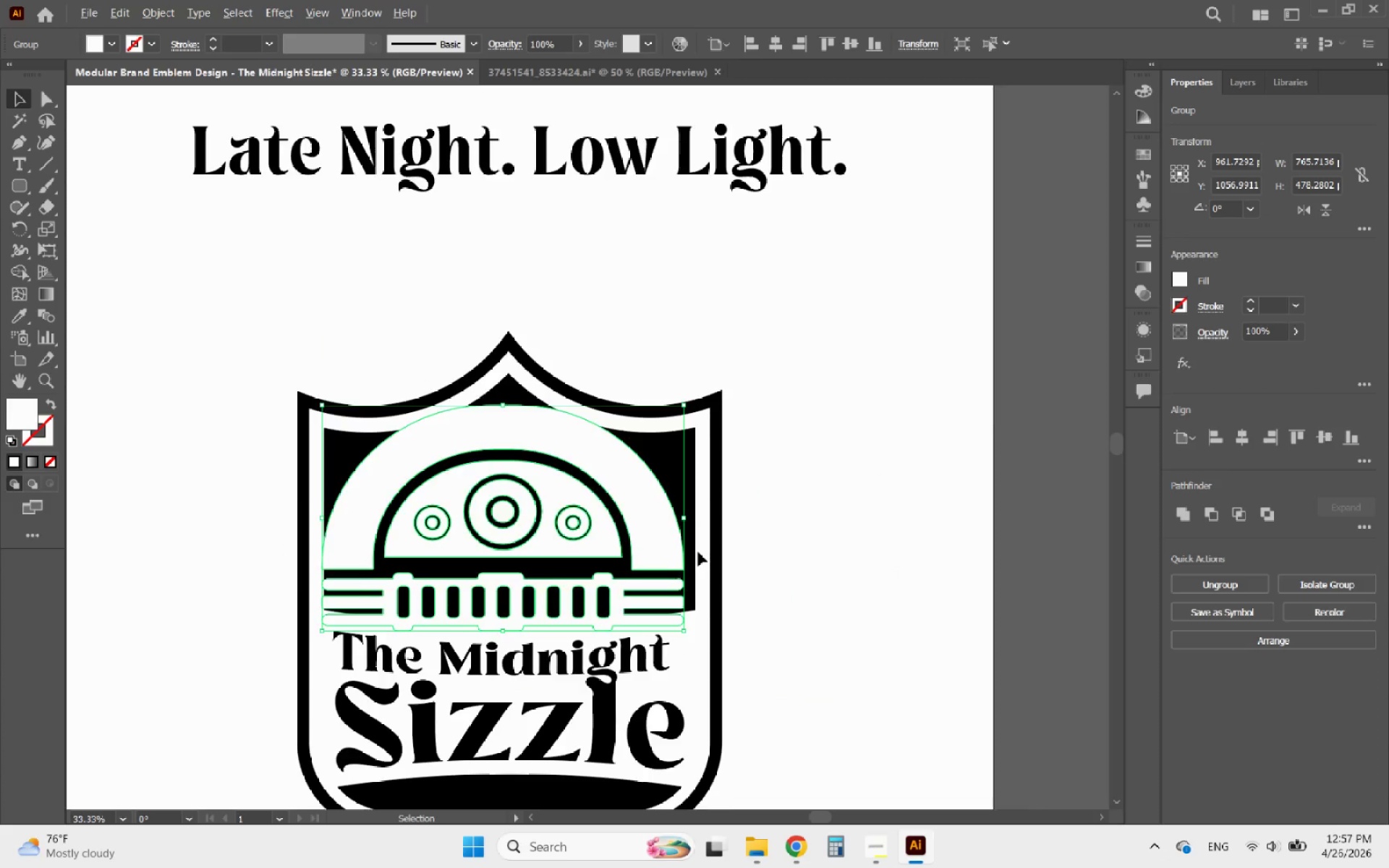 
scroll: coordinate [698, 552], scroll_direction: up, amount: 1.0
 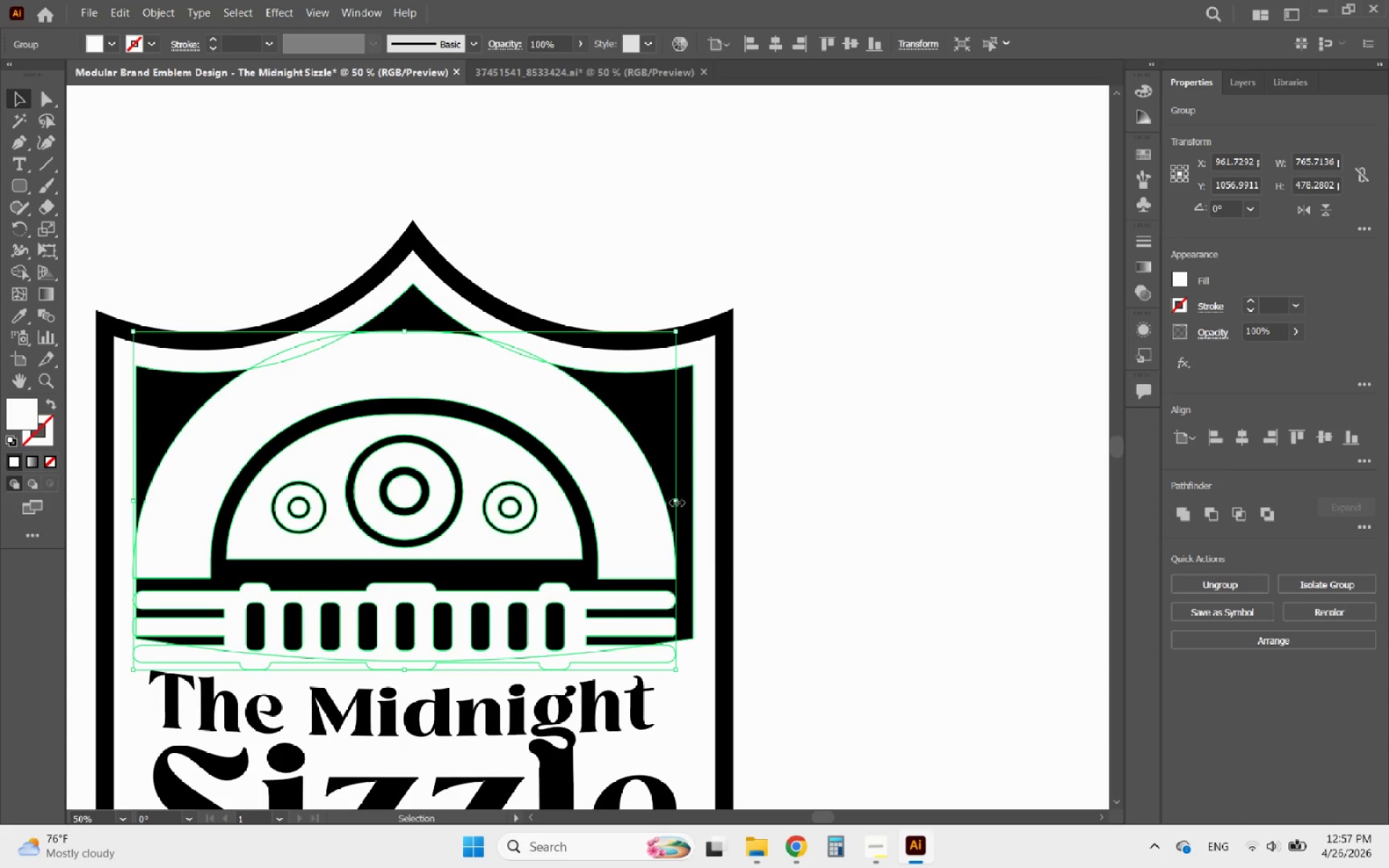 
left_click_drag(start_coordinate=[675, 504], to_coordinate=[698, 506])
 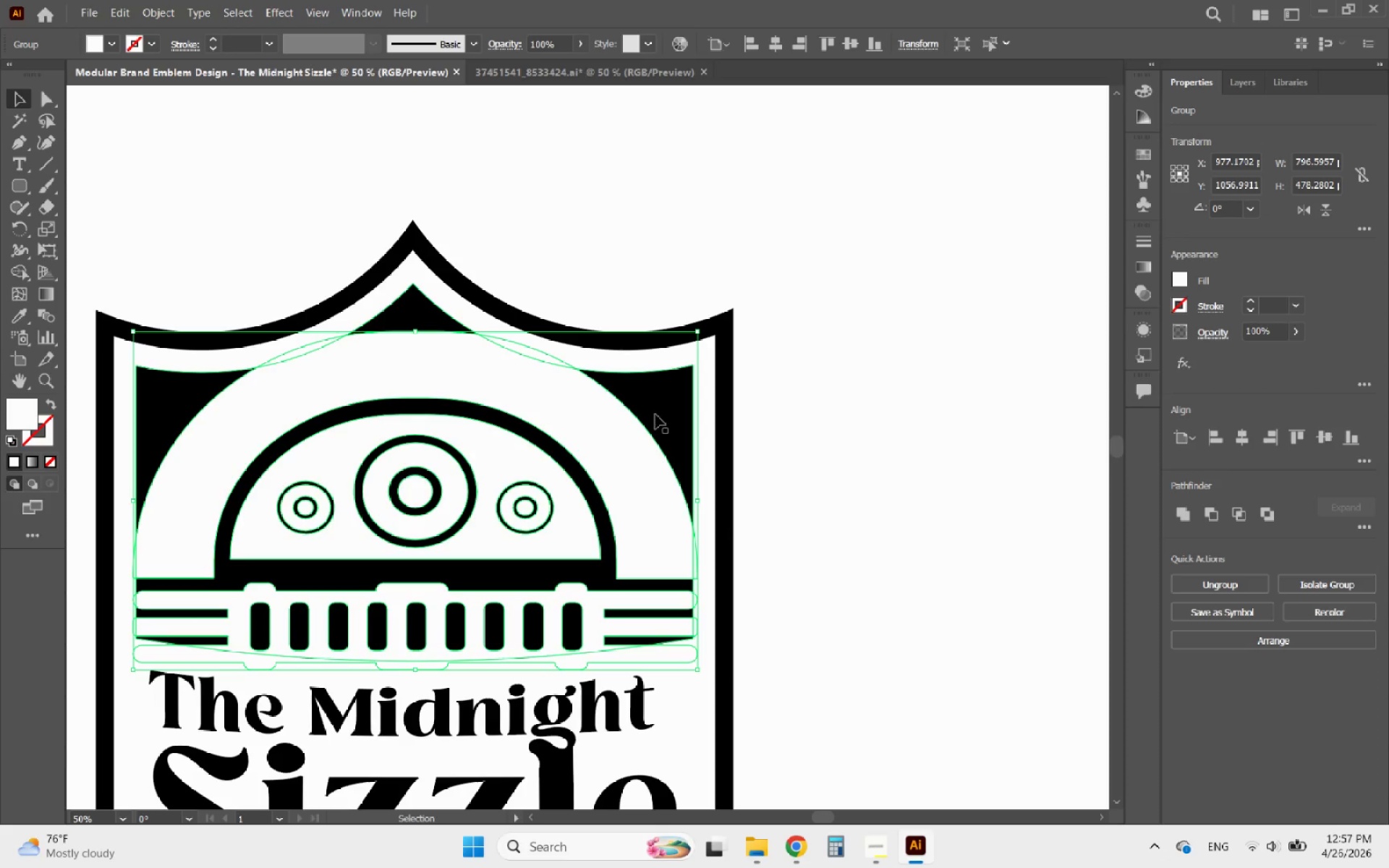 
hold_key(key=ShiftLeft, duration=0.55)
left_click([653, 405])
 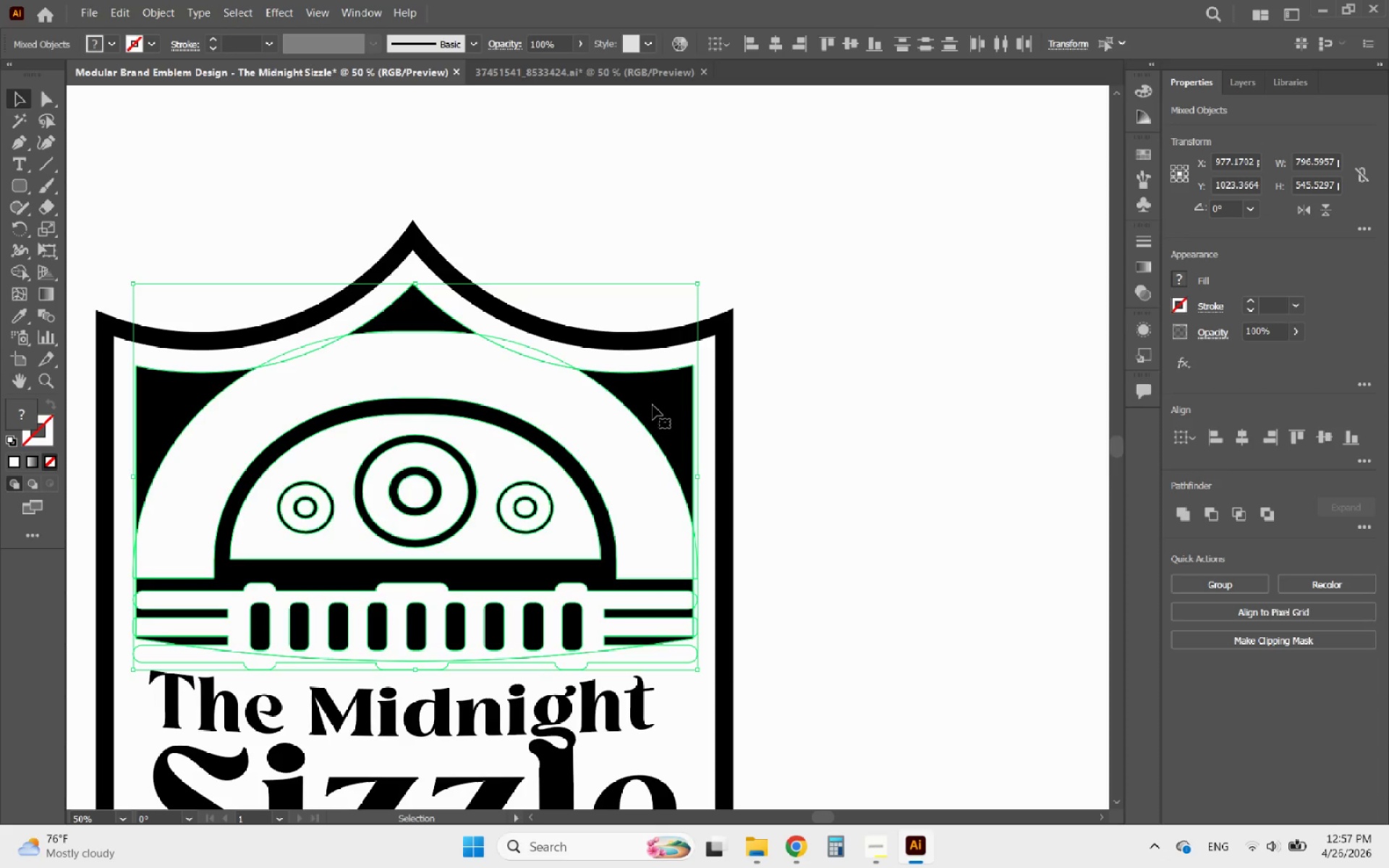 
left_click([653, 405])
 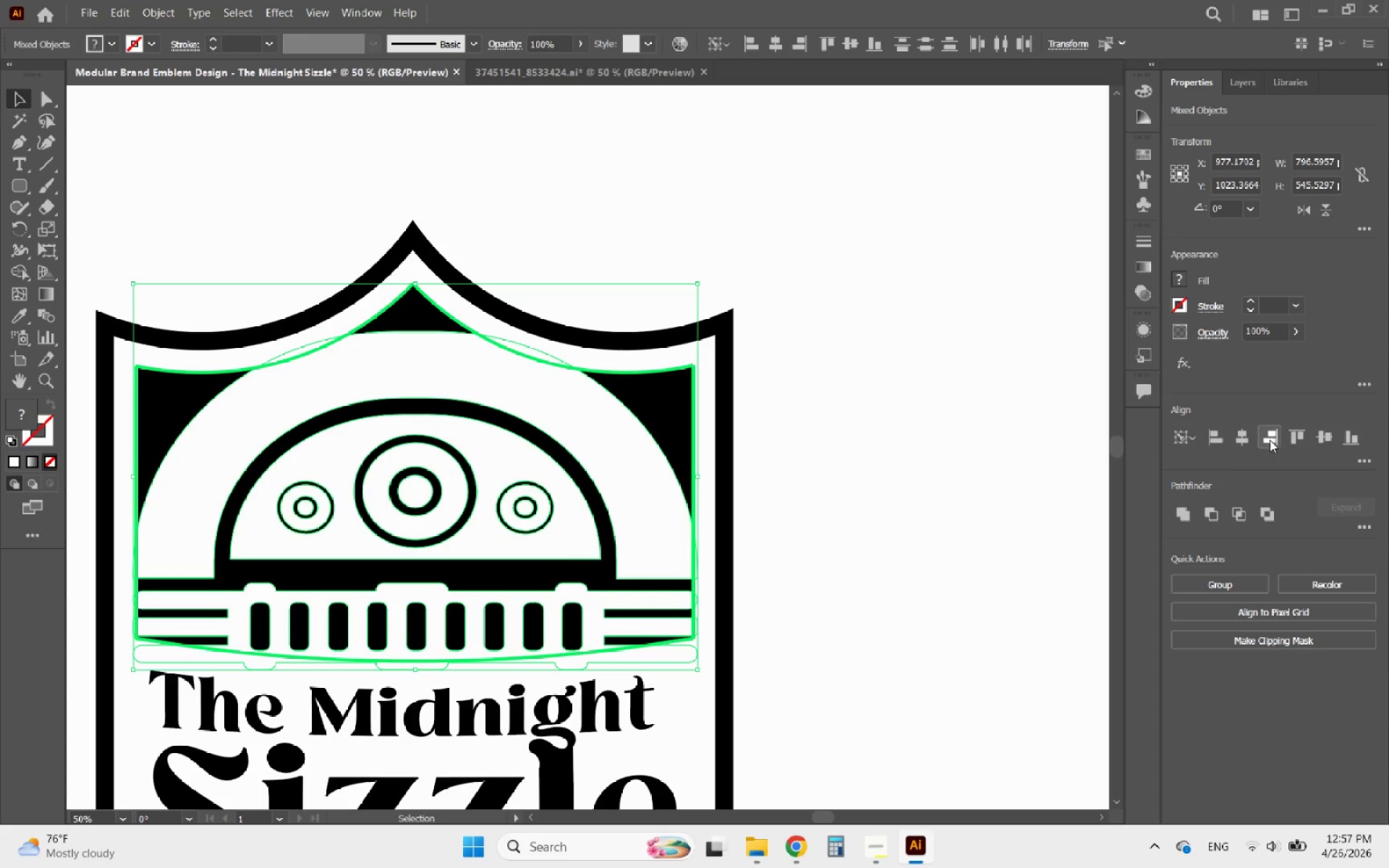 
left_click([1241, 435])
 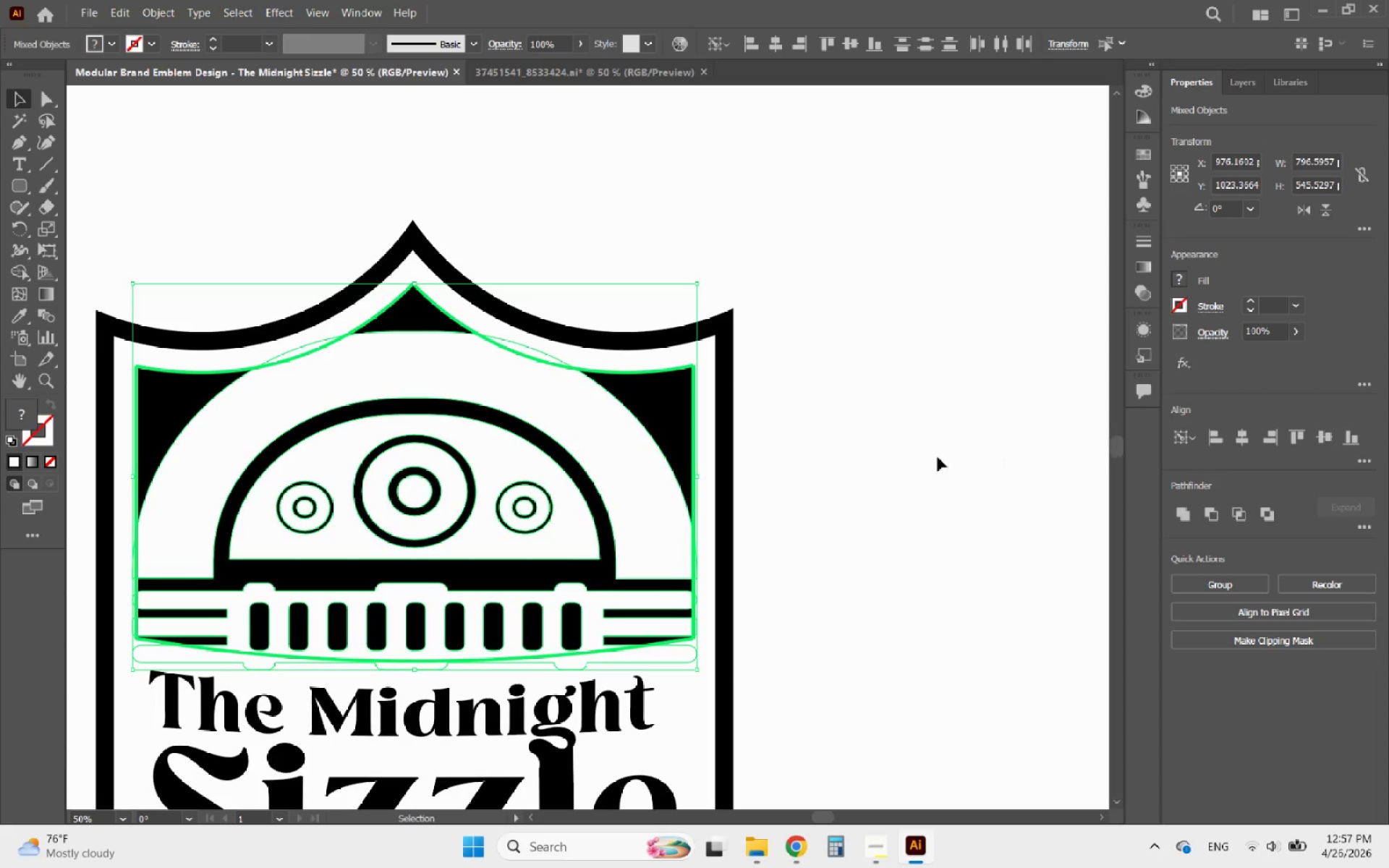 
left_click([936, 457])
 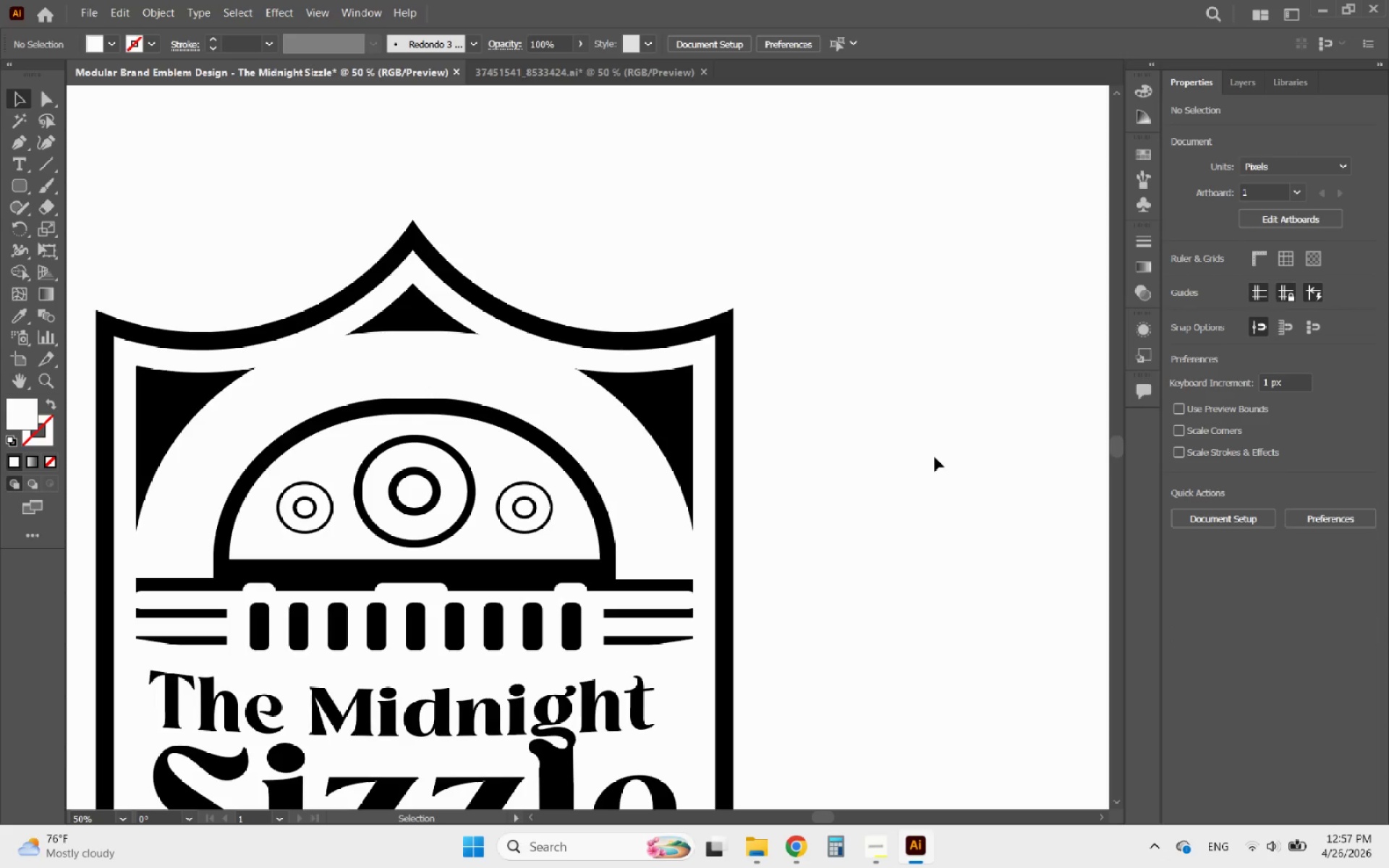 
hold_key(key=AltLeft, duration=0.59)
scroll: coordinate [935, 457], scroll_direction: down, amount: 1.0
 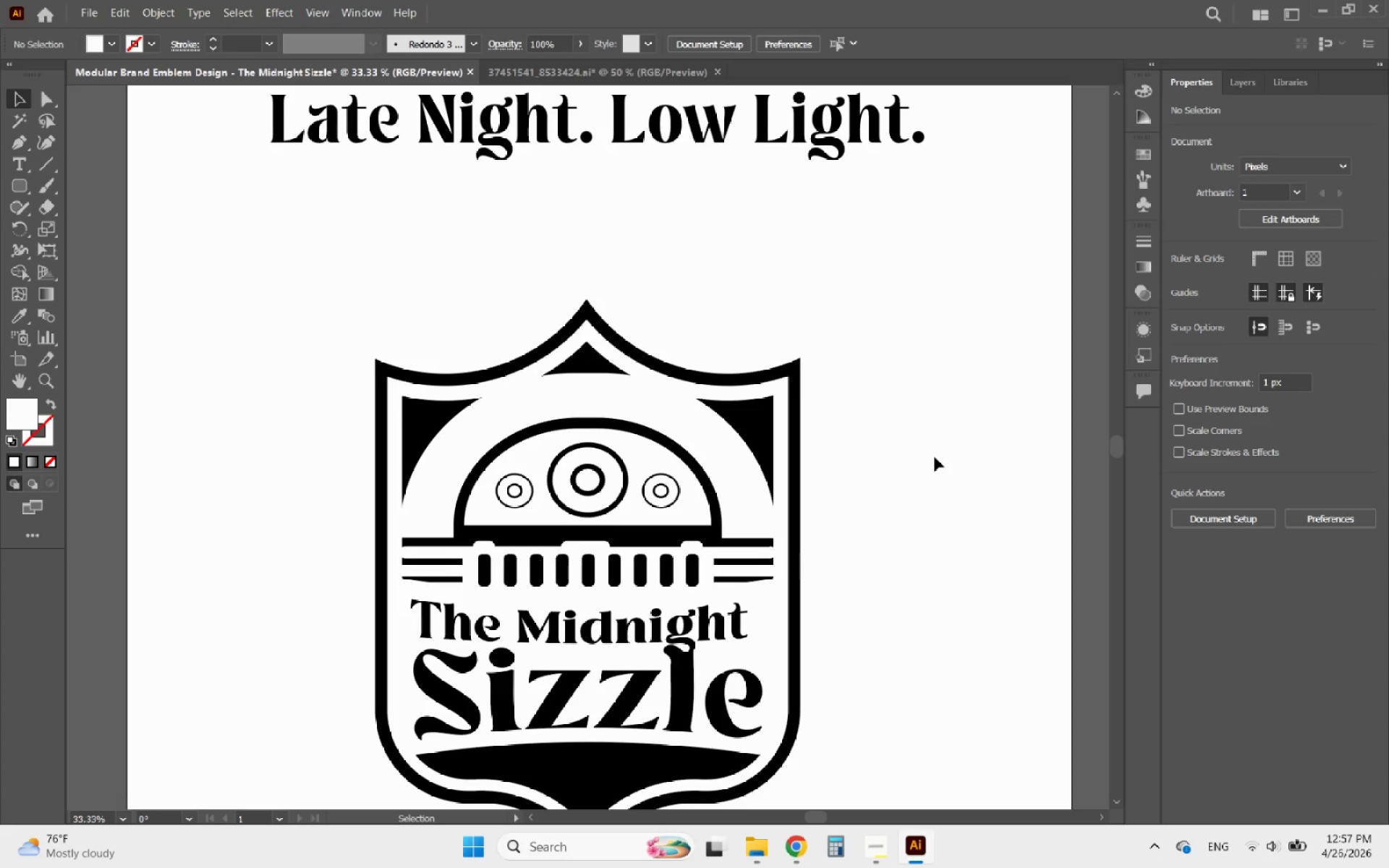 
hold_key(key=AltLeft, duration=0.5)
scroll: coordinate [935, 457], scroll_direction: down, amount: 2.0
 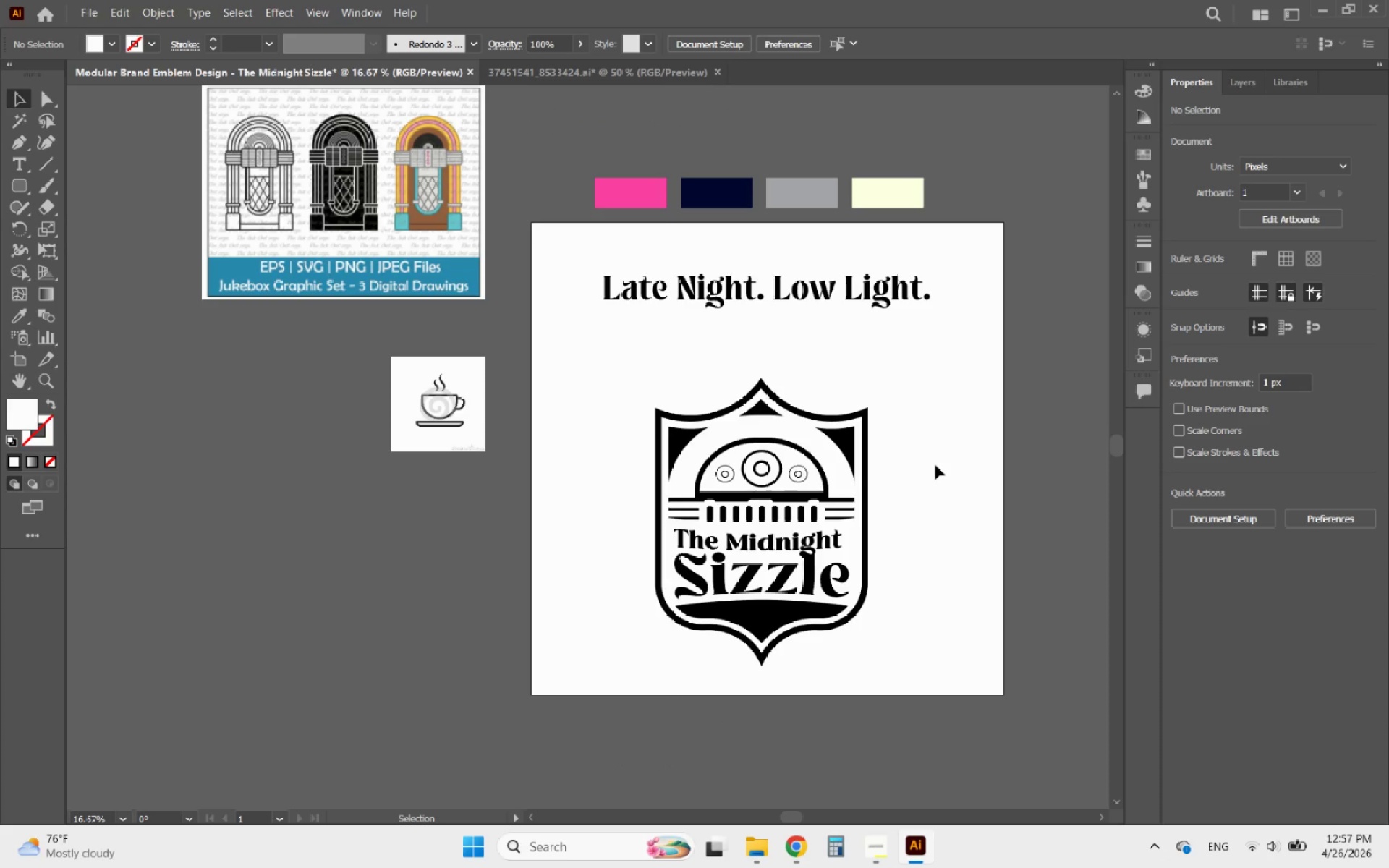 
key(Control+Z)
 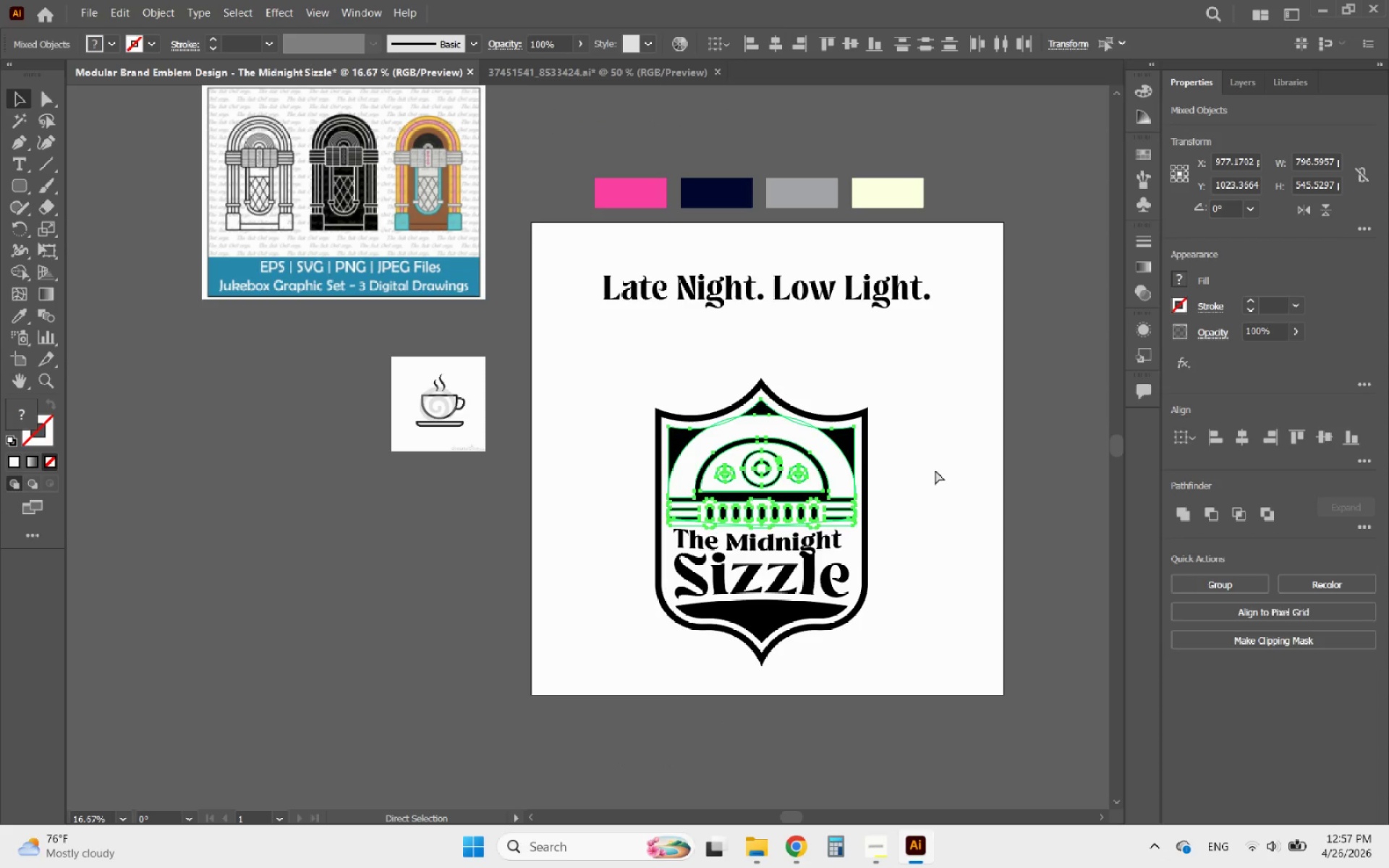 
key(Control+Z)
 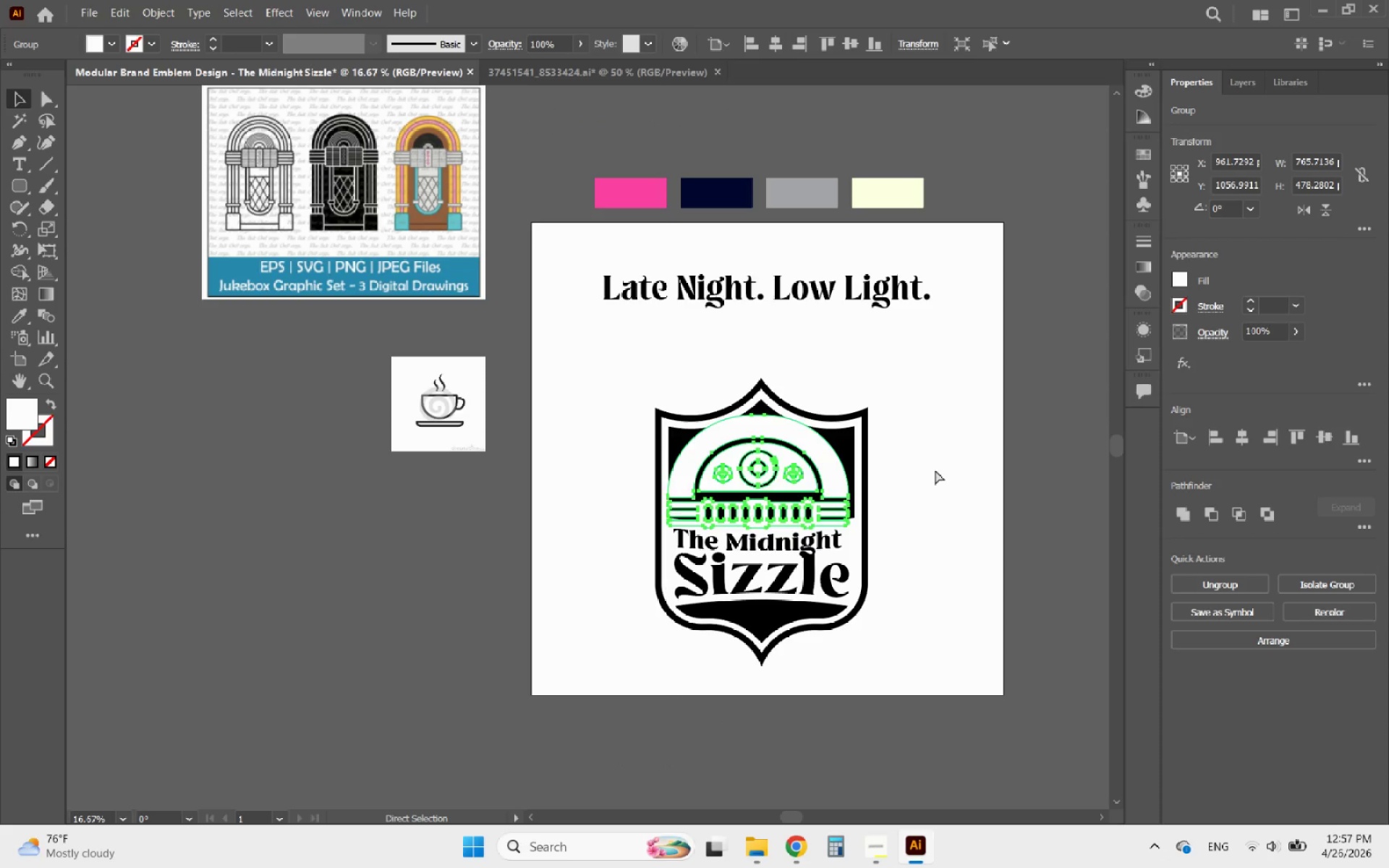 
key(Control+Z)
 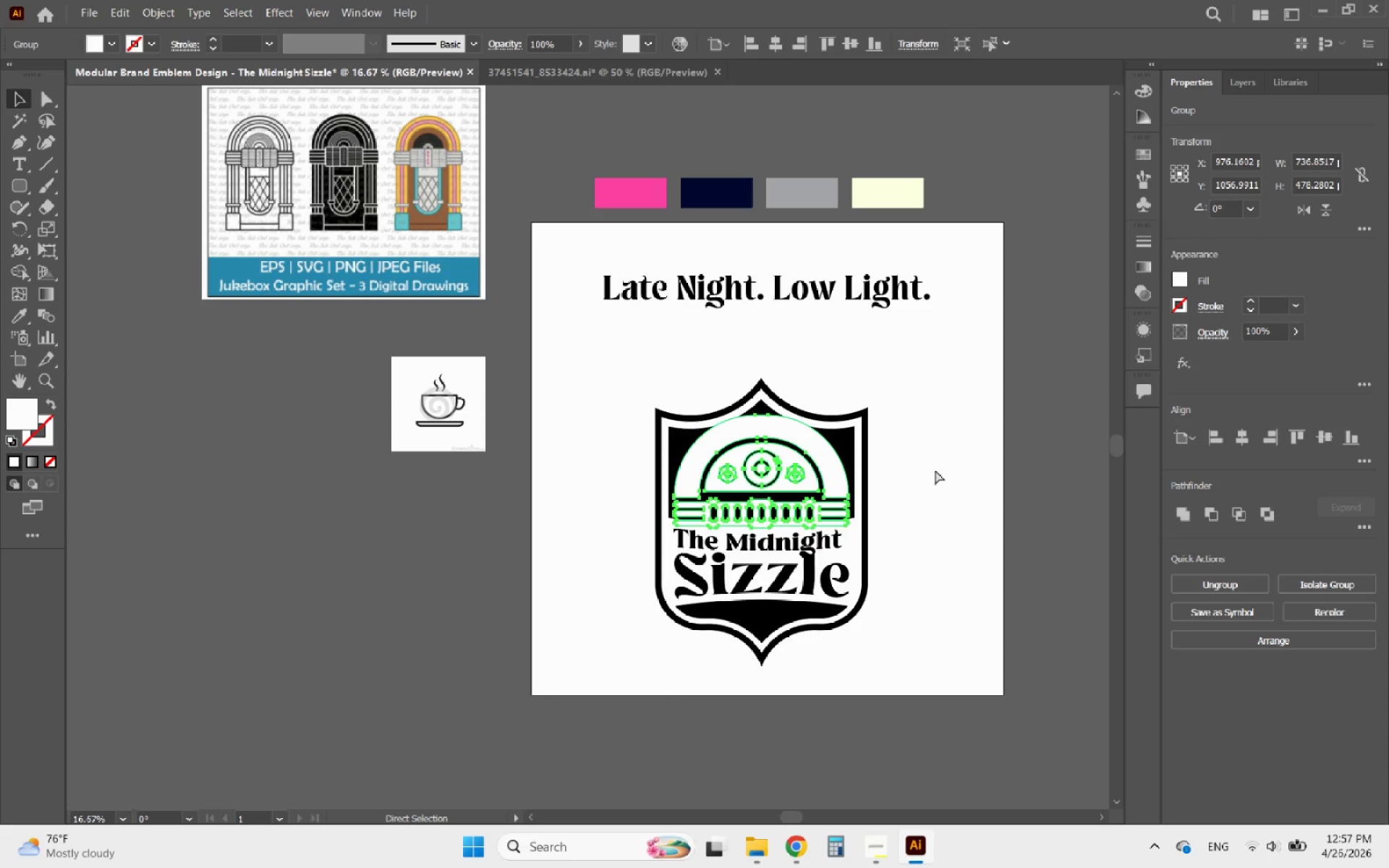 
key(Control+Z)
 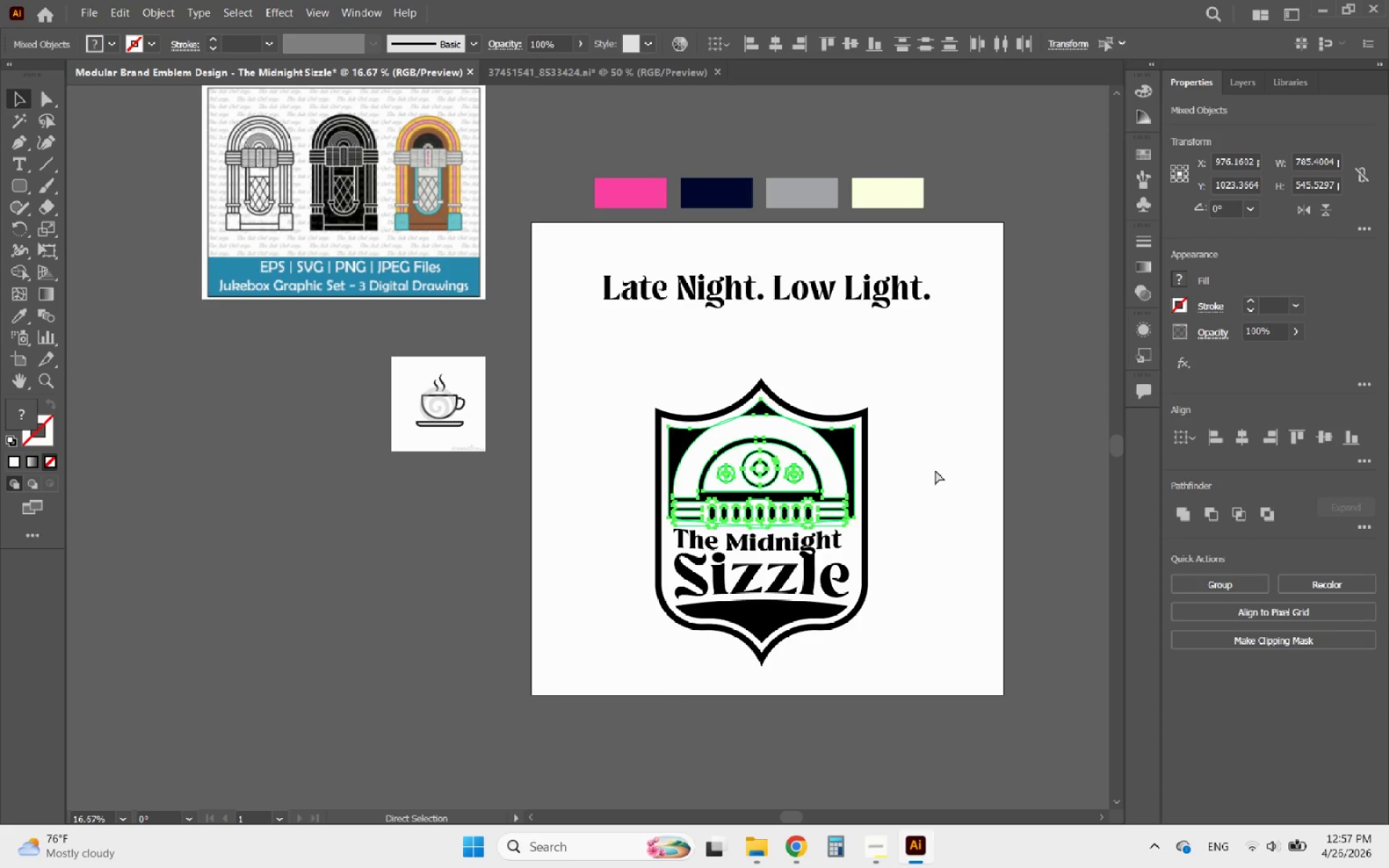 
key(Control+Z)
 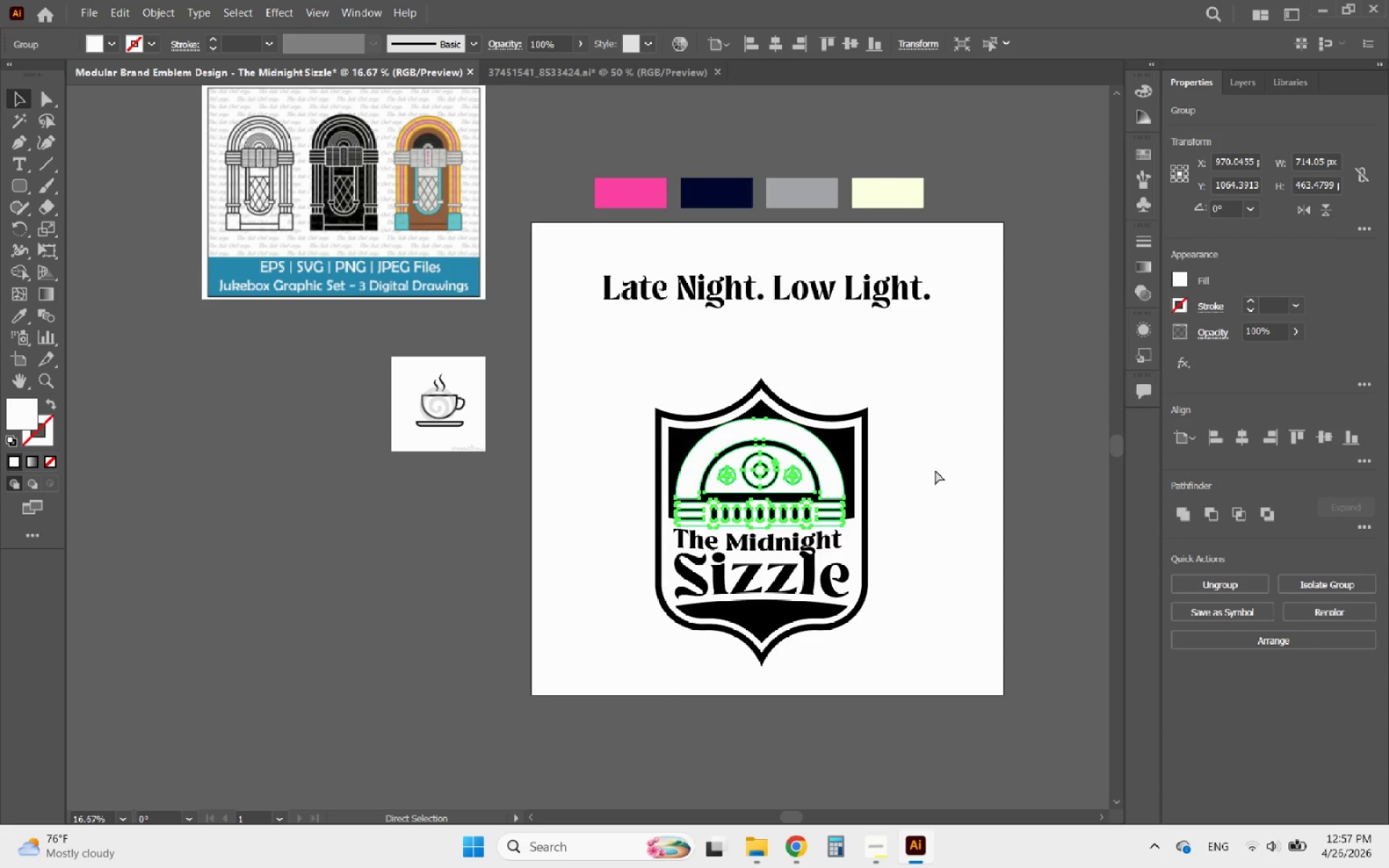 
key(Control+Z)
 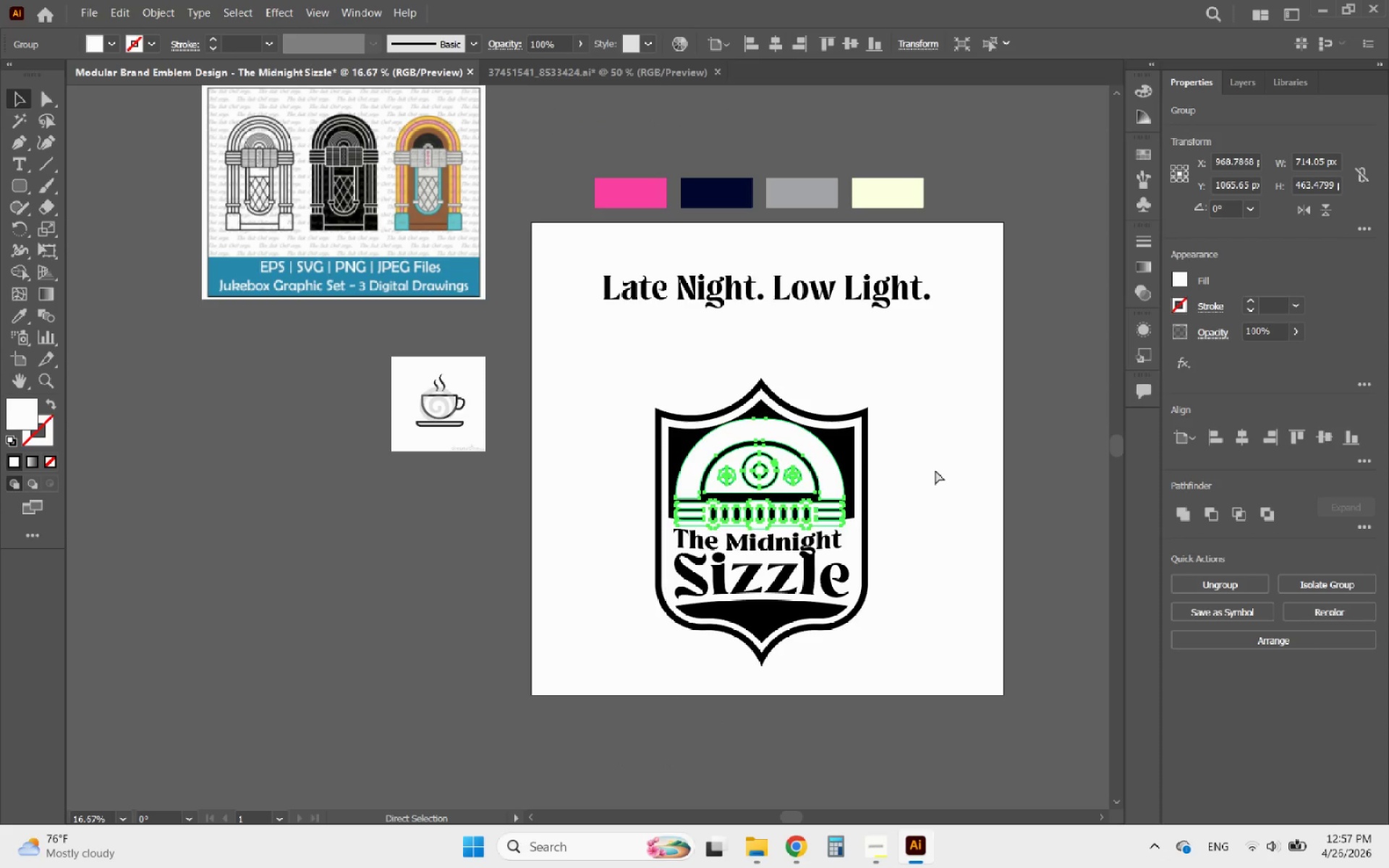 
key(Control+Z)
 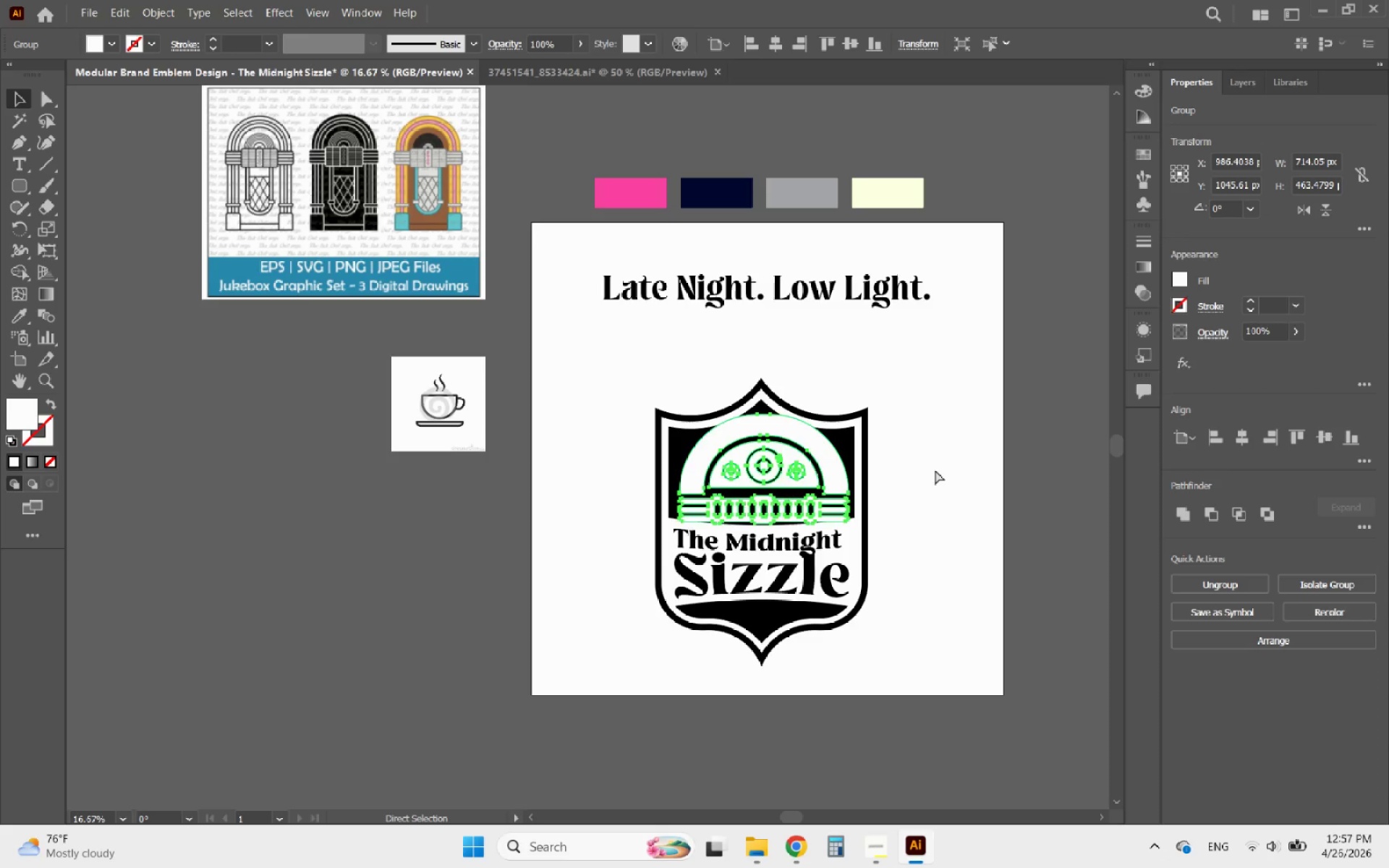 
key(Control+Z)
 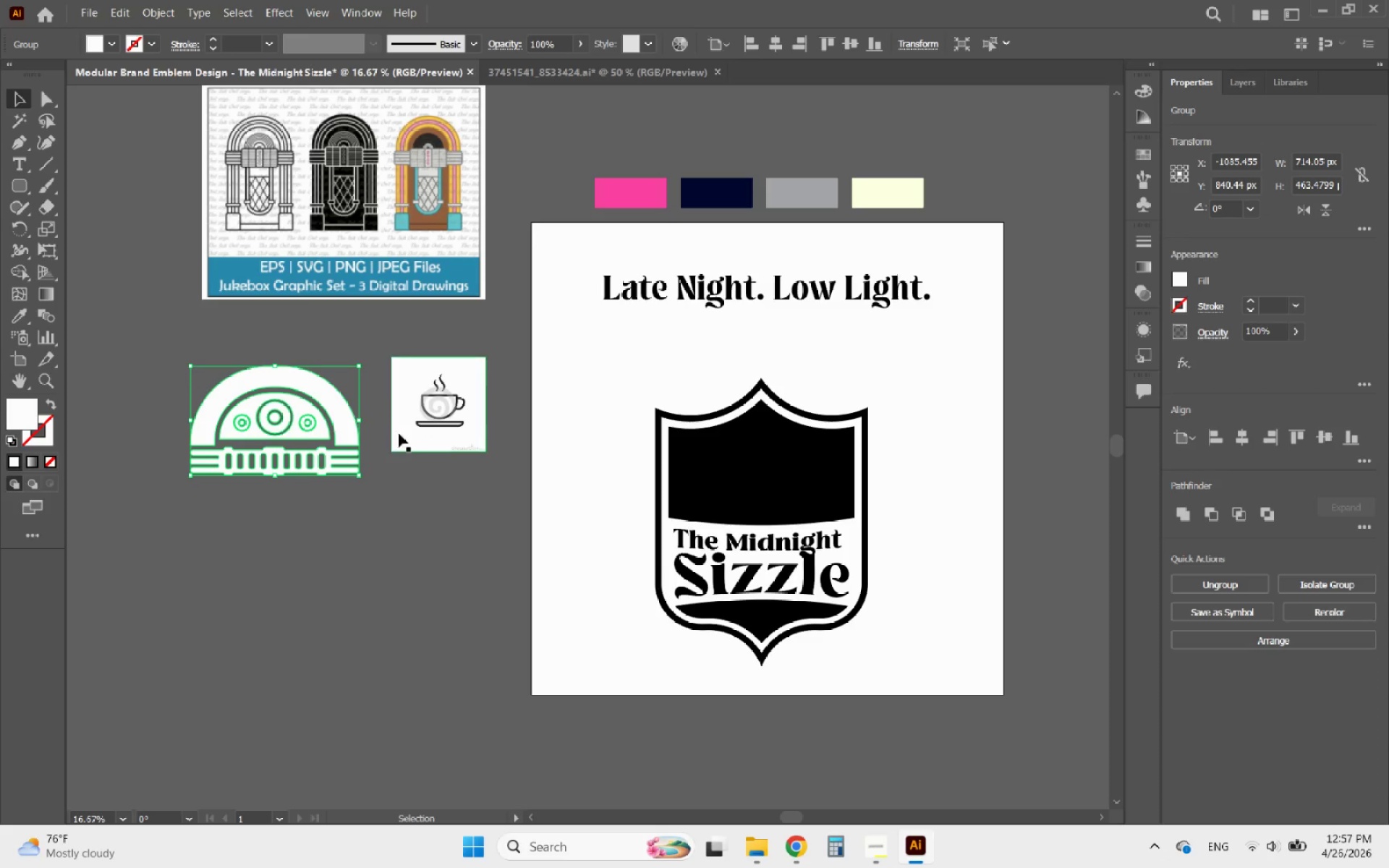 
hold_key(key=ShiftLeft, duration=1.47)
left_click_drag(start_coordinate=[355, 420], to_coordinate=[328, 425])
 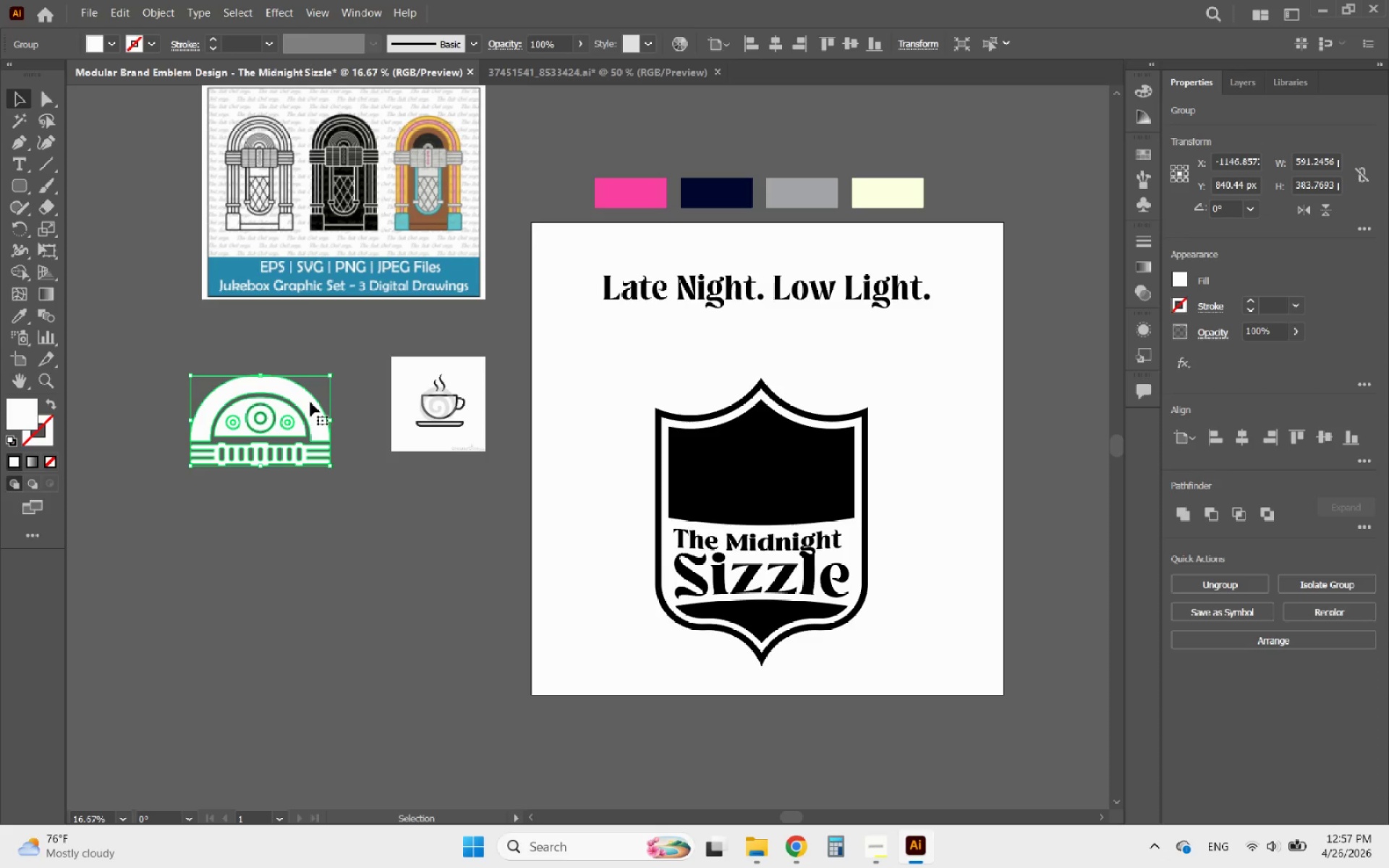 
left_click_drag(start_coordinate=[309, 402], to_coordinate=[809, 455])
 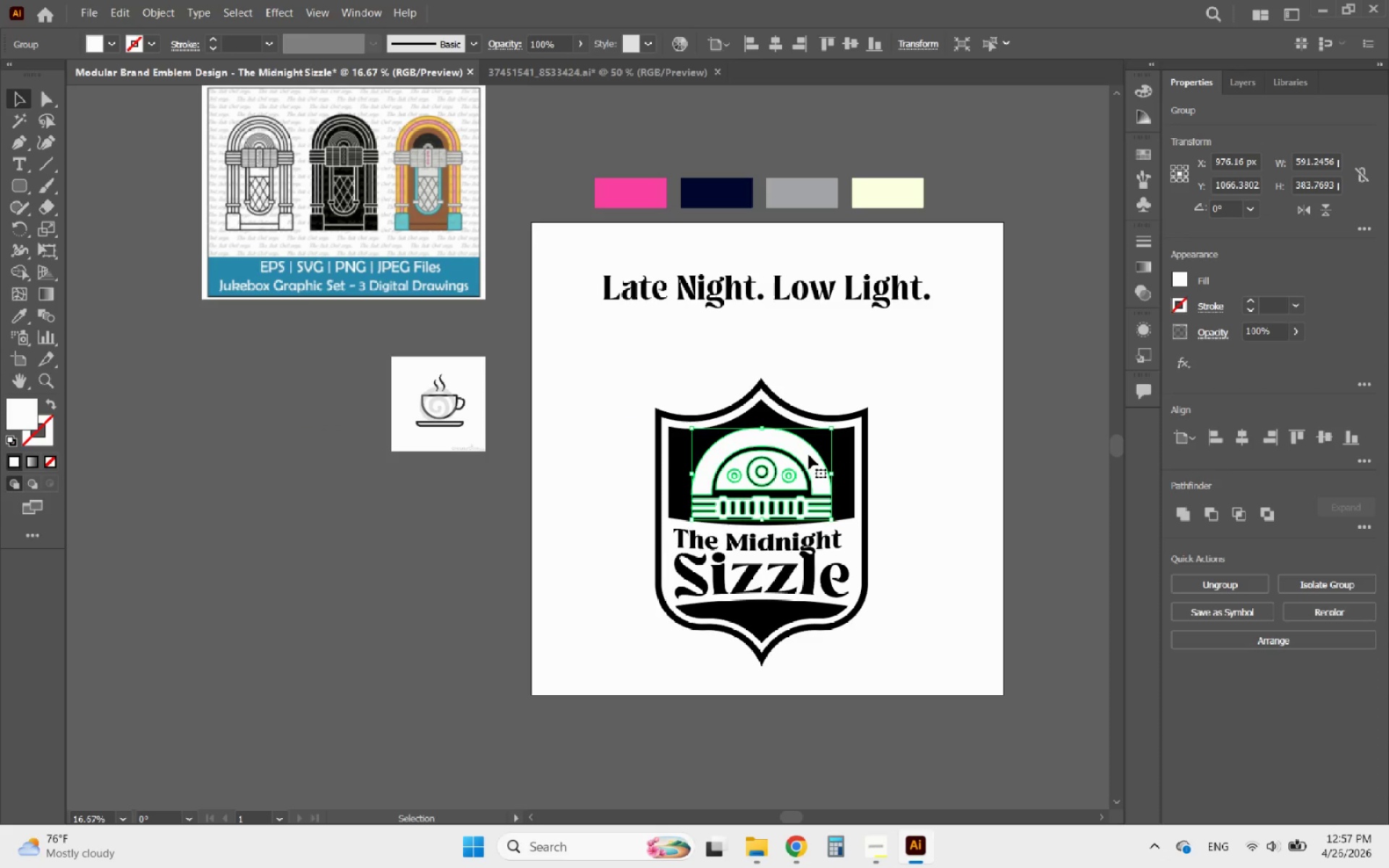 
hold_key(key=AltLeft, duration=0.62)
scroll: coordinate [787, 454], scroll_direction: up, amount: 3.0
 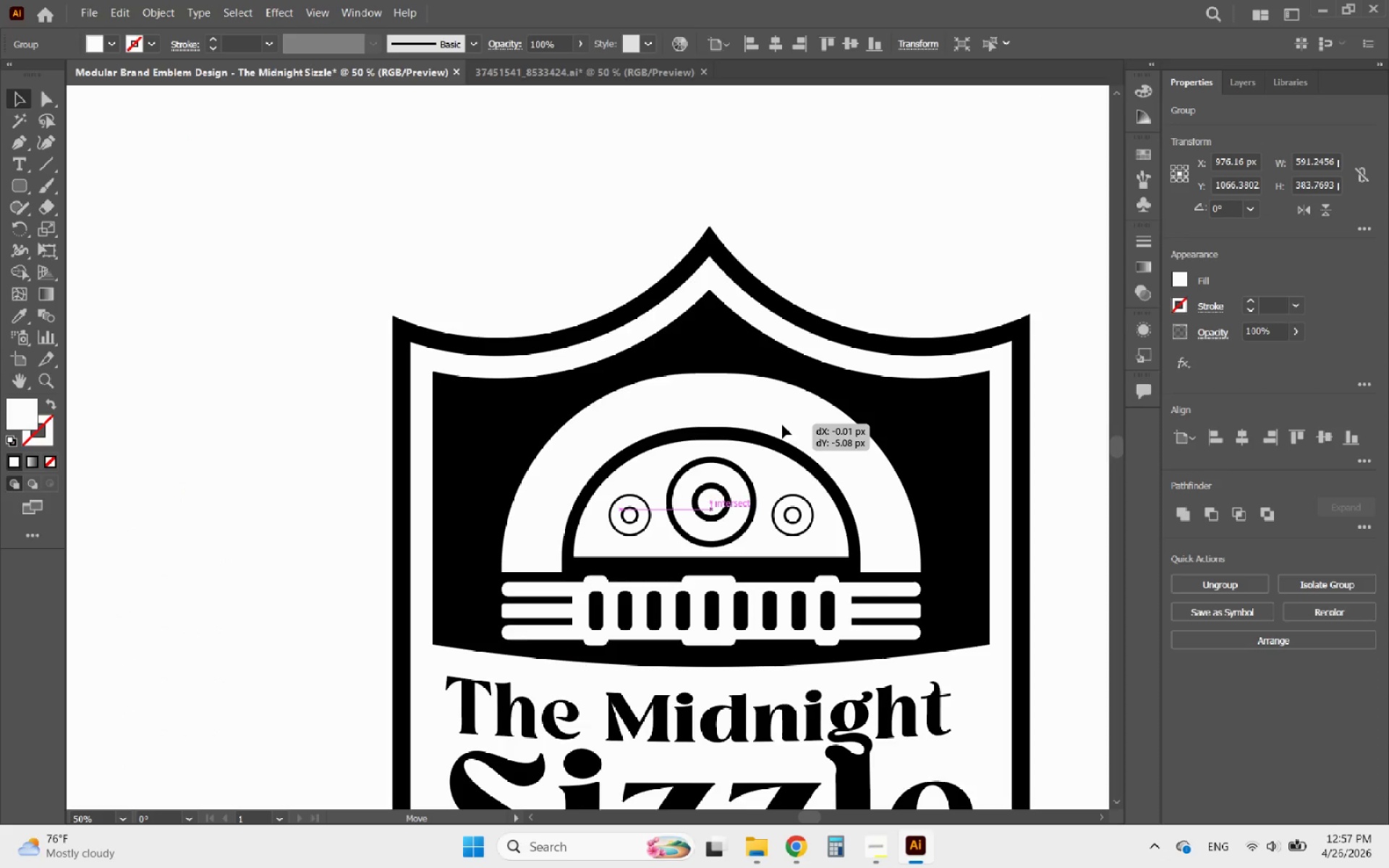 
hold_key(key=ShiftLeft, duration=2.58)
 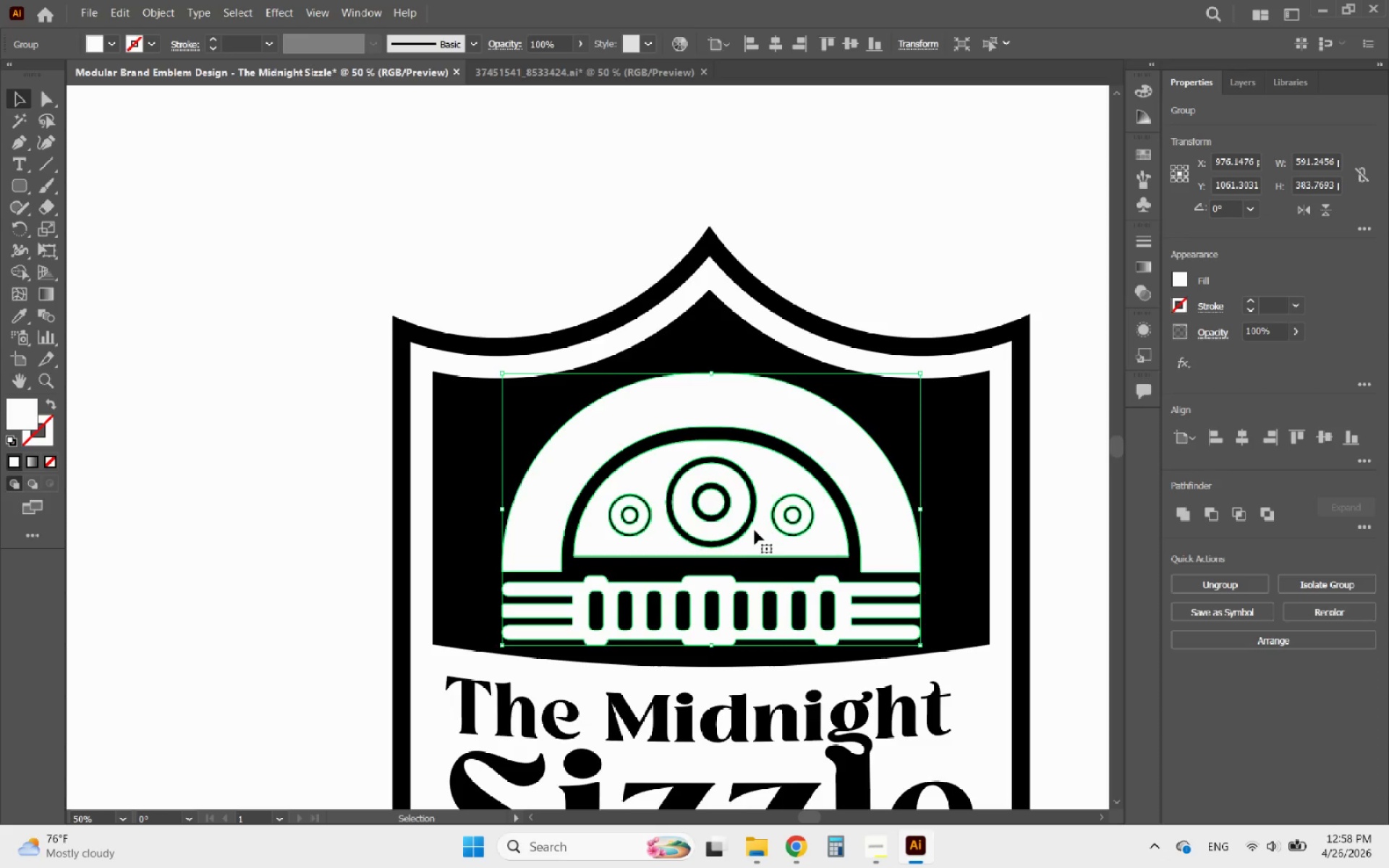 
left_click_drag(start_coordinate=[755, 529], to_coordinate=[753, 521])
 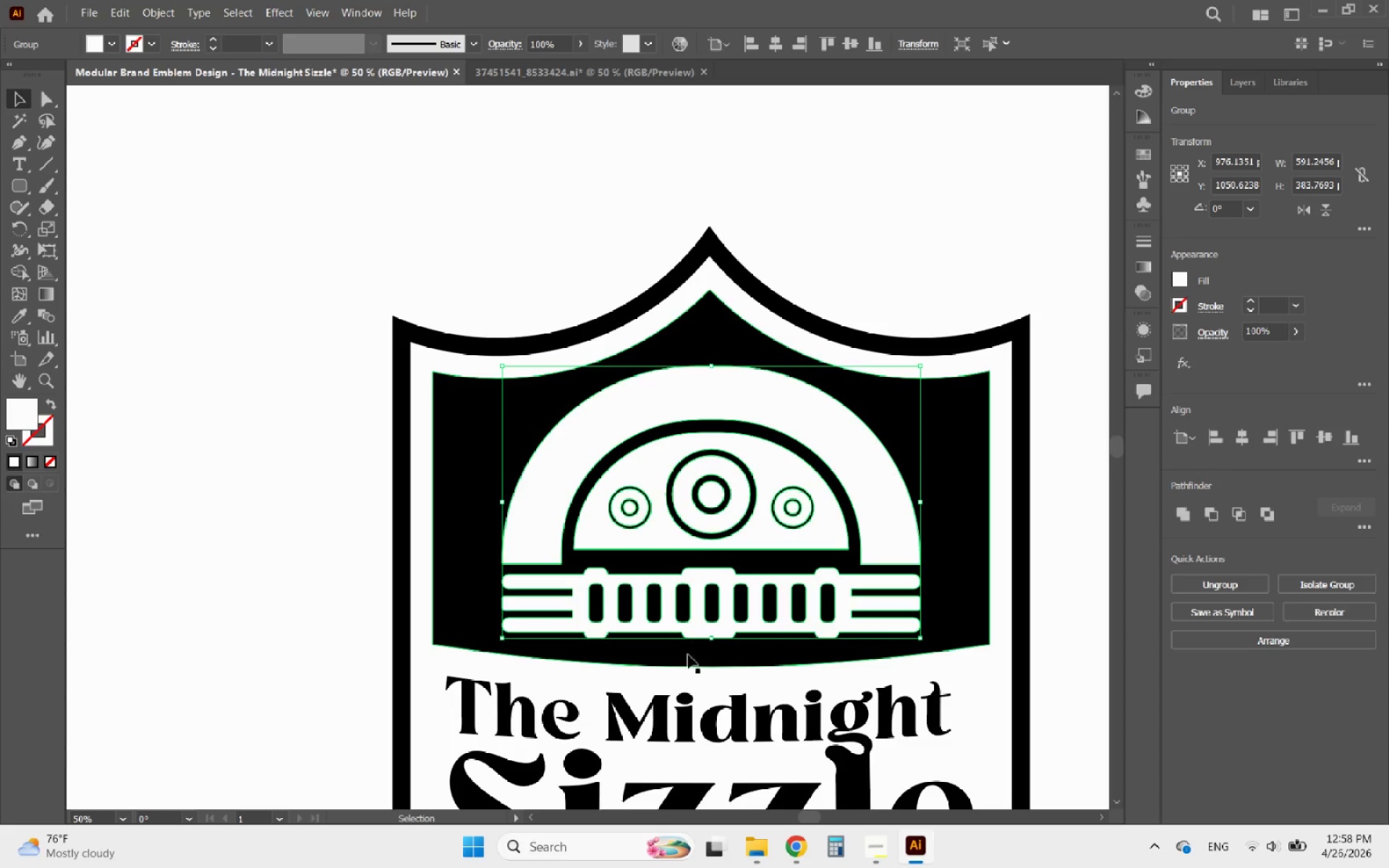 
hold_key(key=ShiftLeft, duration=3.62)
left_click_drag(start_coordinate=[715, 639], to_coordinate=[692, 670])
 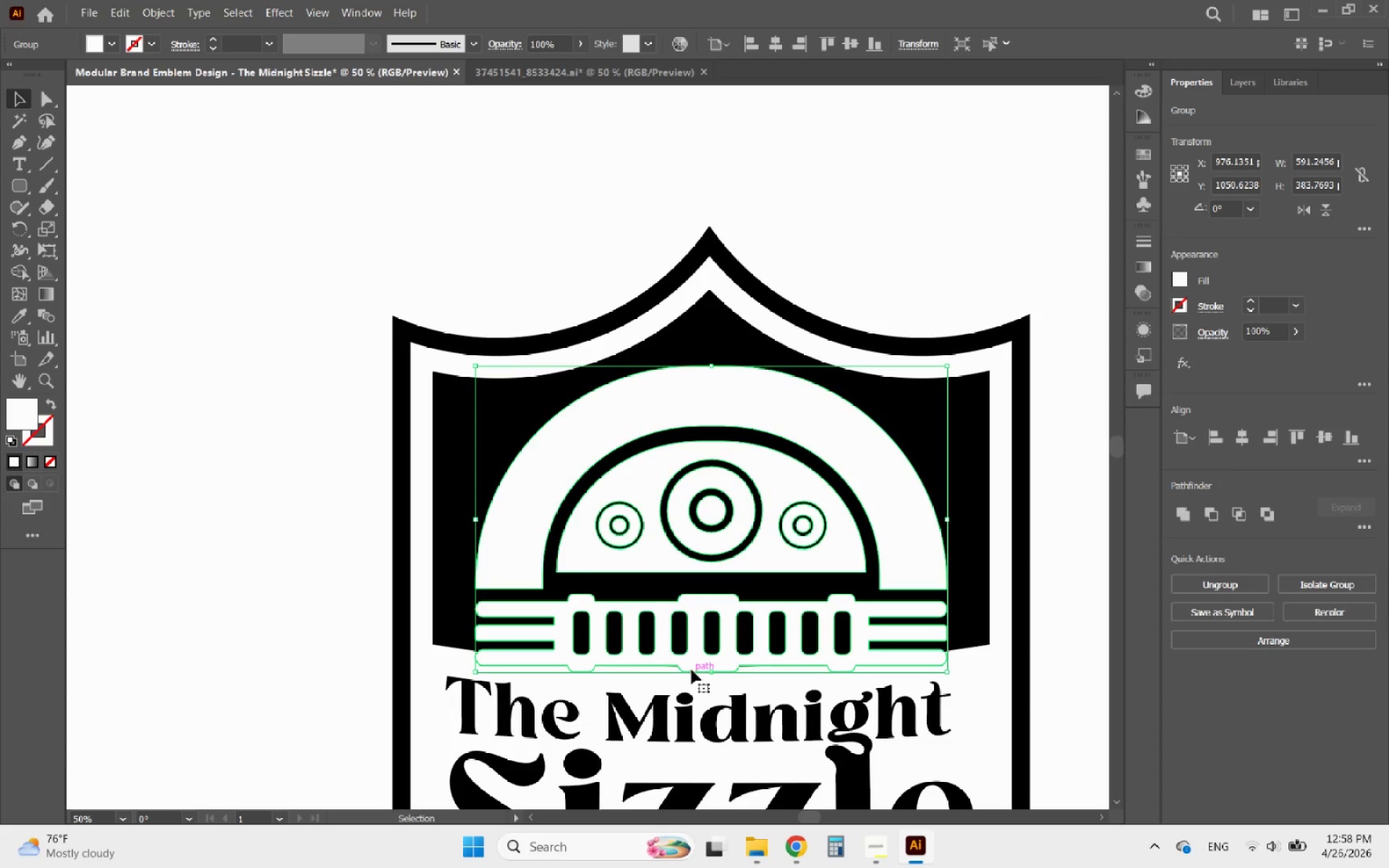 
hold_key(key=AltLeft, duration=0.62)
scroll: coordinate [663, 610], scroll_direction: down, amount: 2.0
 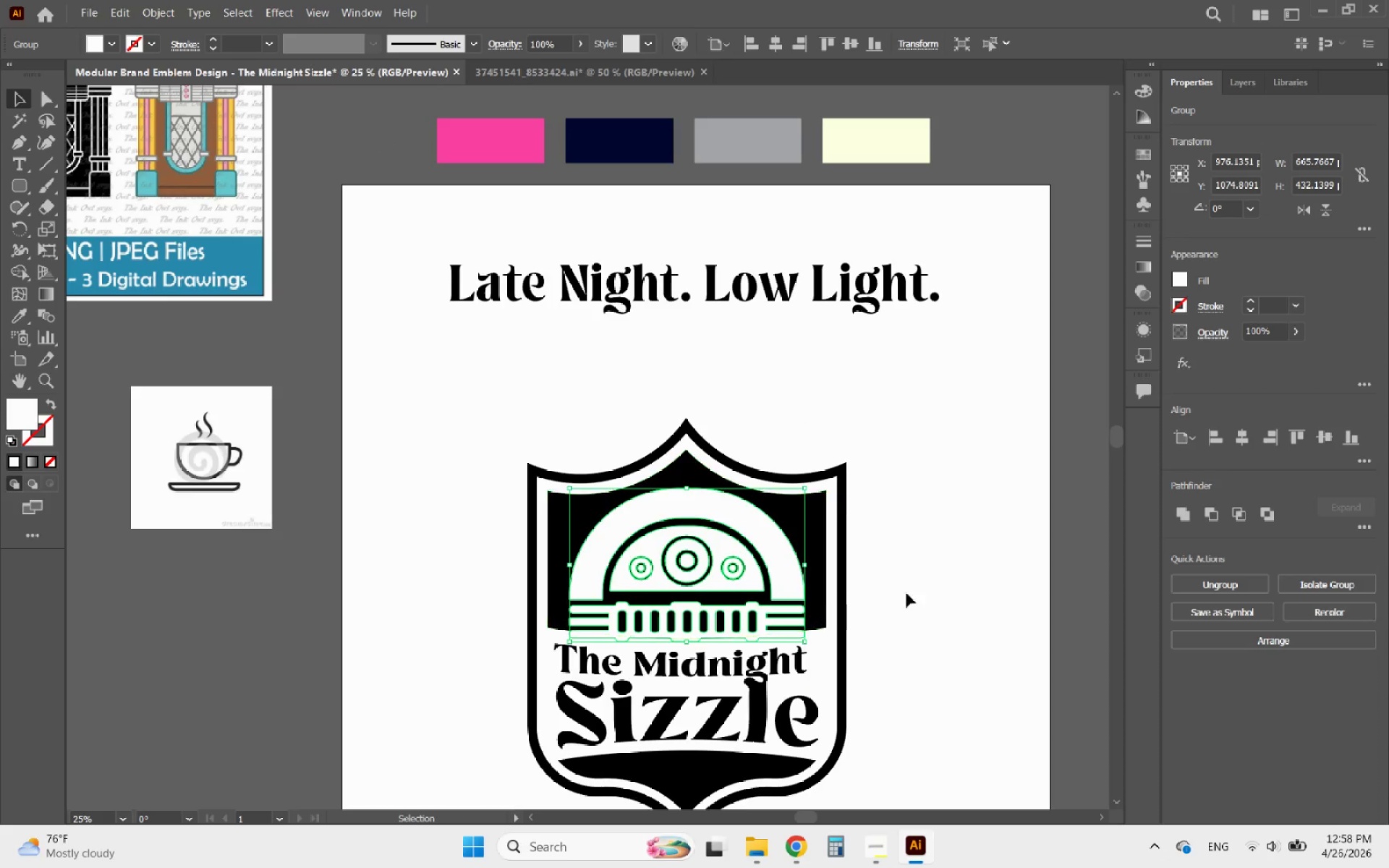 
hold_key(key=ShiftLeft, duration=0.66)
left_click([817, 522])
 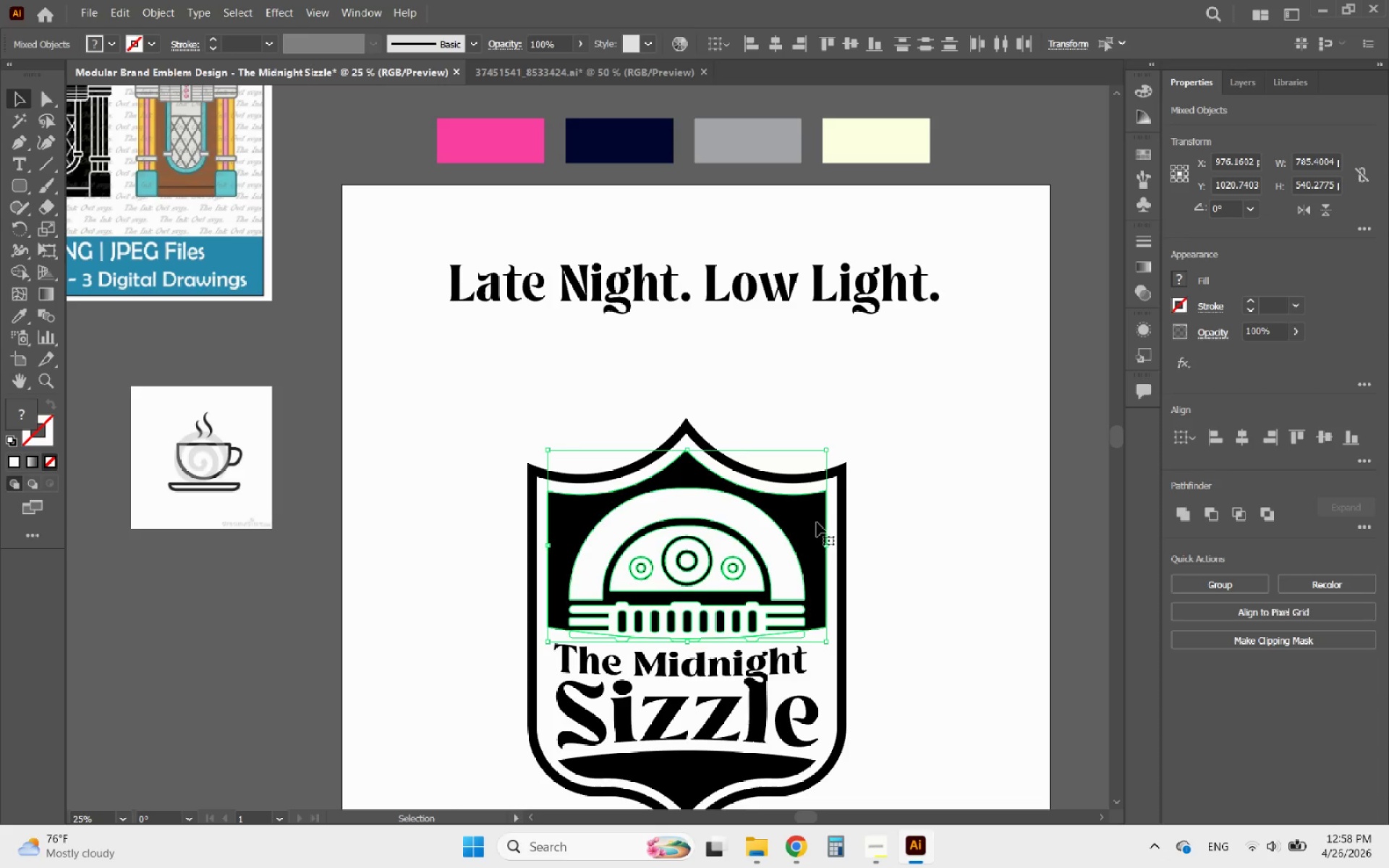 
left_click([817, 522])
 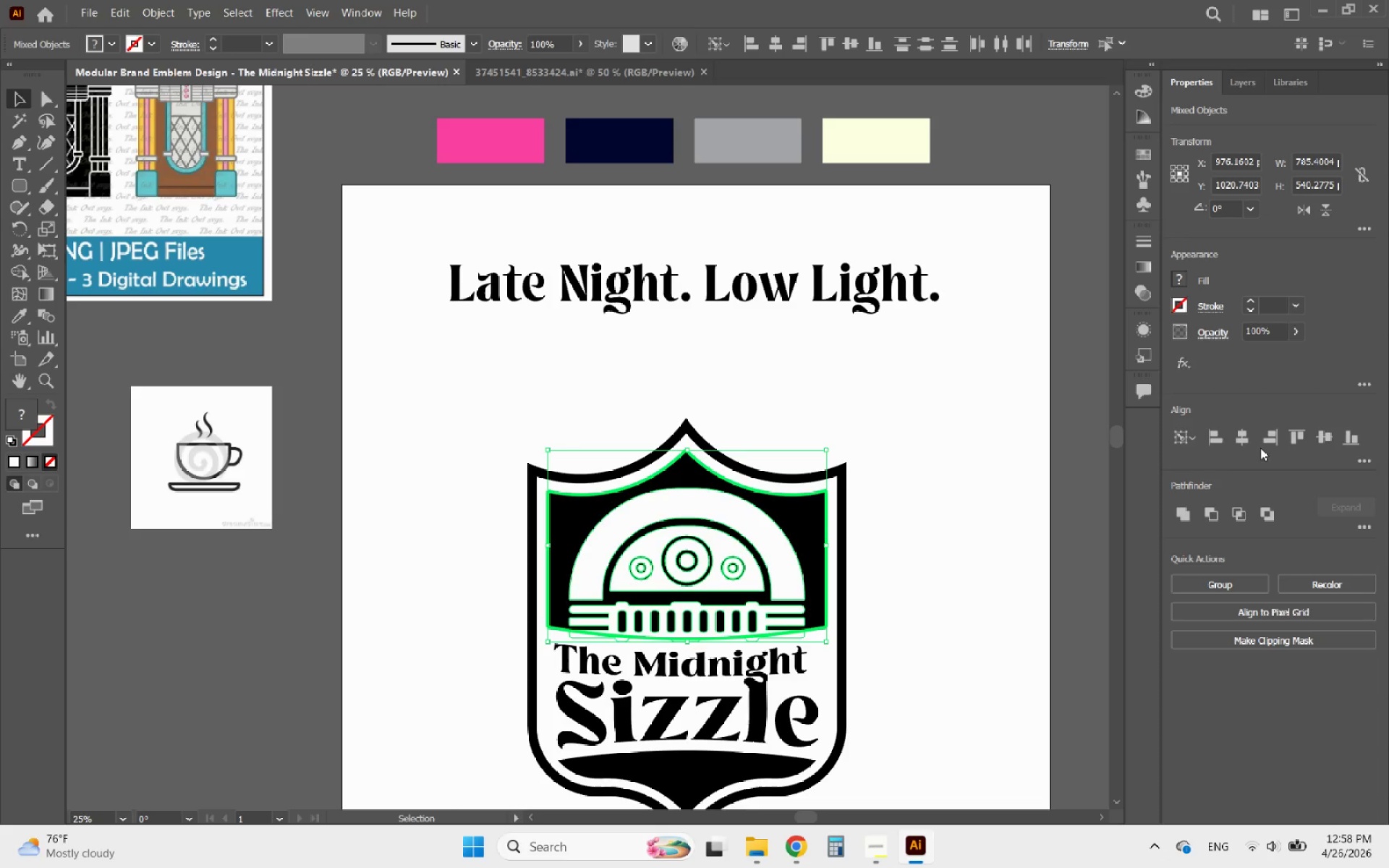 
left_click([1244, 437])
 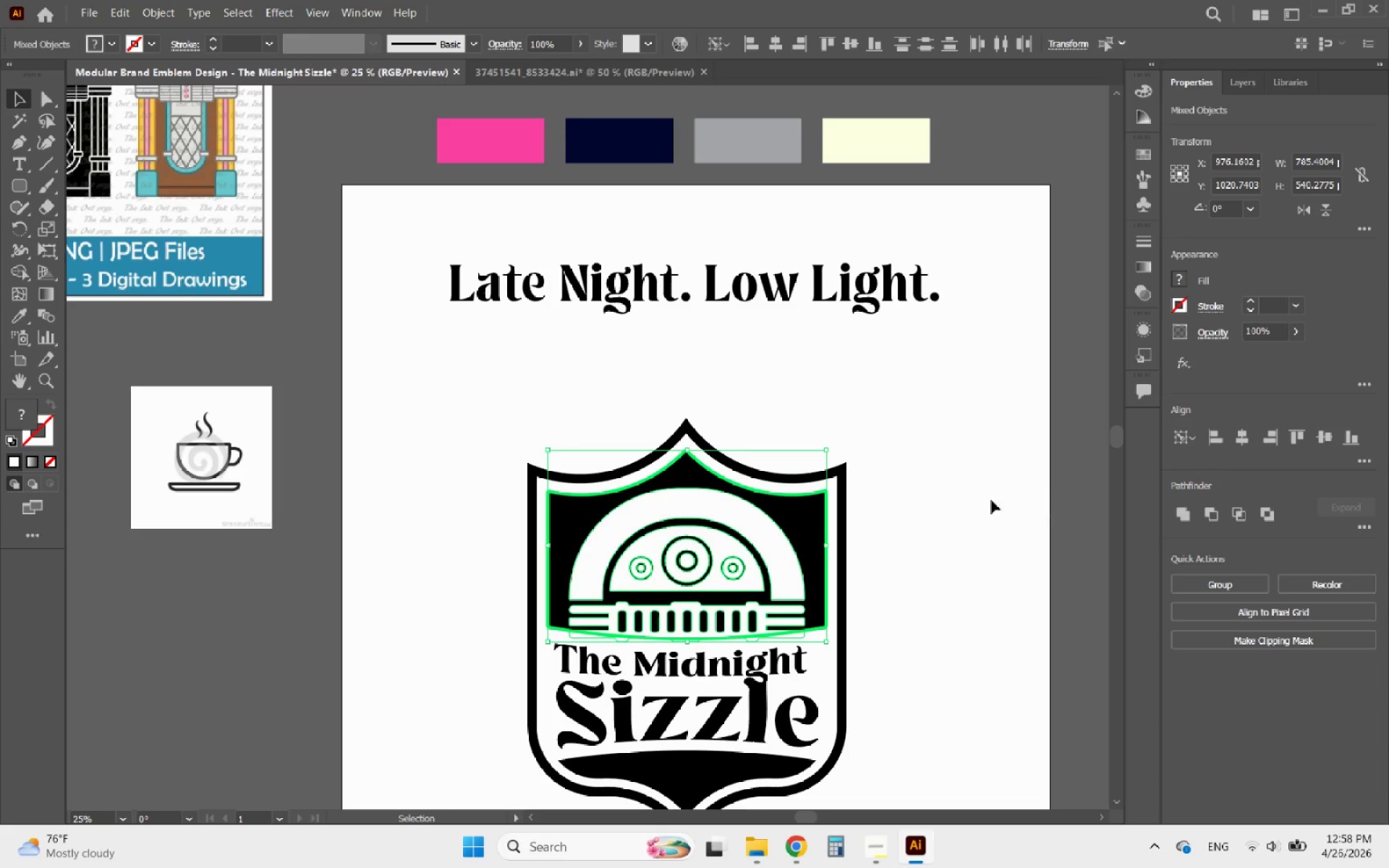 
left_click([957, 553])
 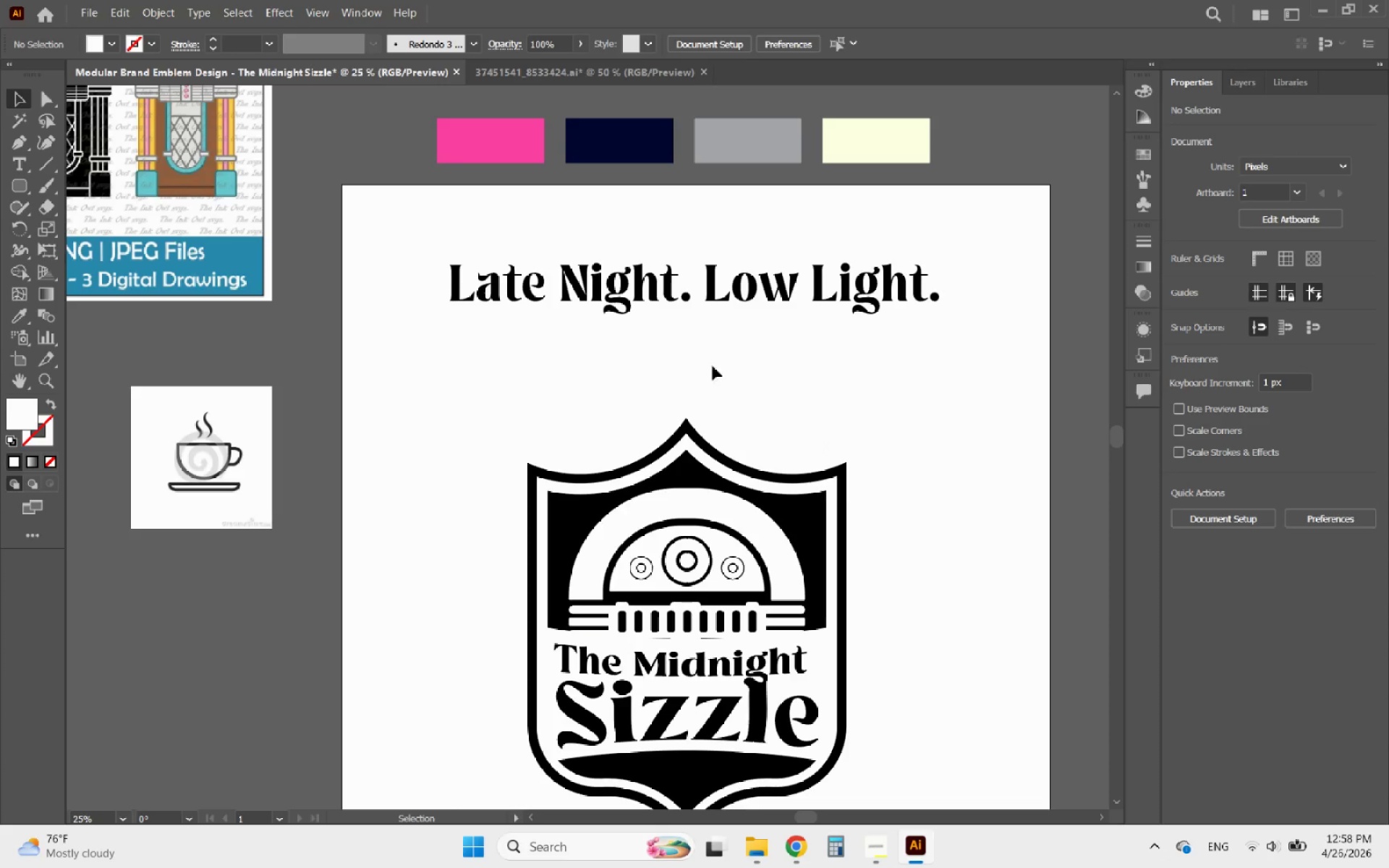 
left_click([700, 288])
 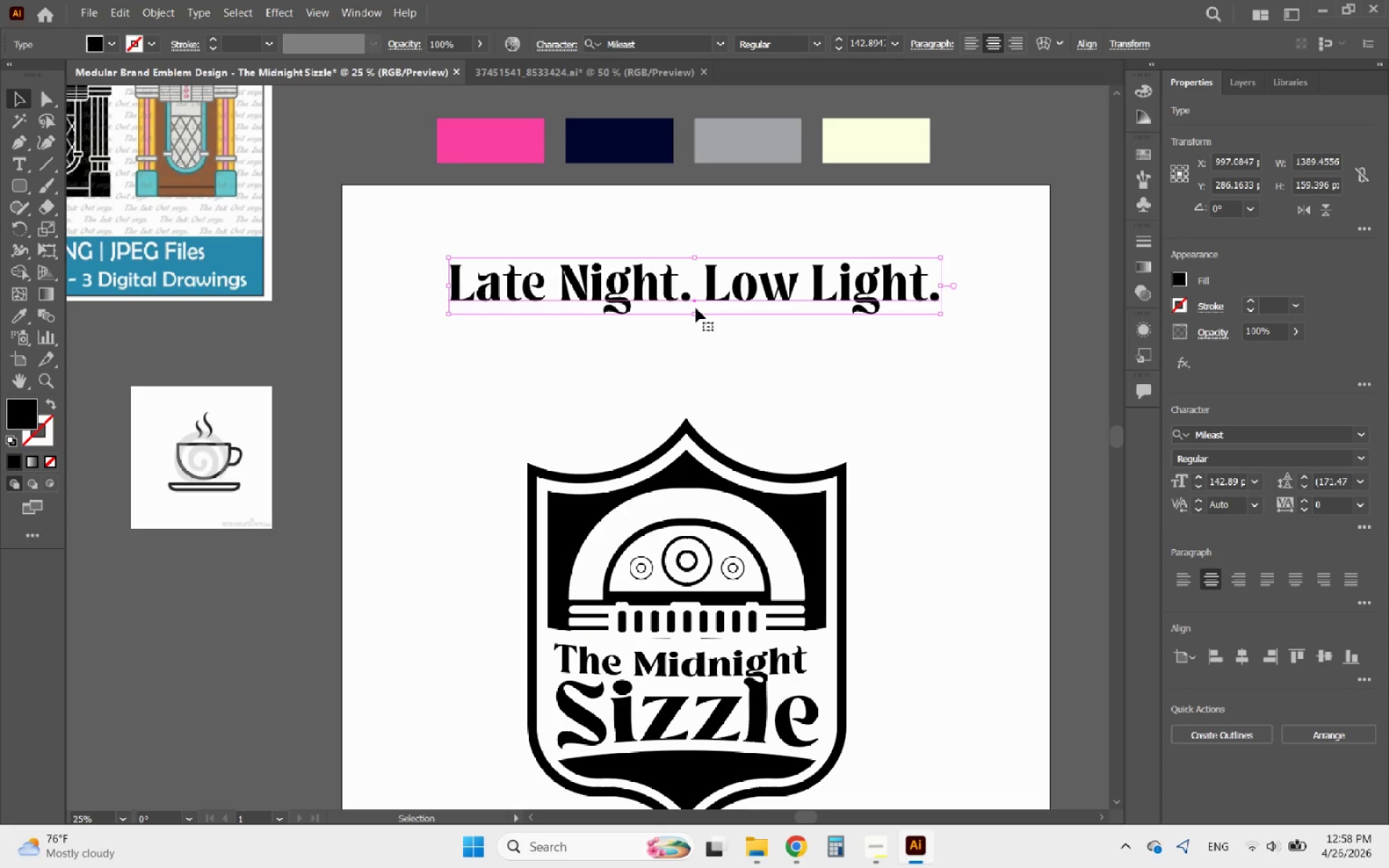 
hold_key(key=ShiftLeft, duration=1.2)
left_click_drag(start_coordinate=[694, 310], to_coordinate=[689, 289])
 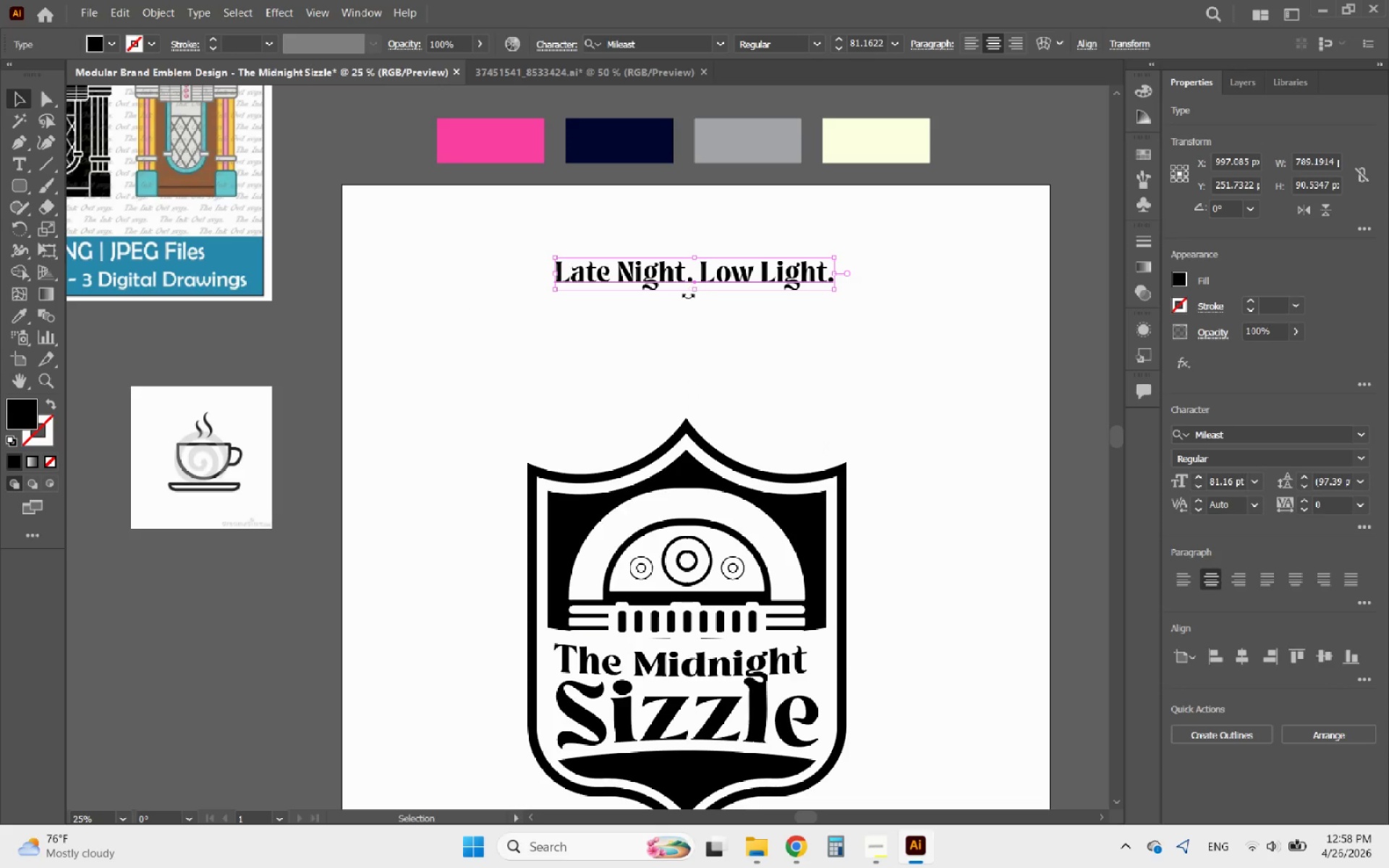 
hold_key(key=AltLeft, duration=1.59)
scroll: coordinate [713, 454], scroll_direction: up, amount: 1.0
 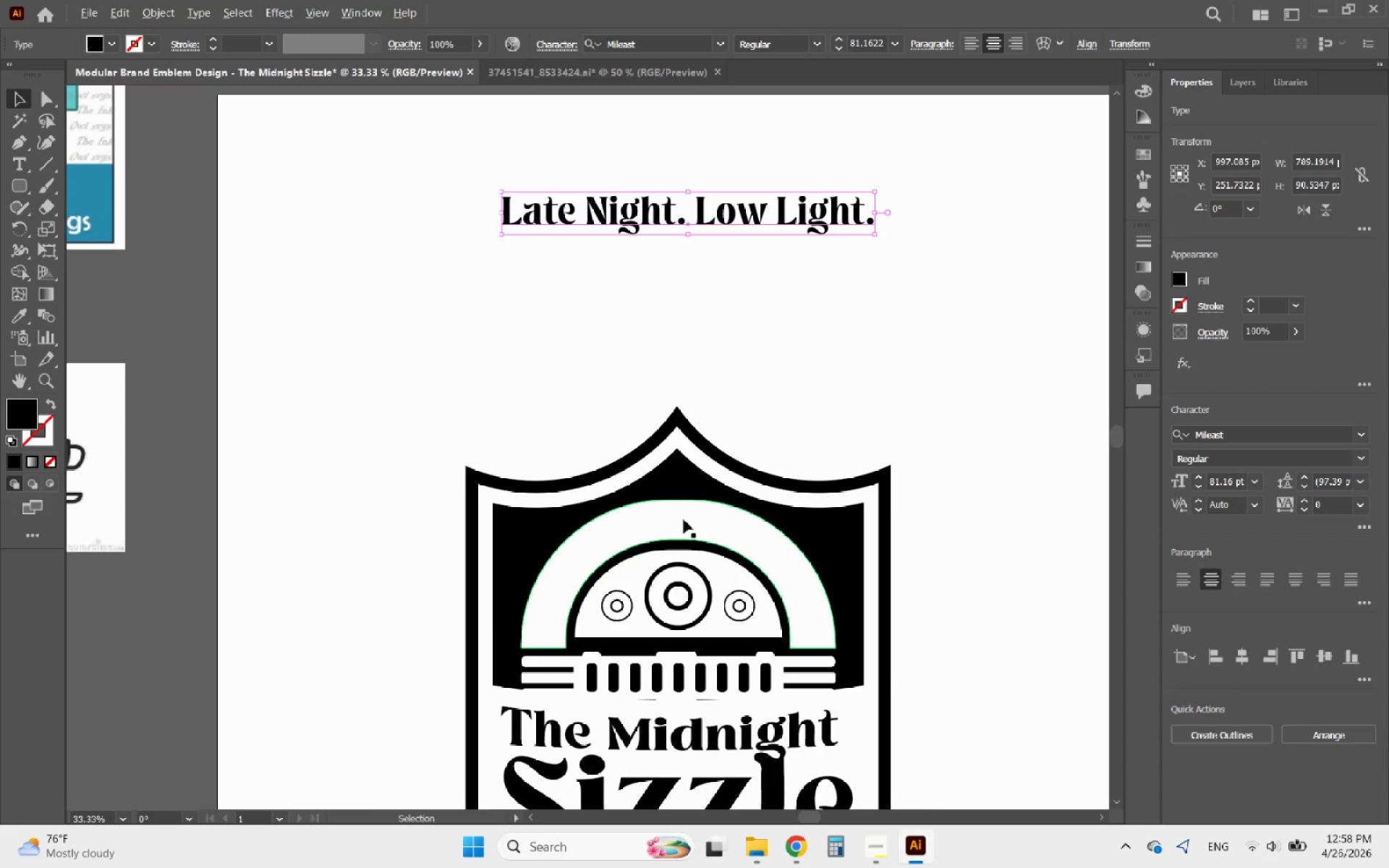 
left_click([689, 535])
 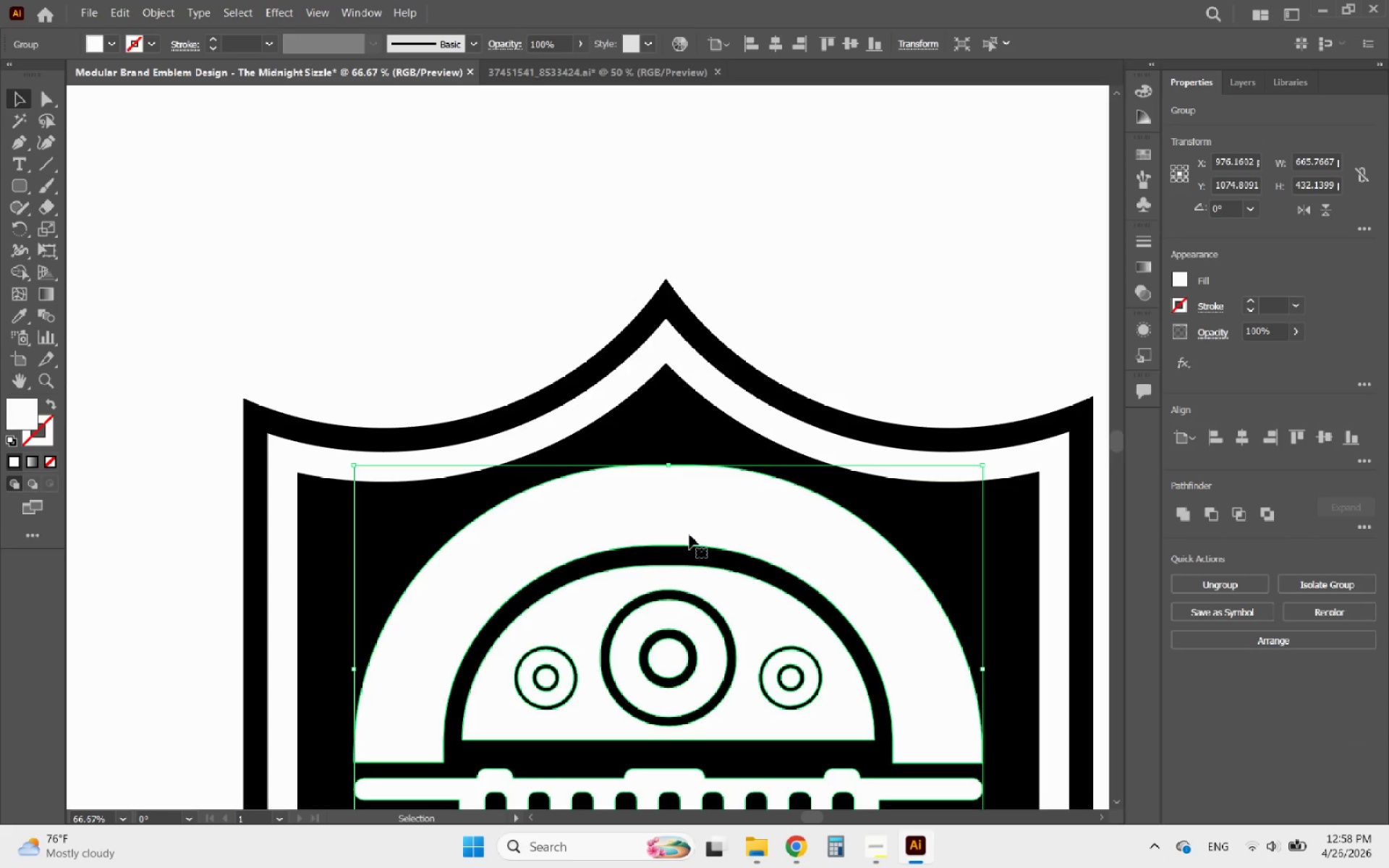 
scroll: coordinate [689, 535], scroll_direction: up, amount: 2.0
 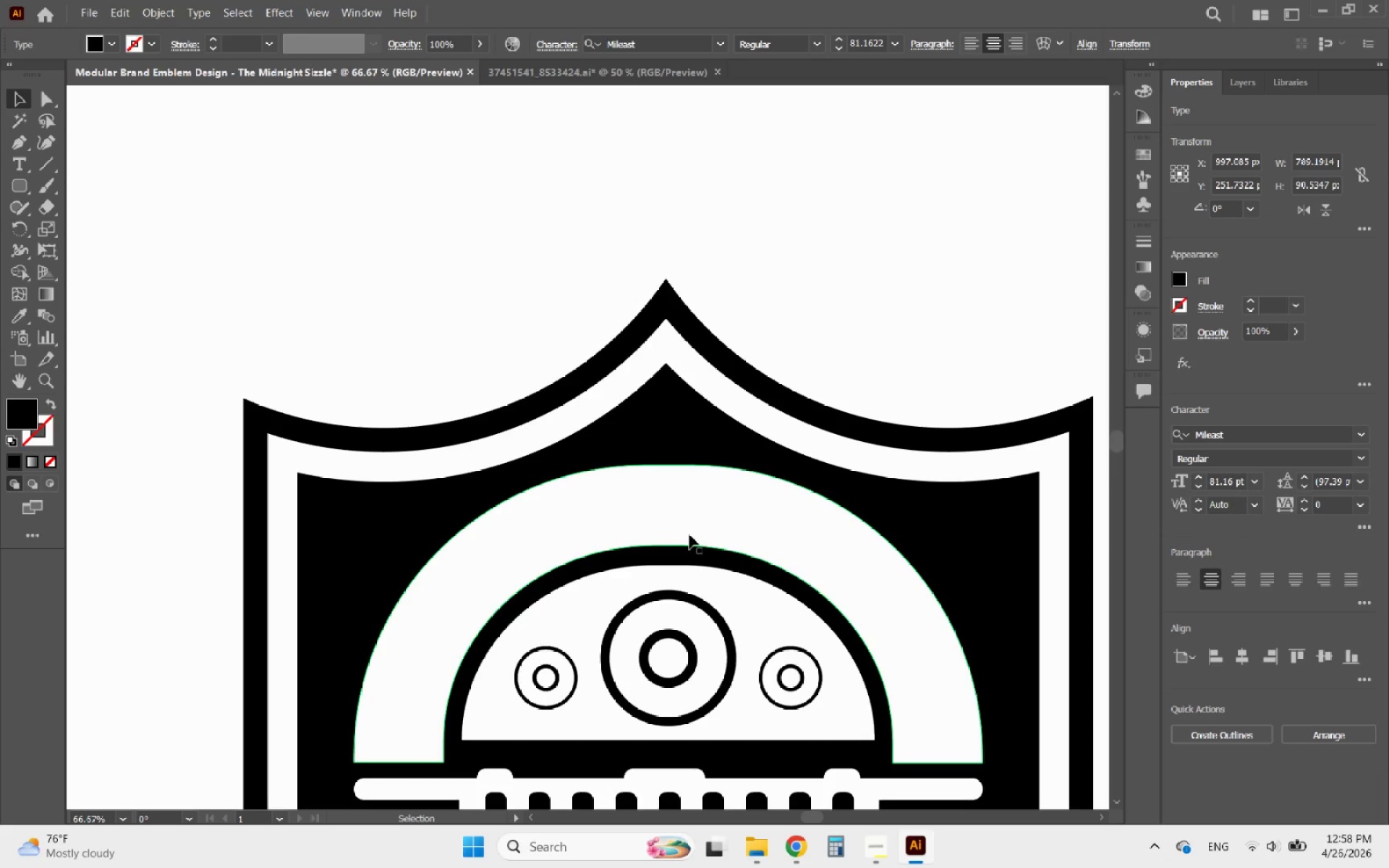 
double_click([689, 535])
 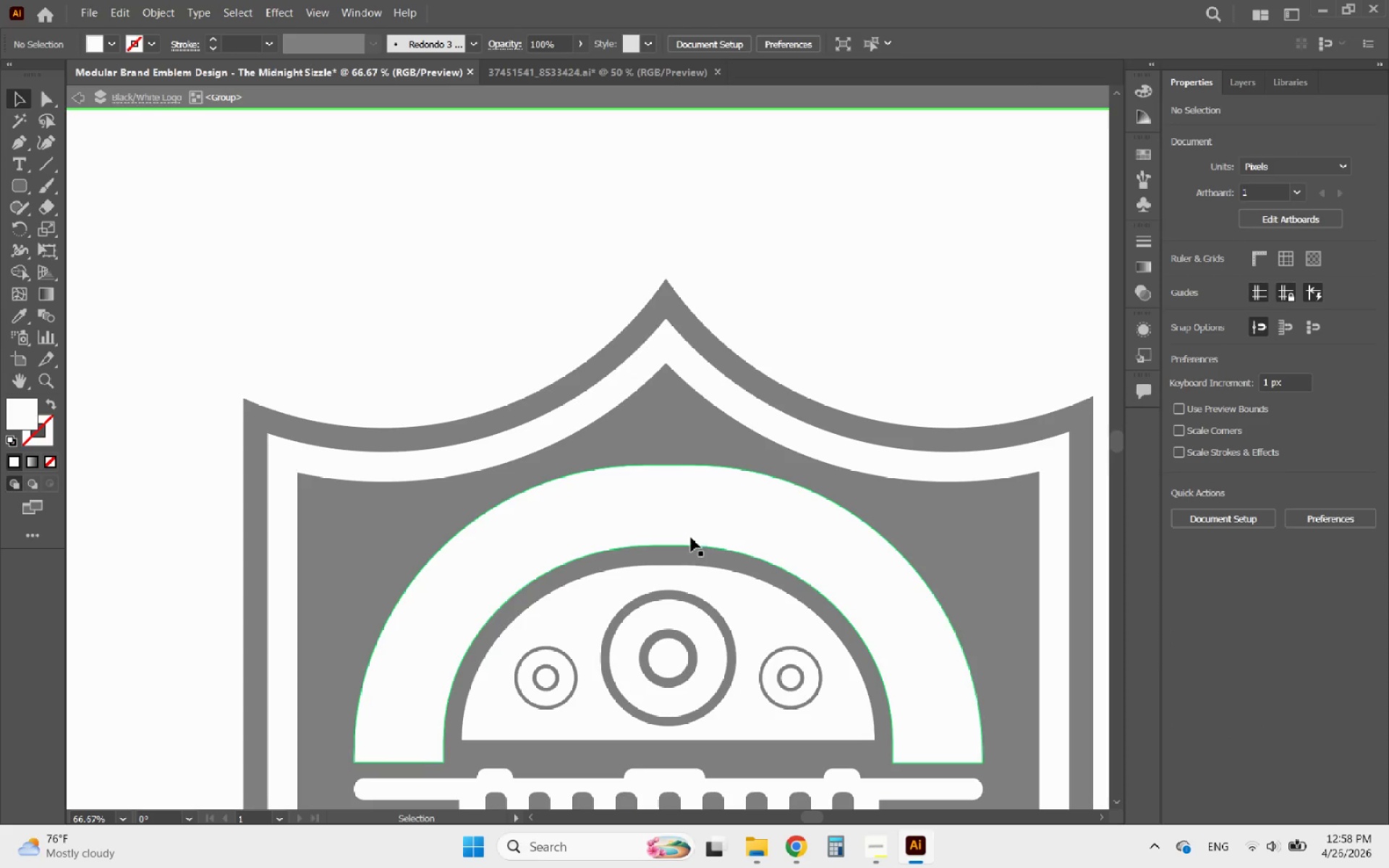 
hold_key(key=AltLeft, duration=0.39)
scroll: coordinate [686, 558], scroll_direction: up, amount: 2.0
 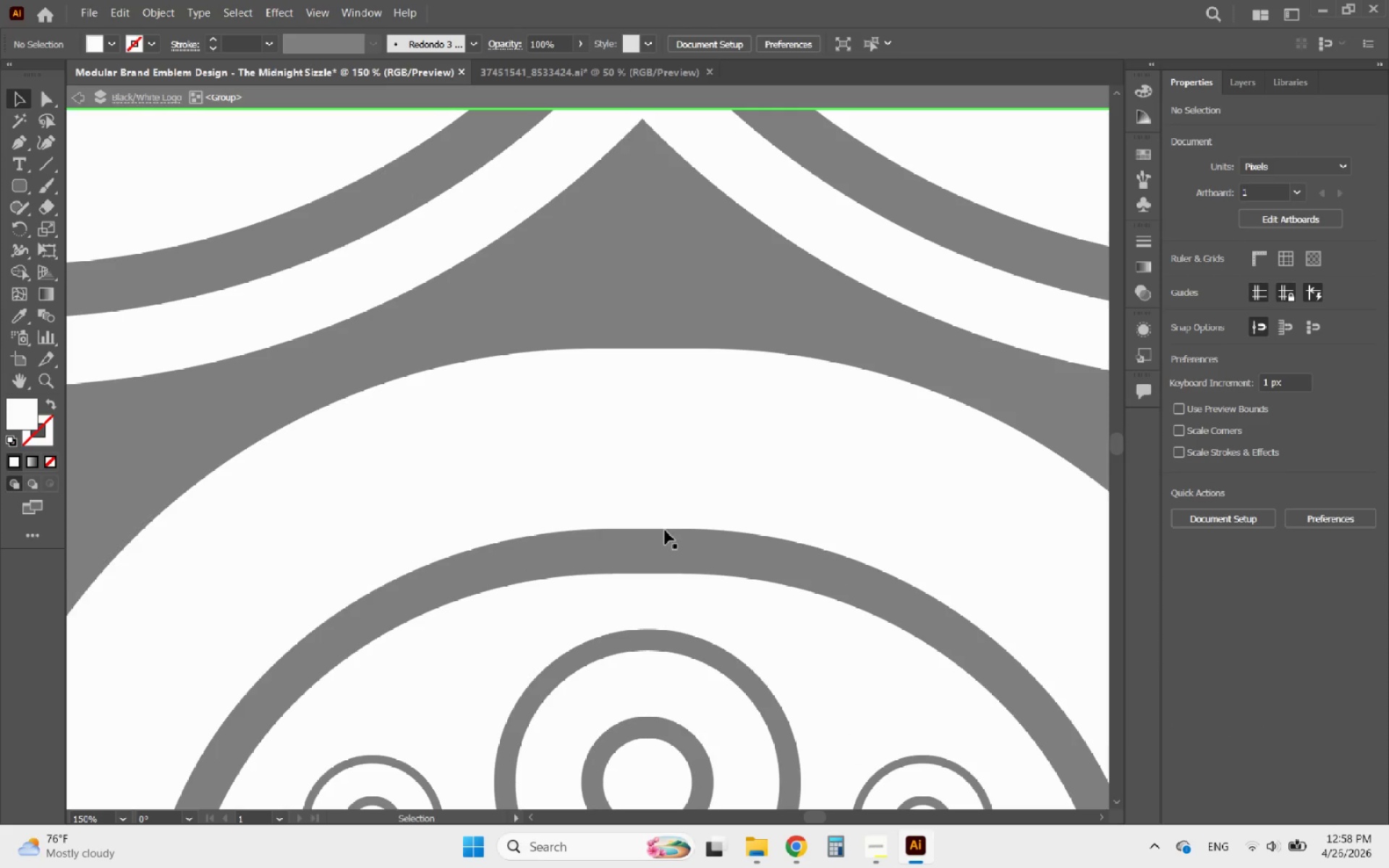 
left_click([661, 524])
 